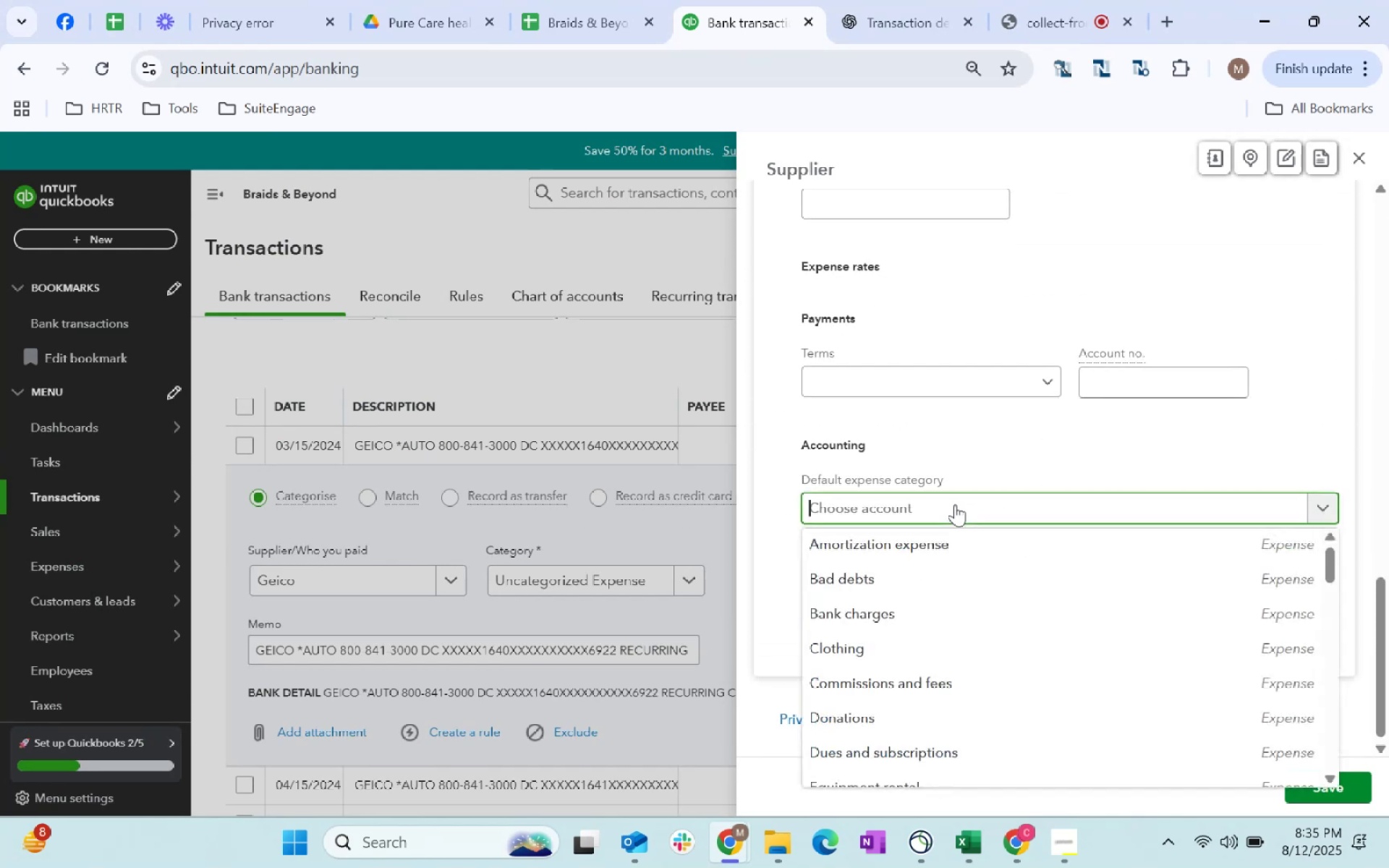 
type(U)
key(Backspace)
type(Insurance)
 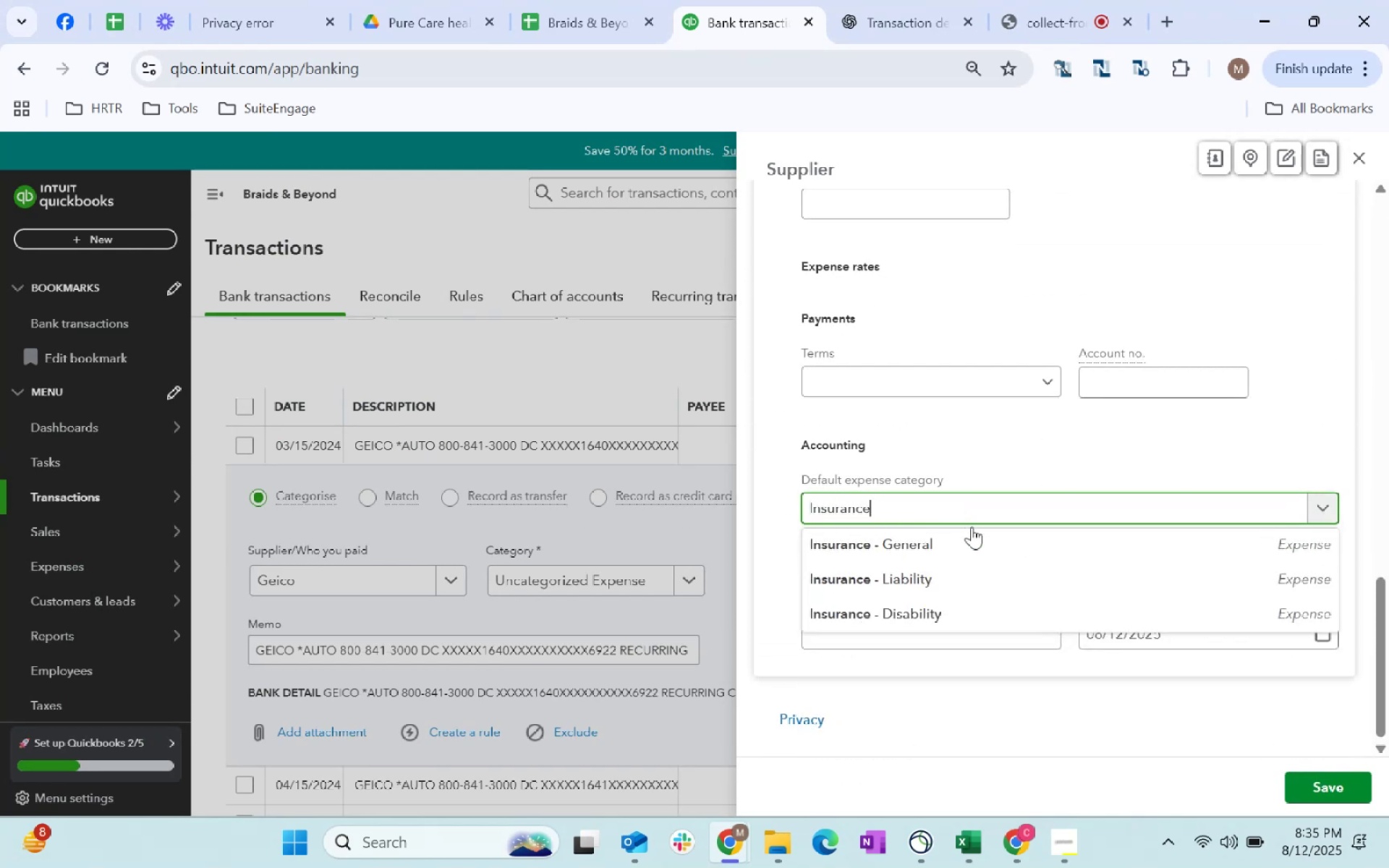 
left_click([979, 539])
 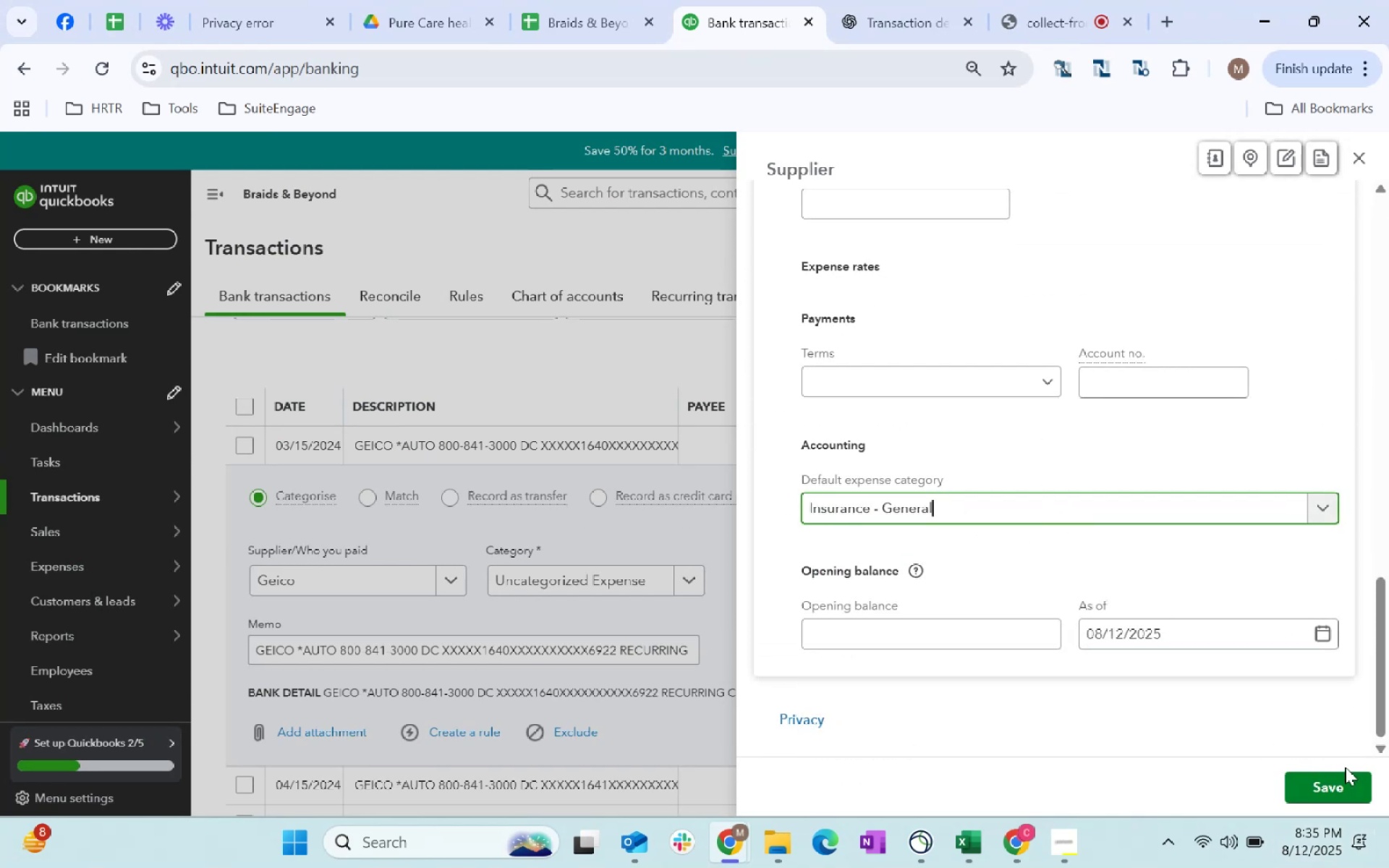 
double_click([1342, 782])
 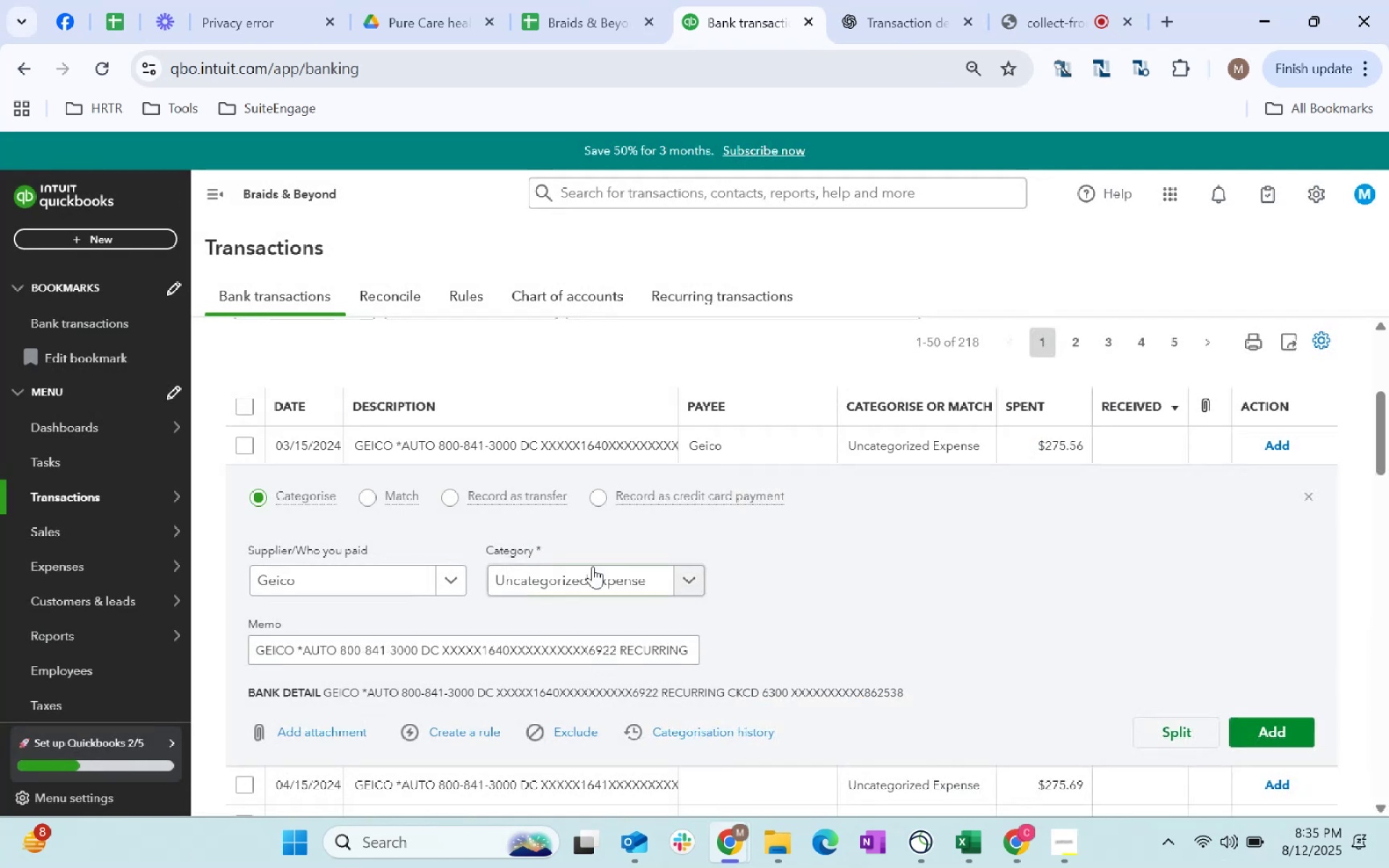 
key(Tab)
type(Insu)
key(Tab)
 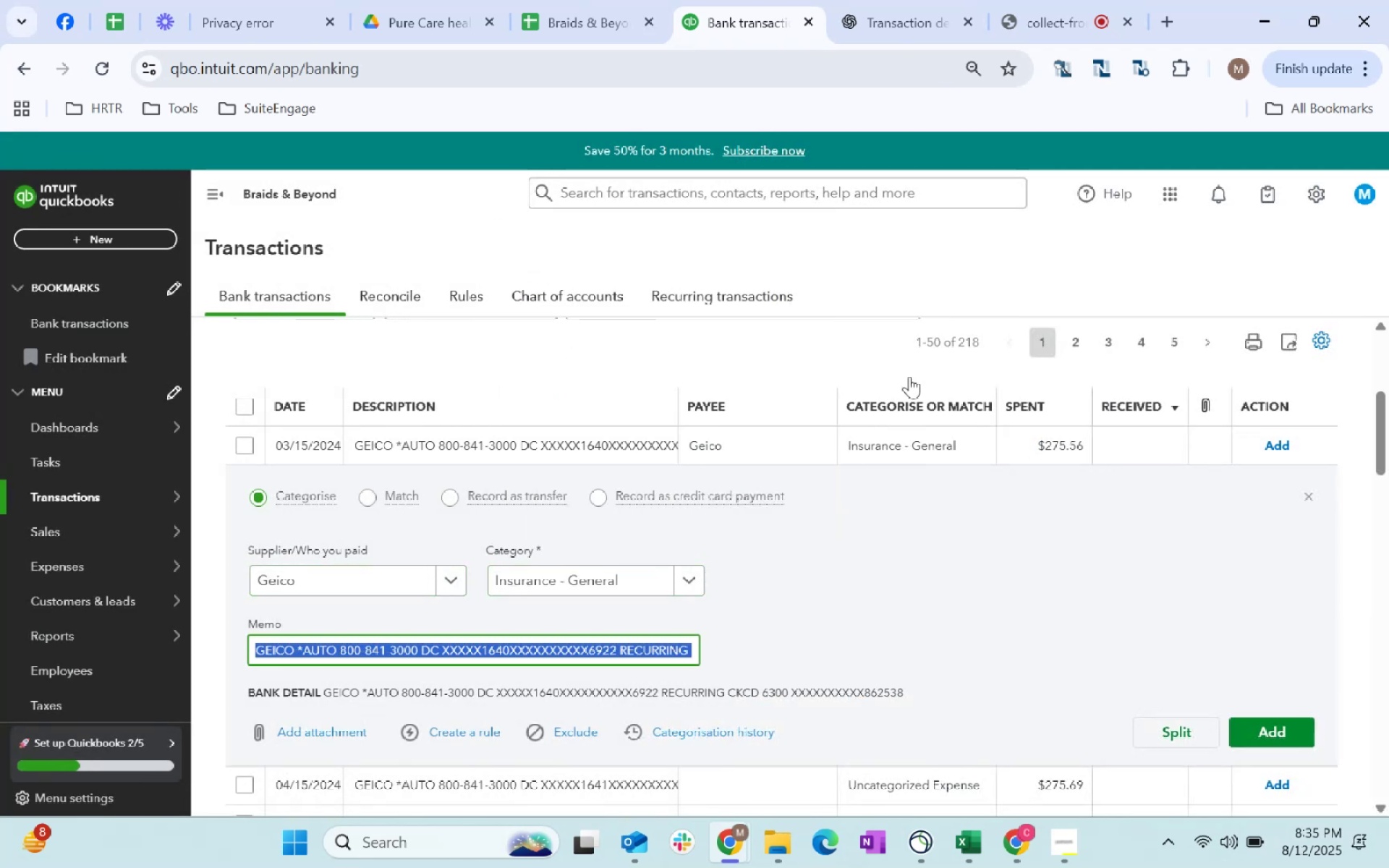 
left_click([1273, 739])
 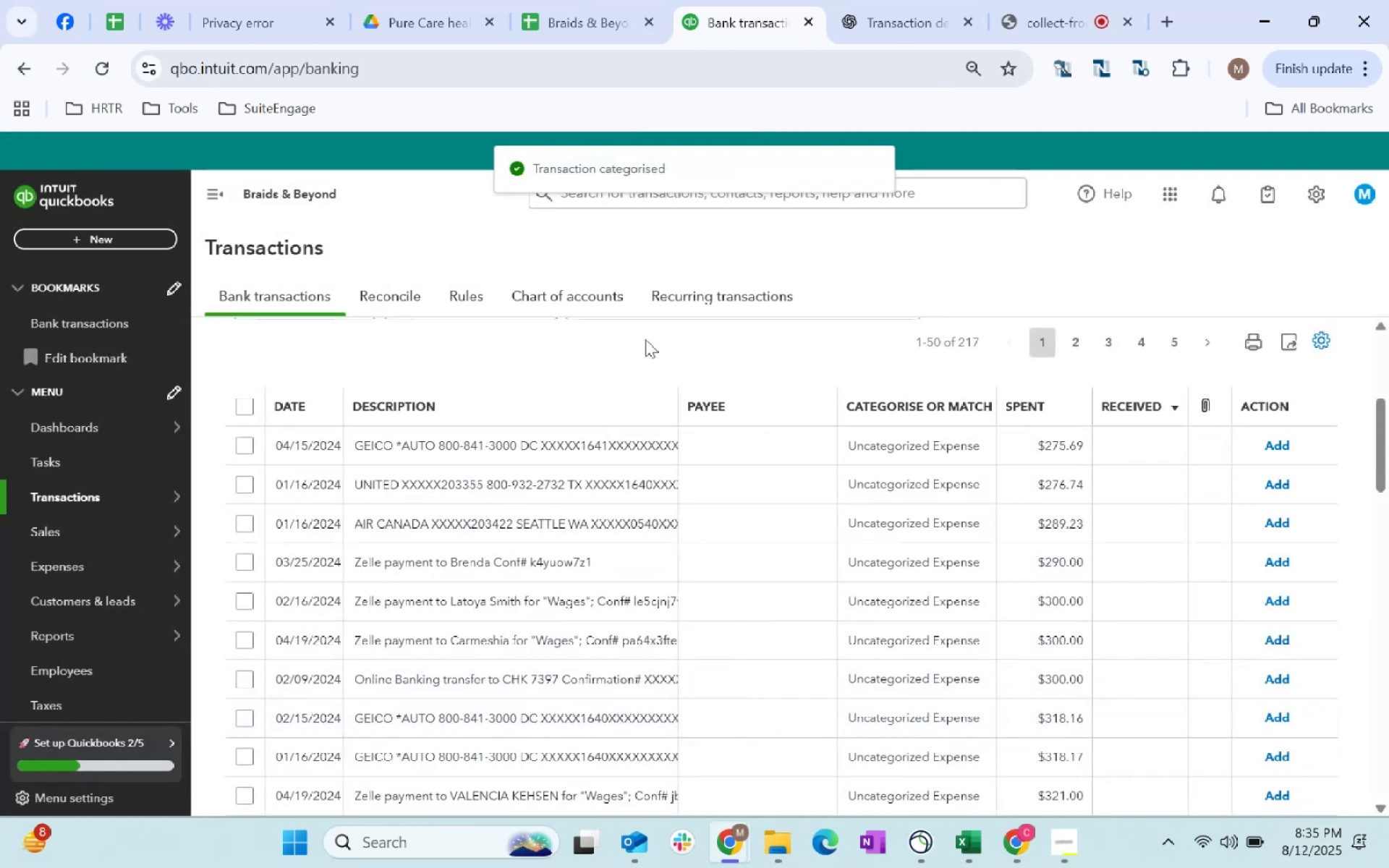 
left_click([773, 443])
 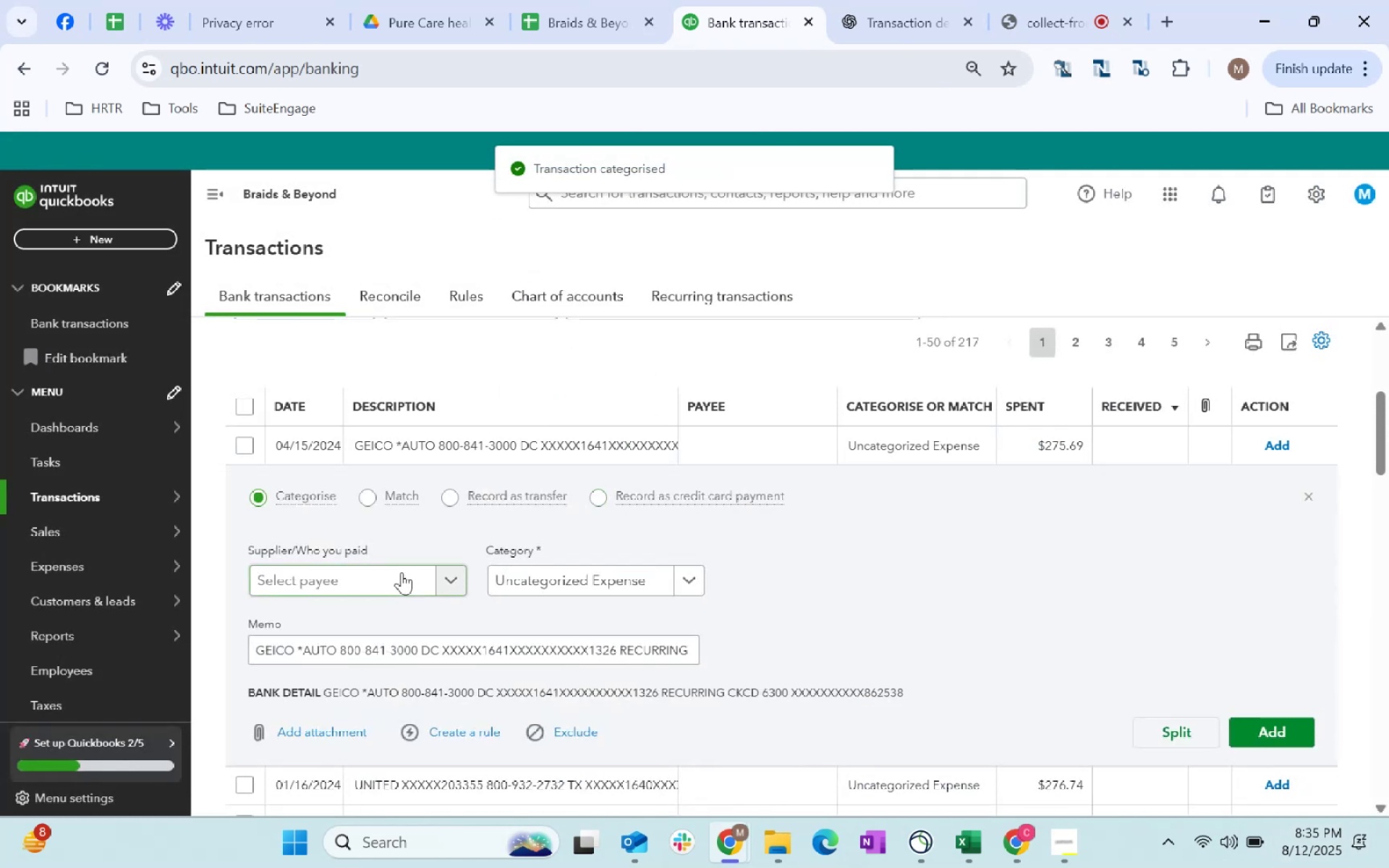 
left_click([402, 572])
 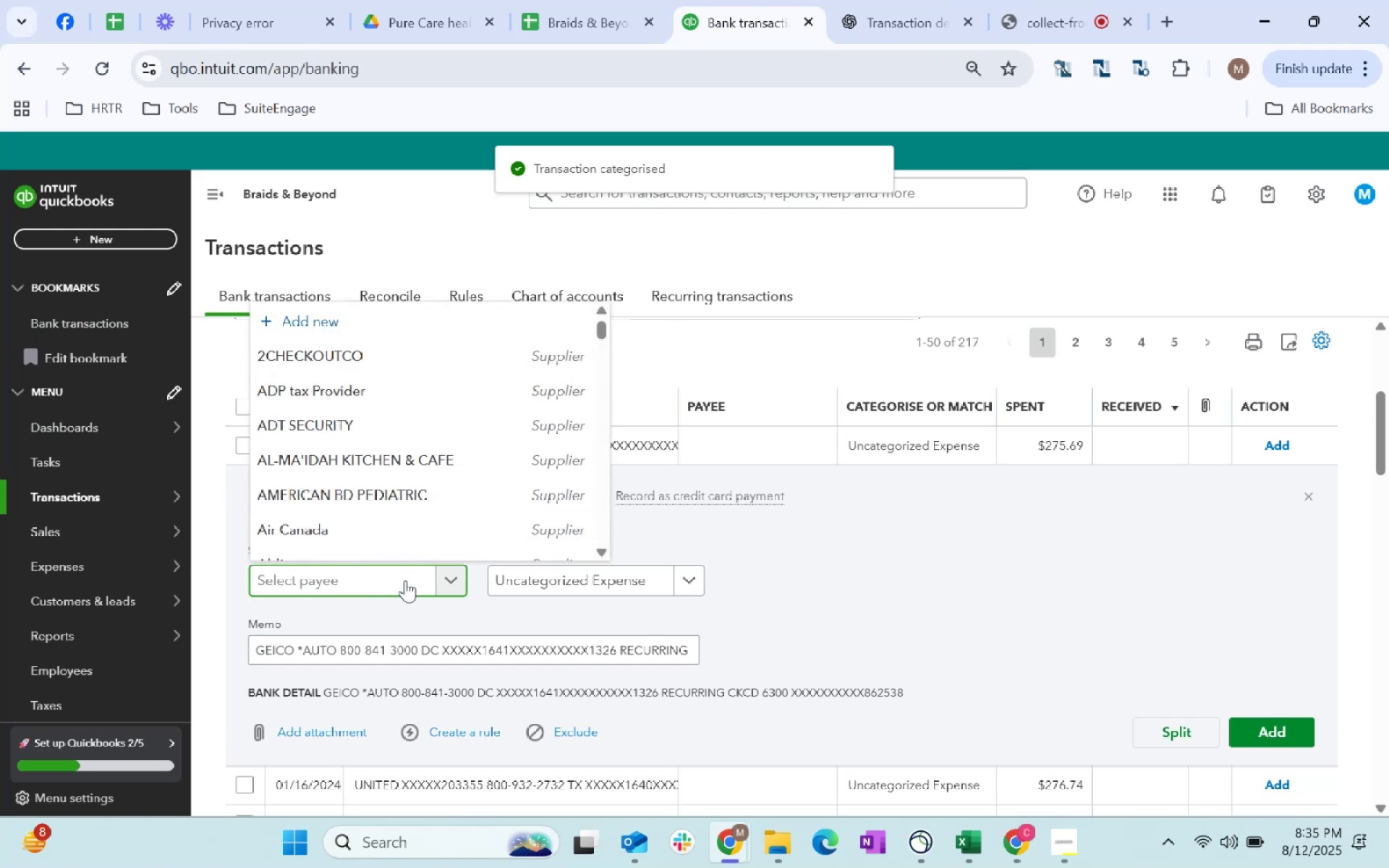 
type(geo)
key(Backspace)
type(ico)
key(Tab)
type(Inc)
key(Backspace)
type(surance)
key(Tab)
 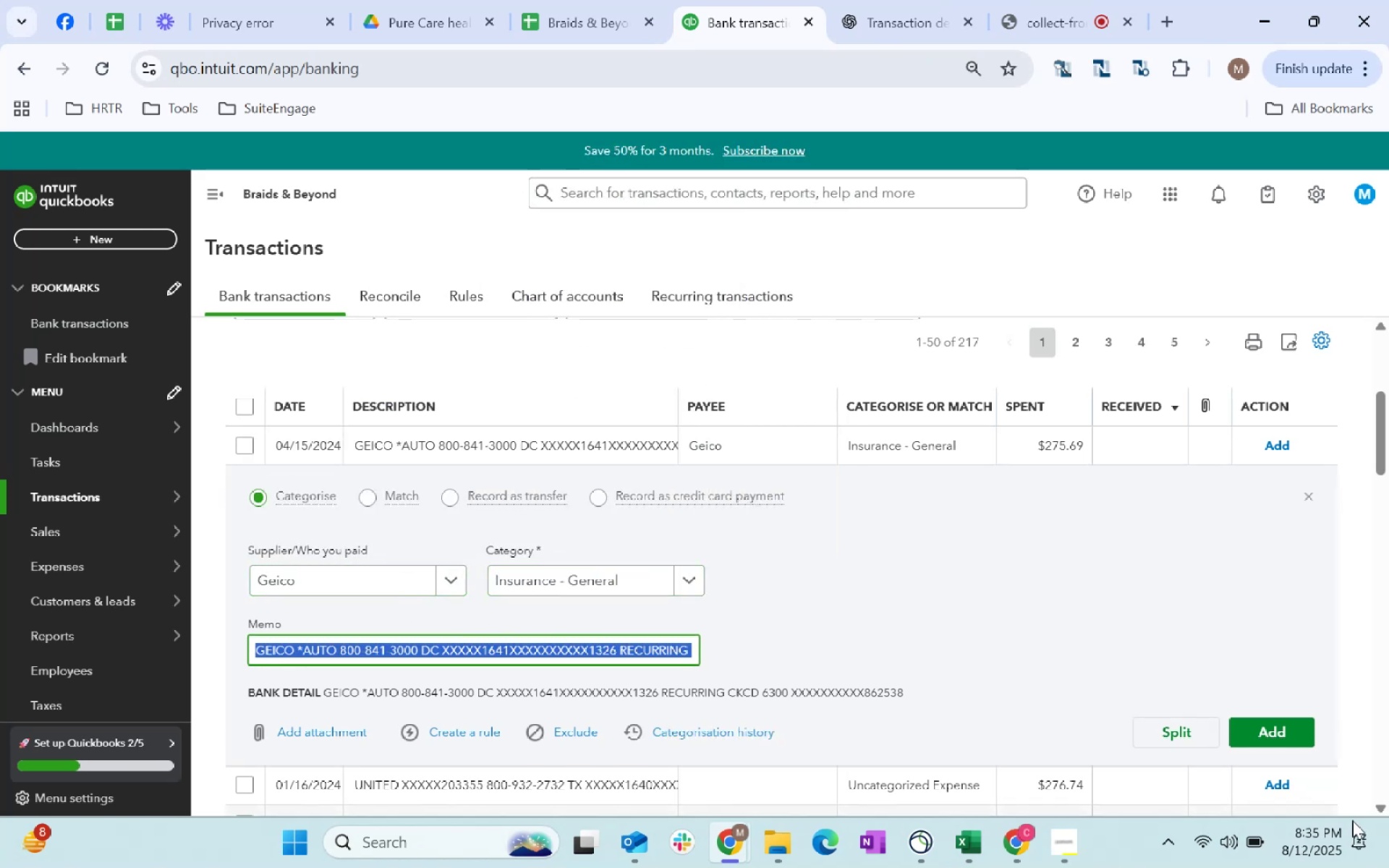 
left_click([1278, 725])
 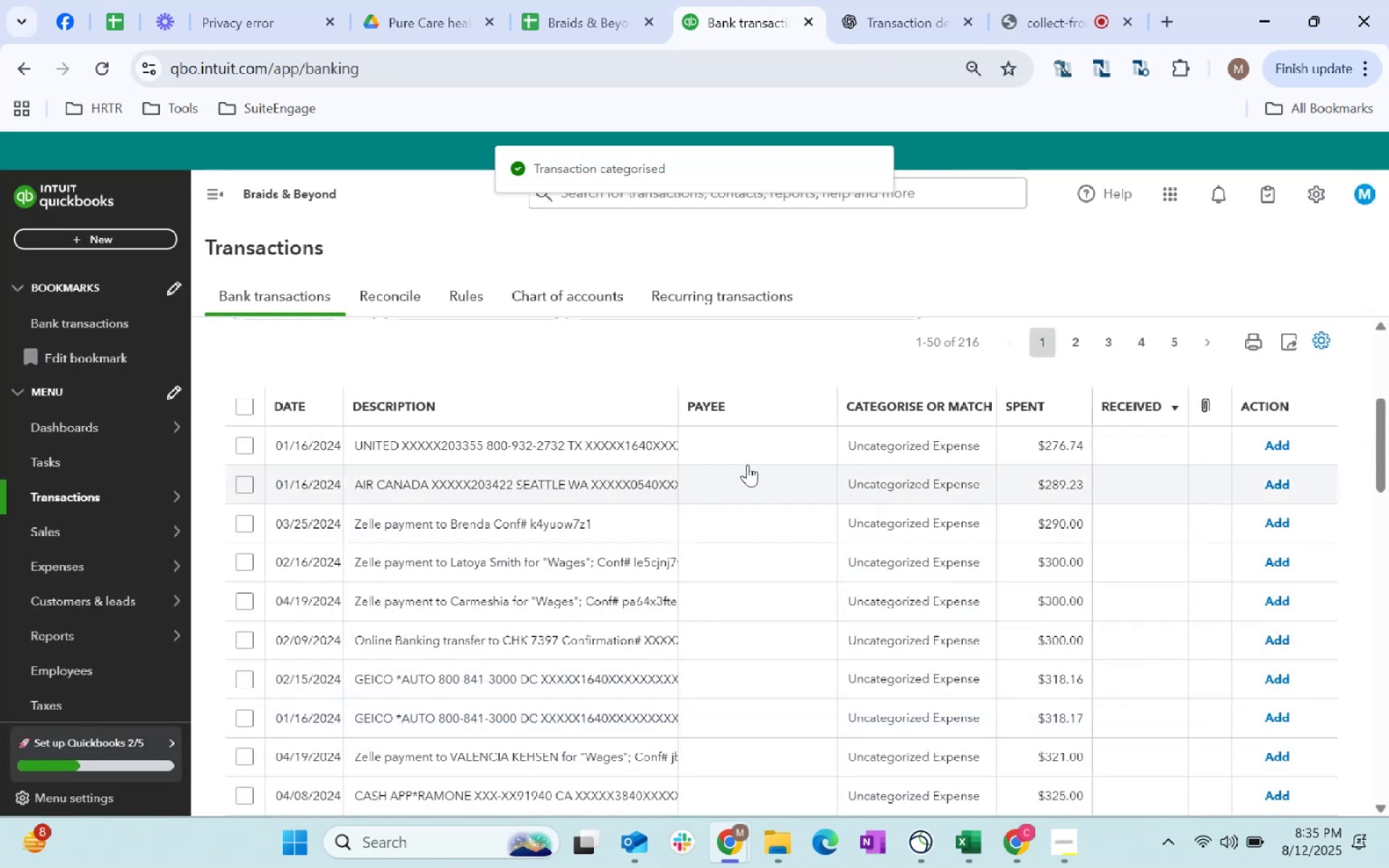 
left_click([731, 444])
 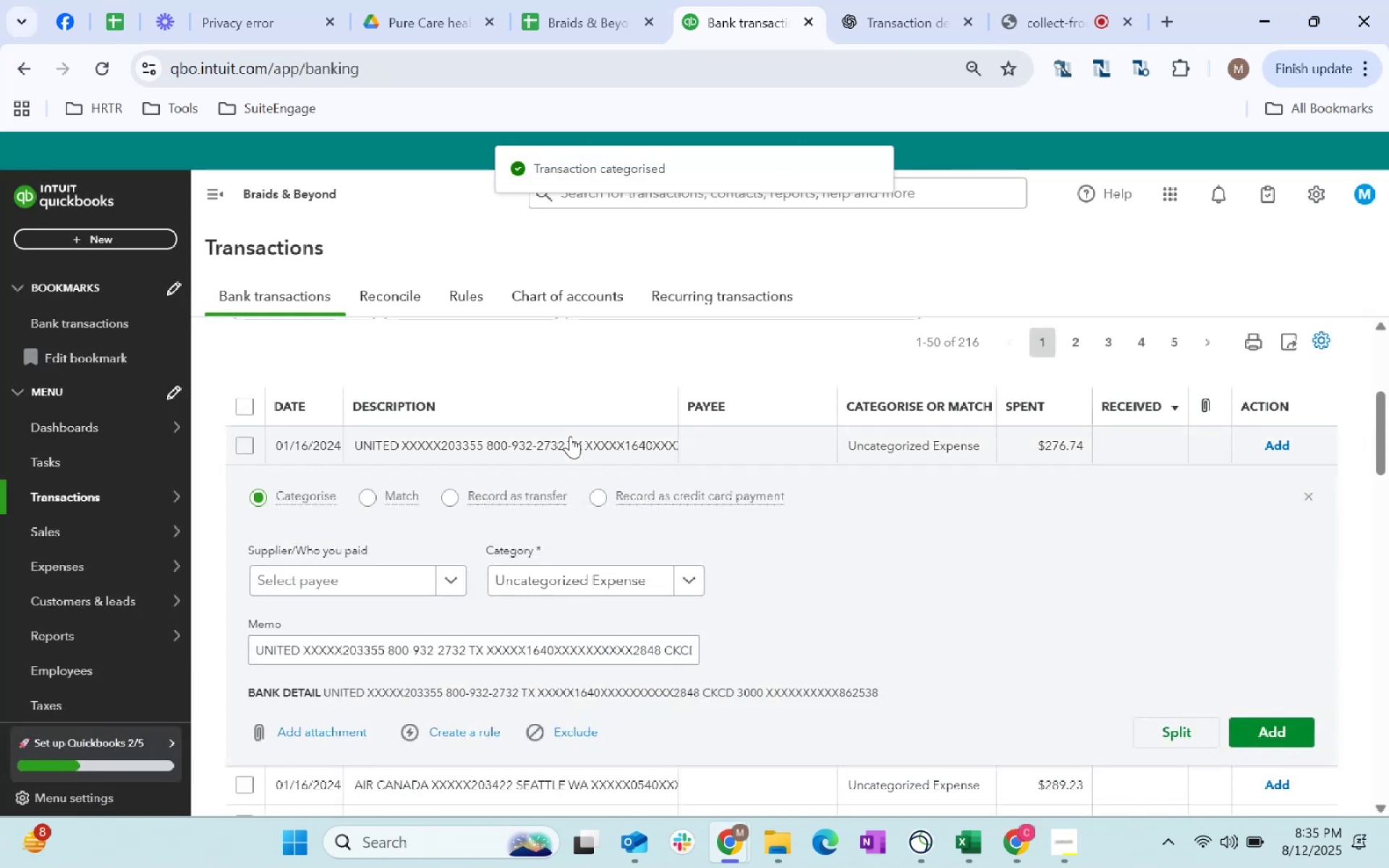 
mouse_move([365, 580])
 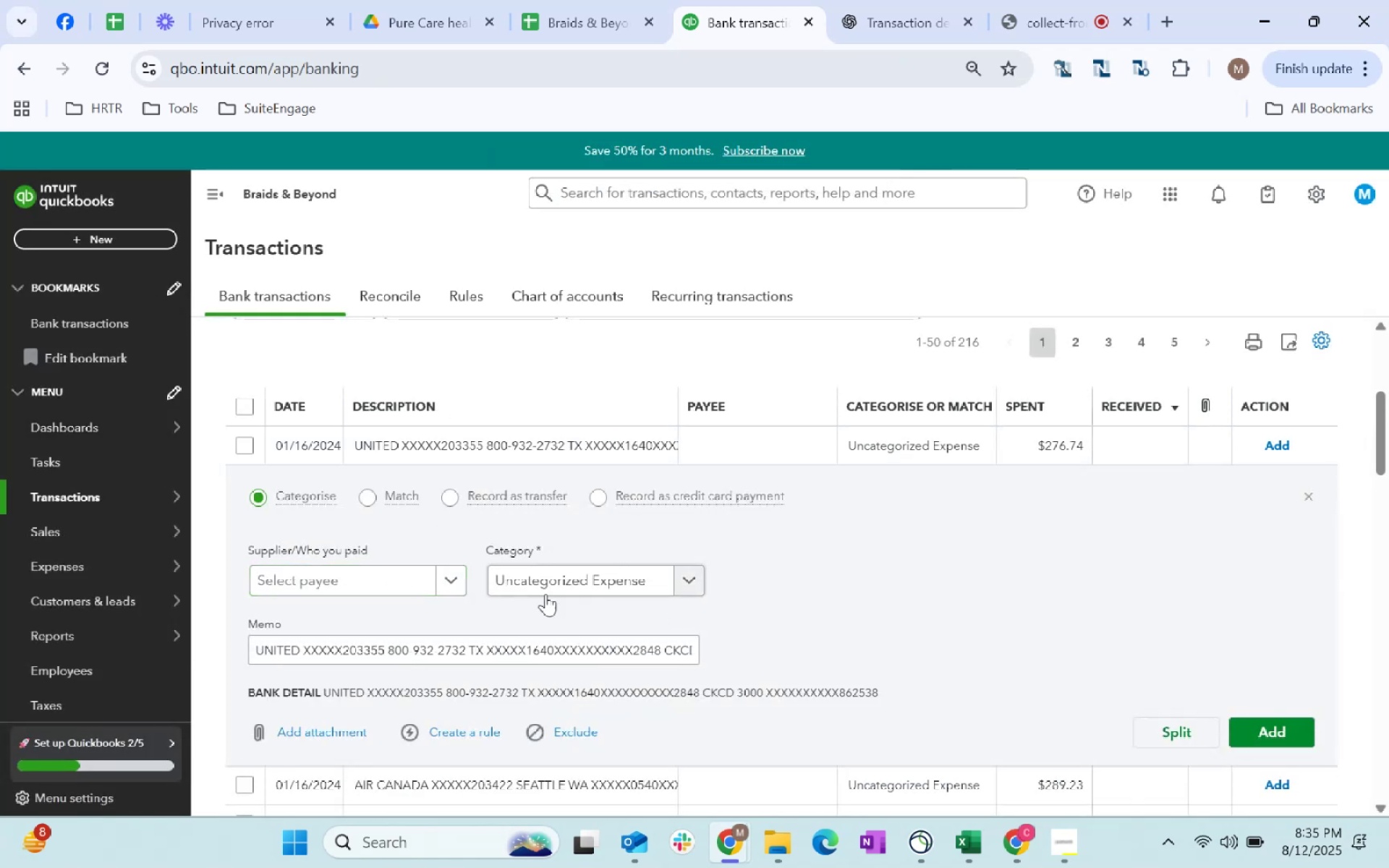 
left_click([548, 581])
 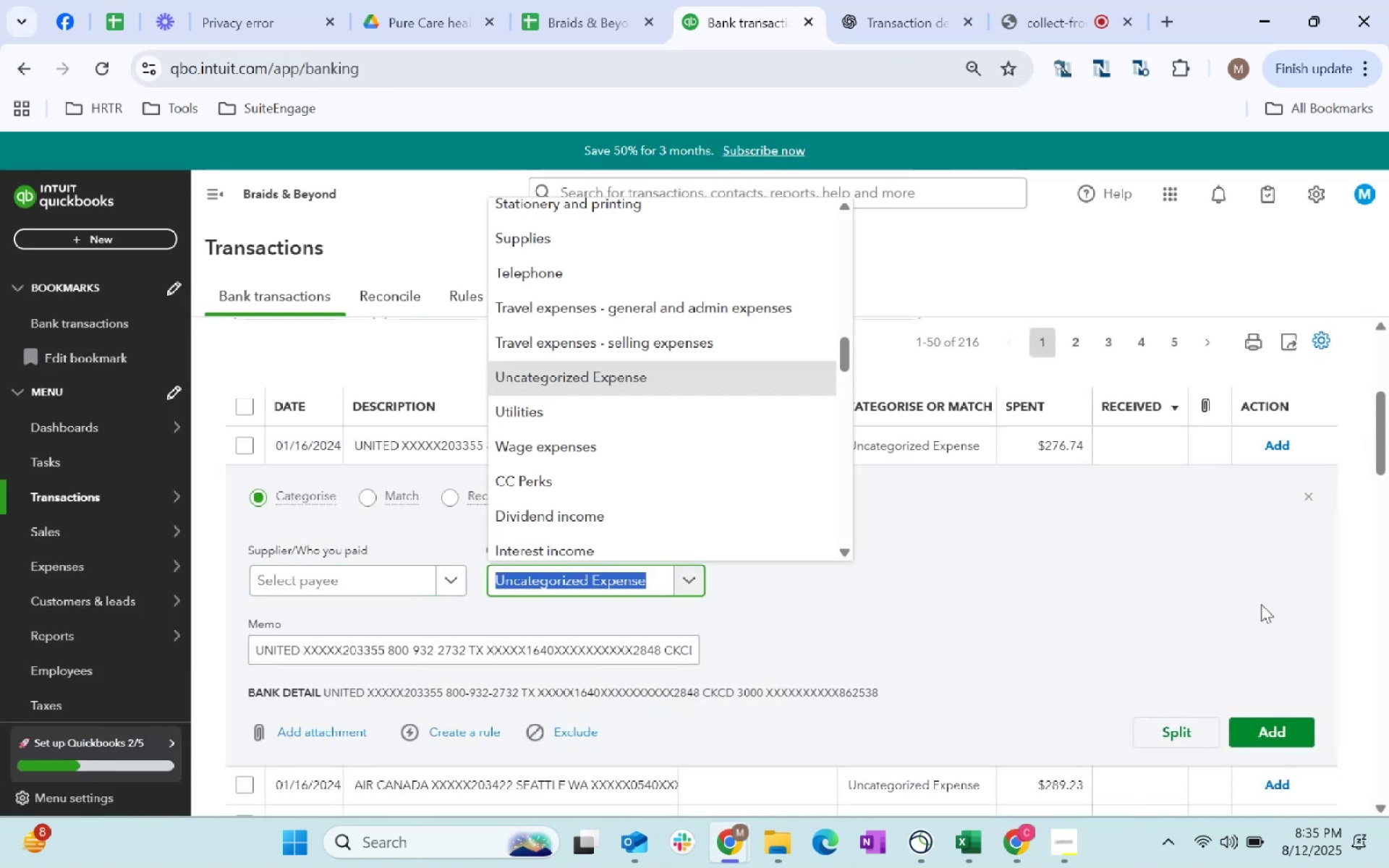 
type(travel)
 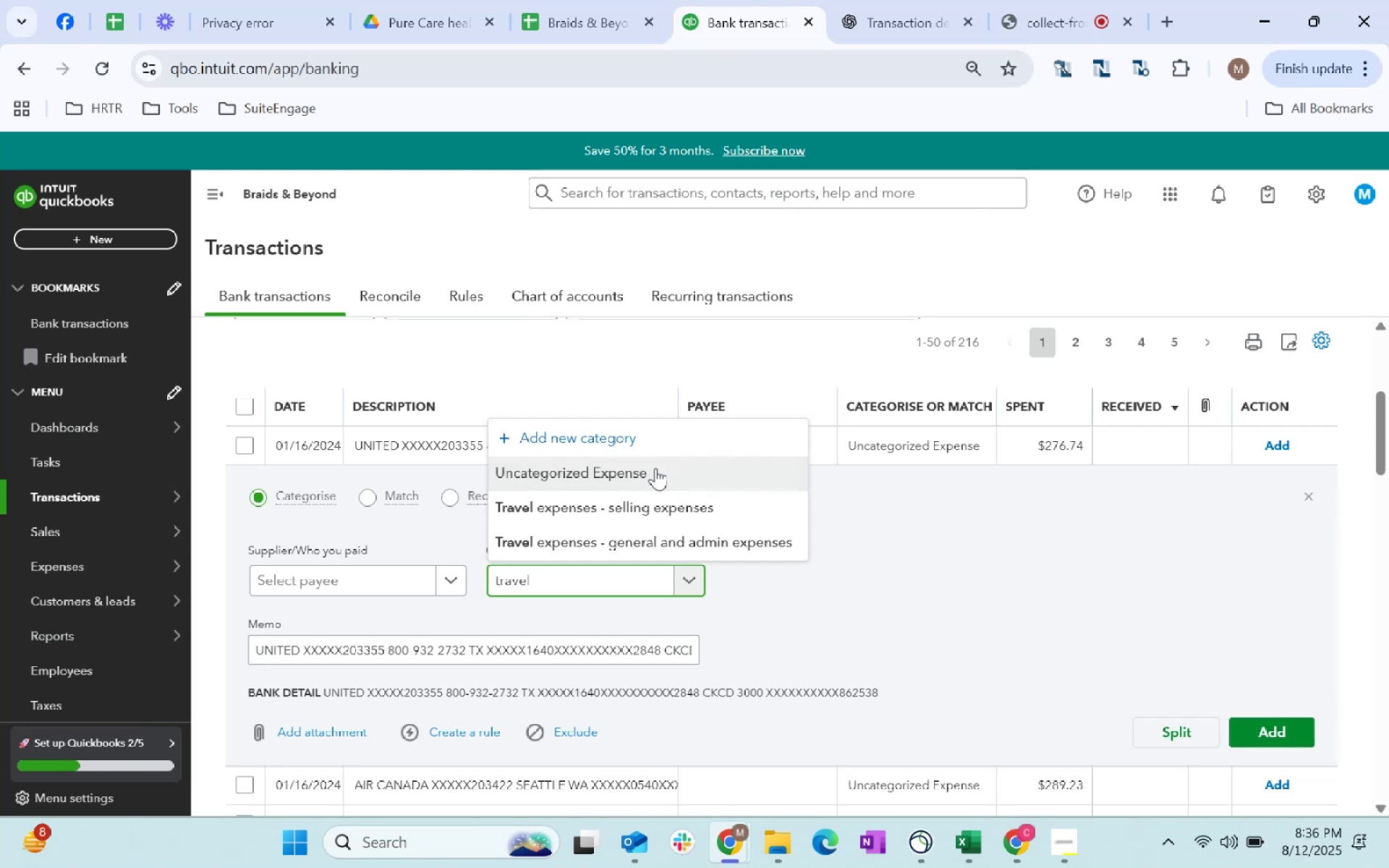 
left_click([660, 539])
 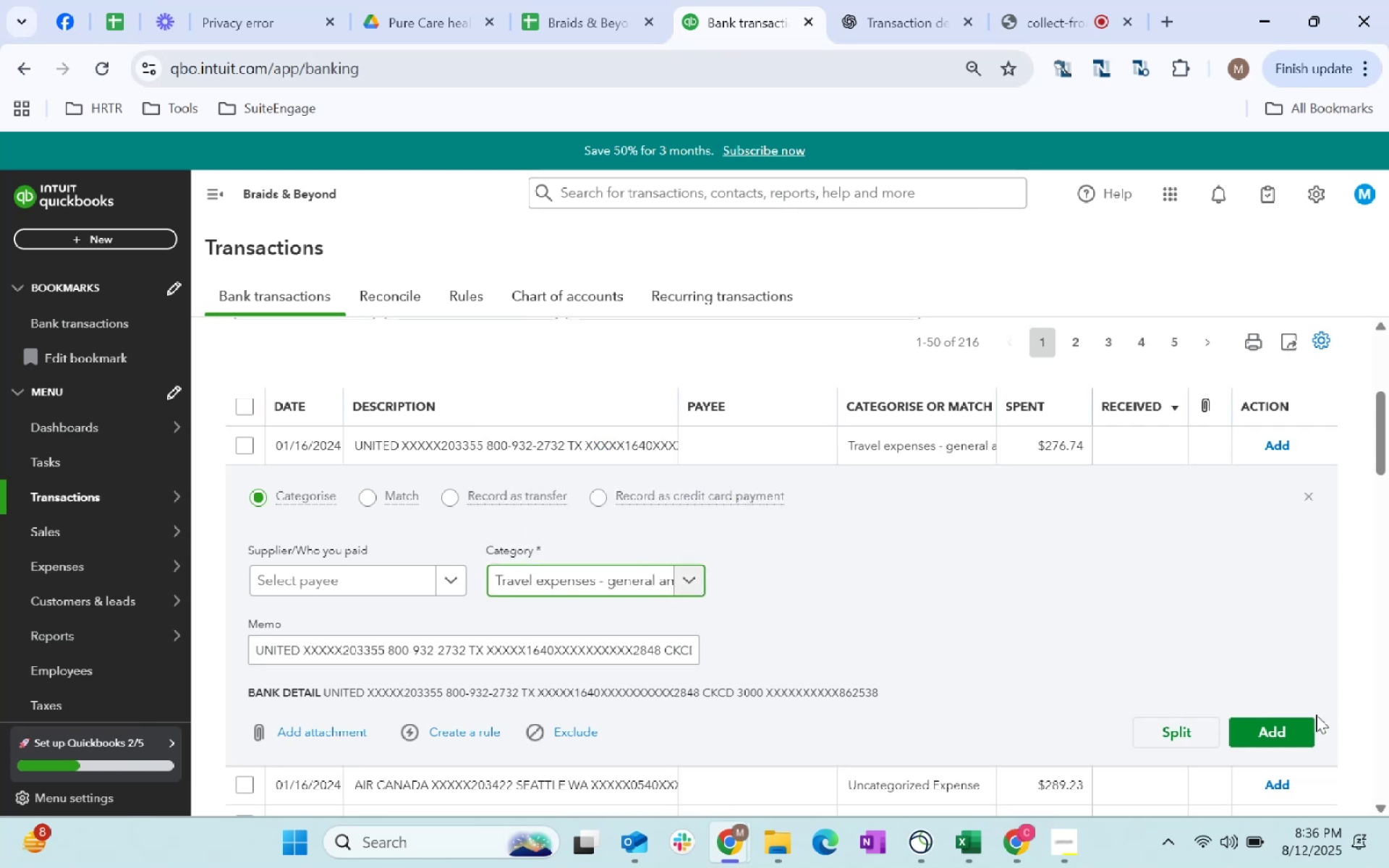 
left_click([1276, 730])
 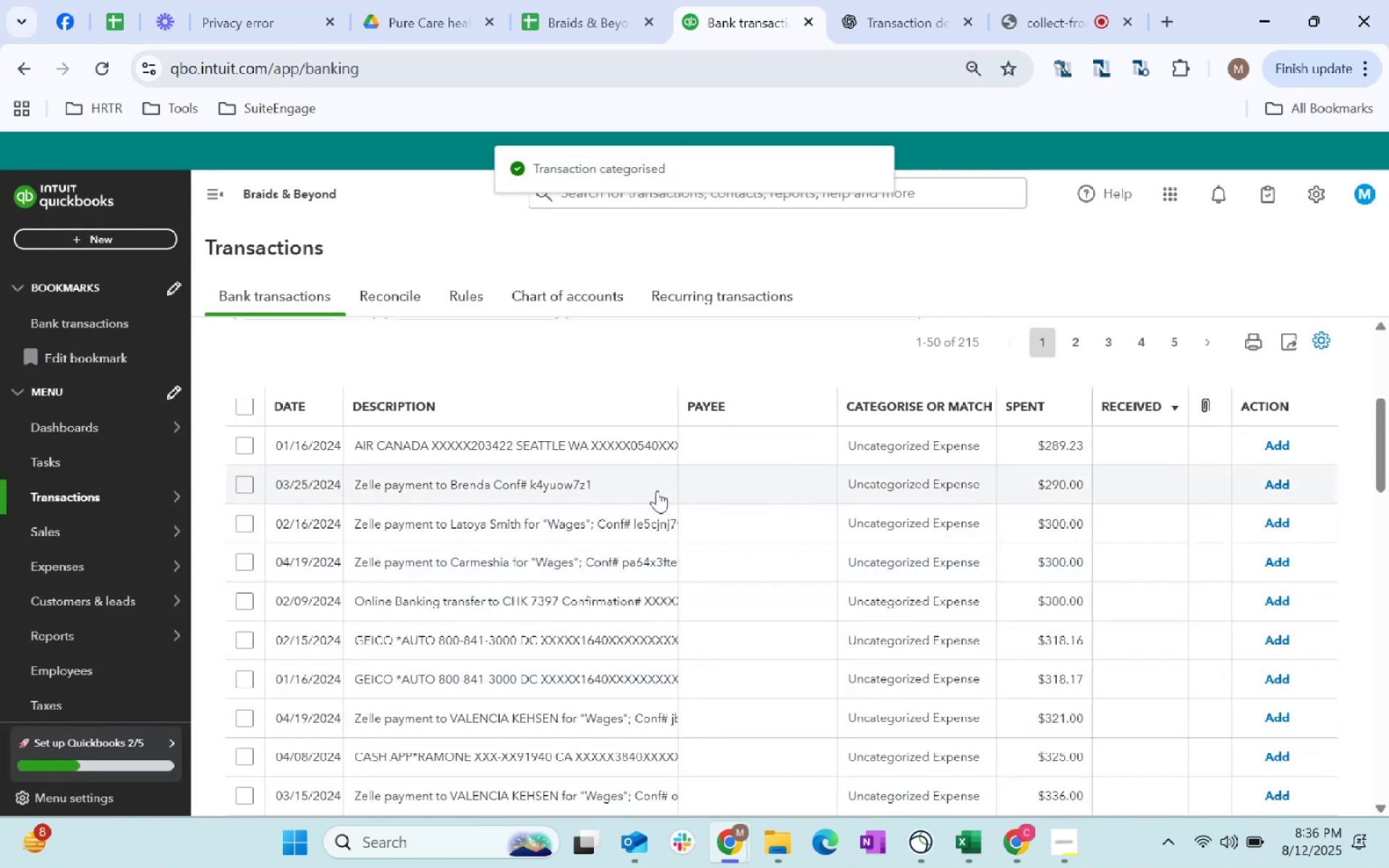 
left_click([694, 444])
 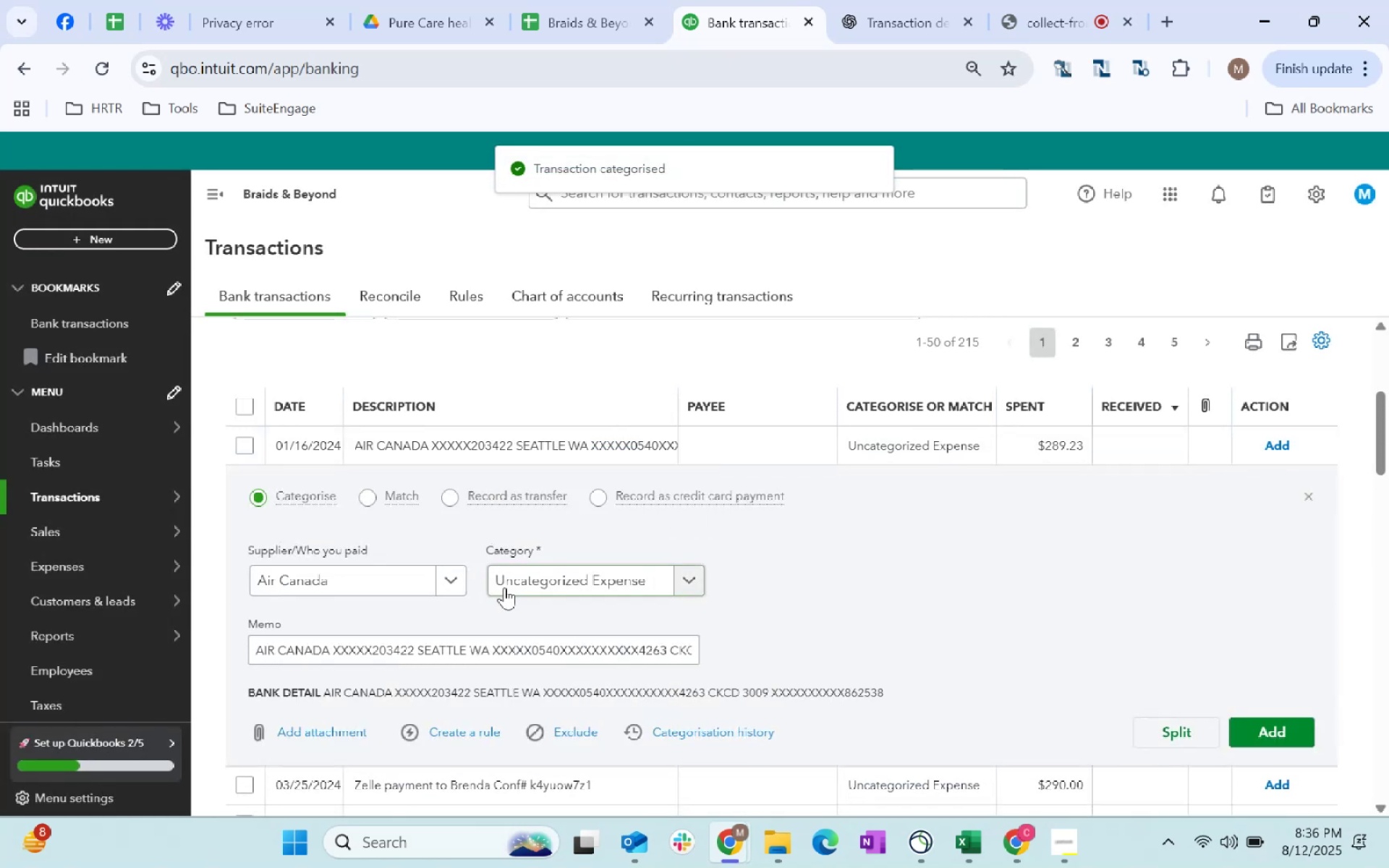 
left_click([522, 574])
 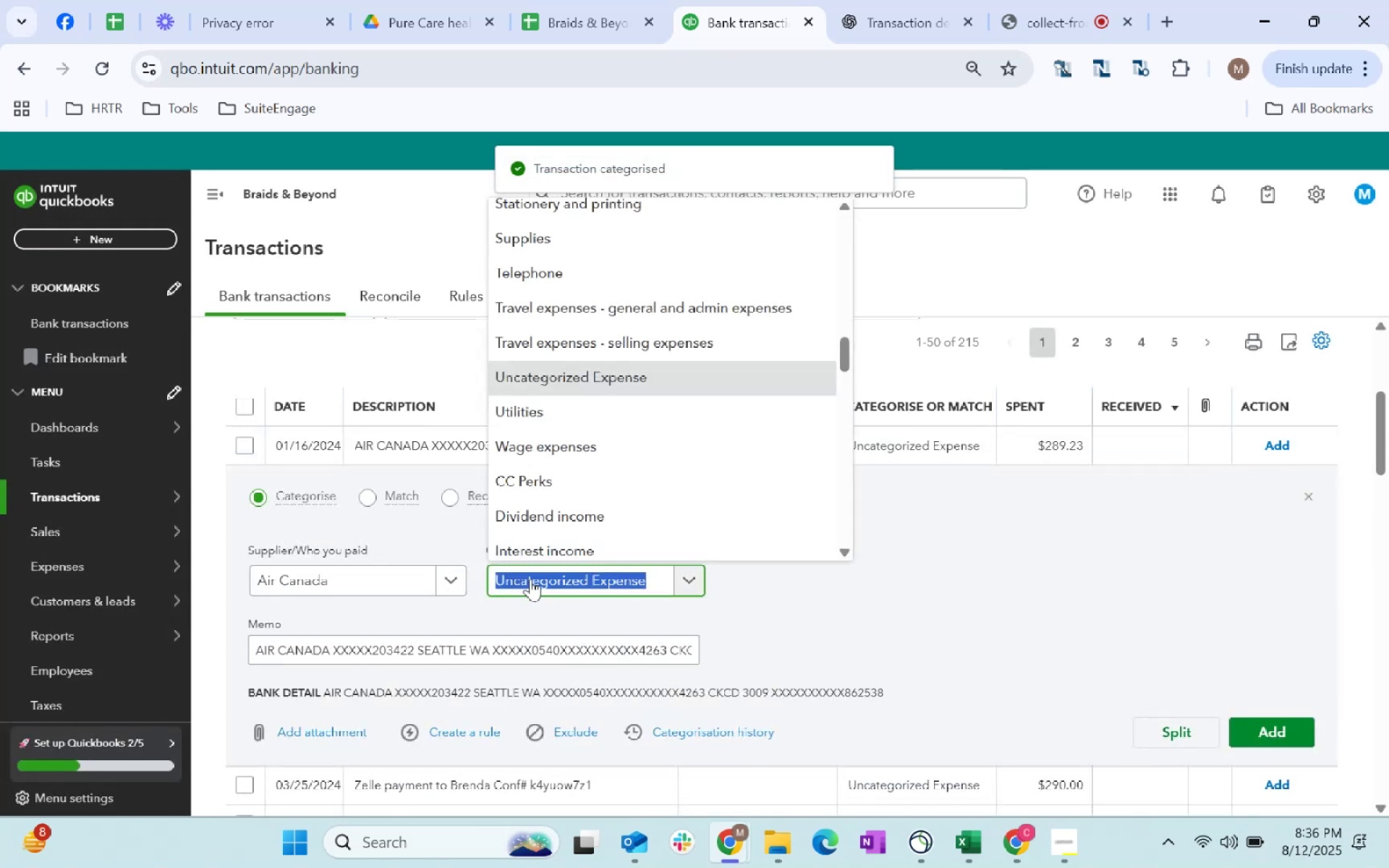 
type(travel)
 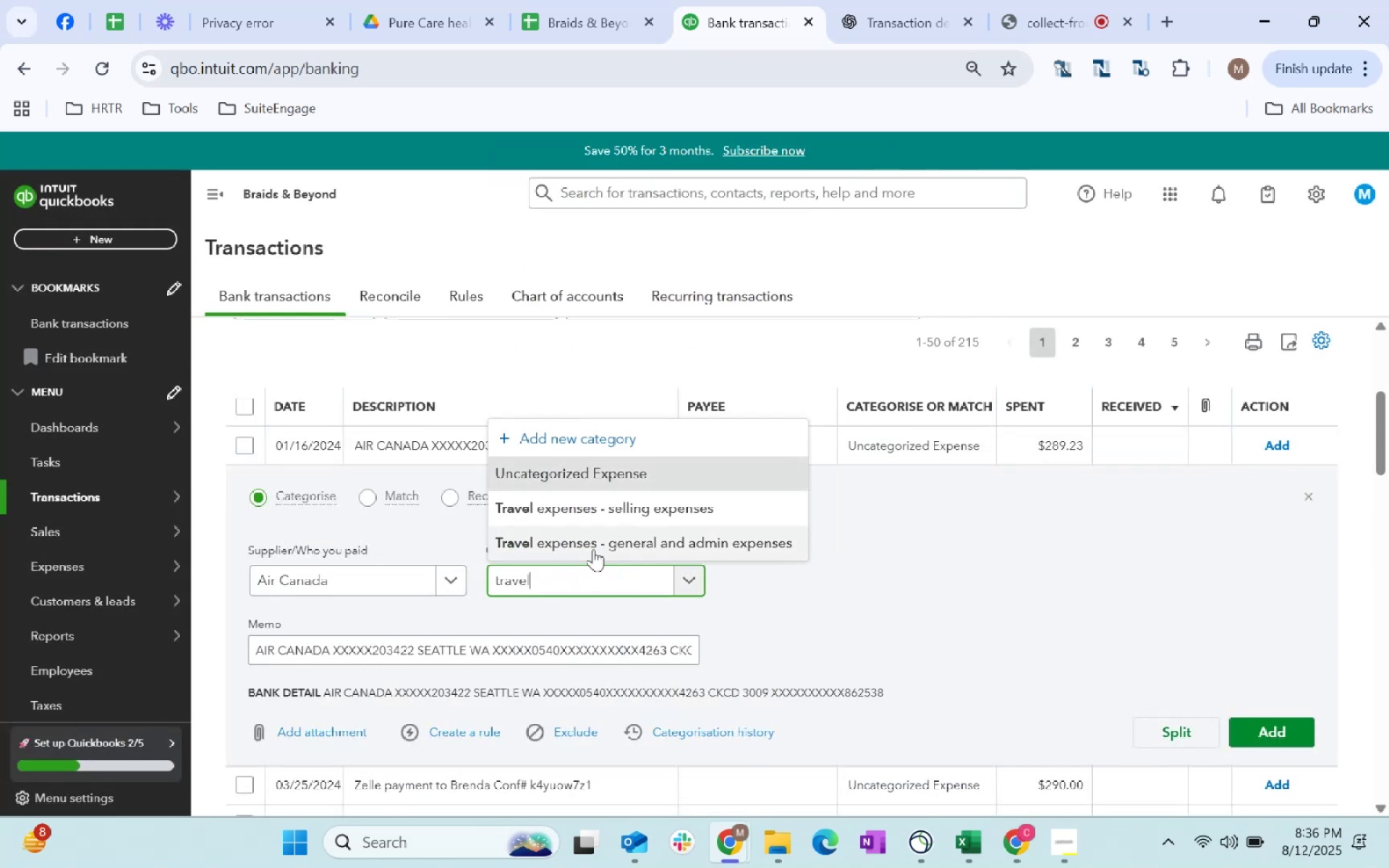 
left_click([623, 527])
 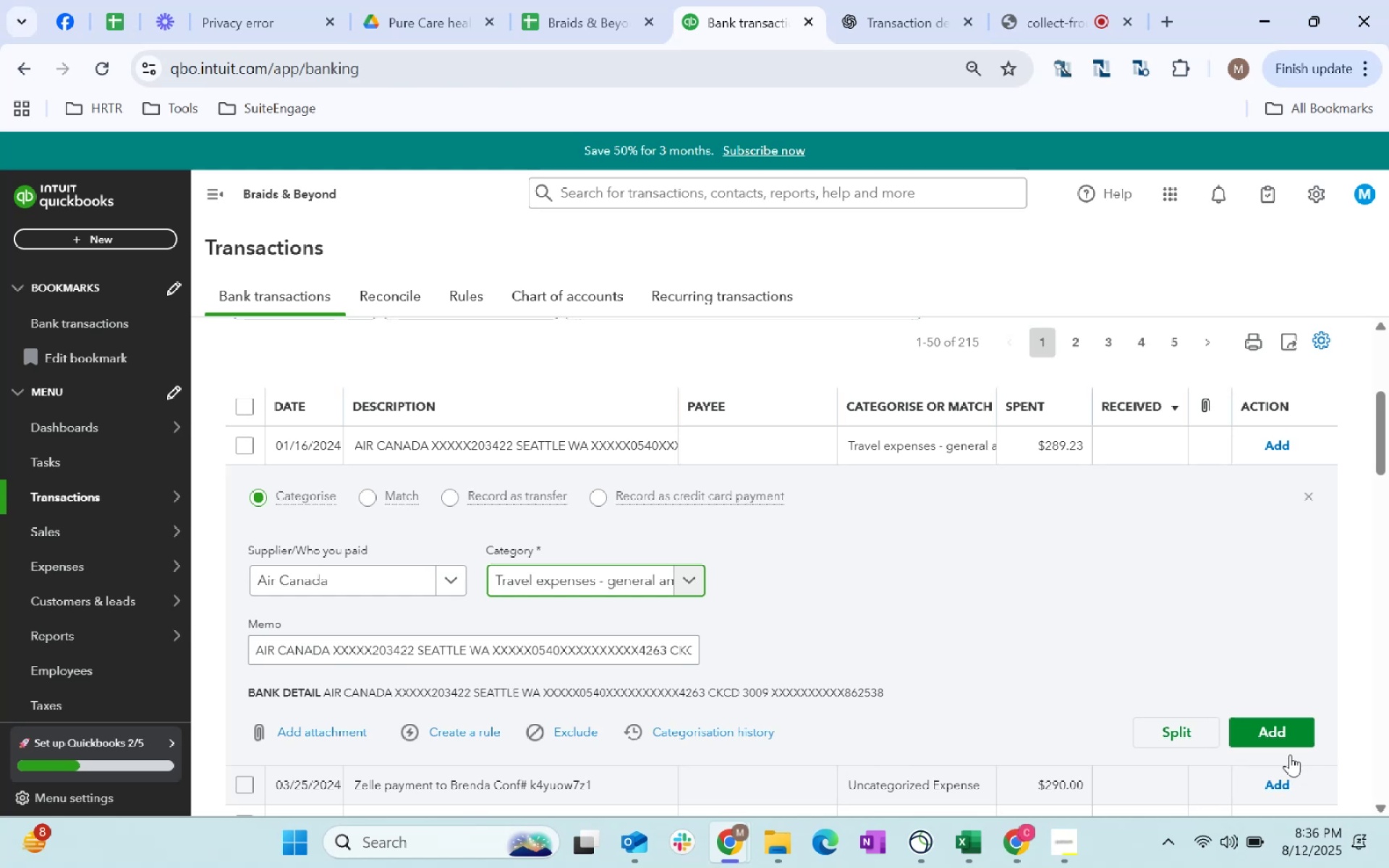 
left_click([1278, 733])
 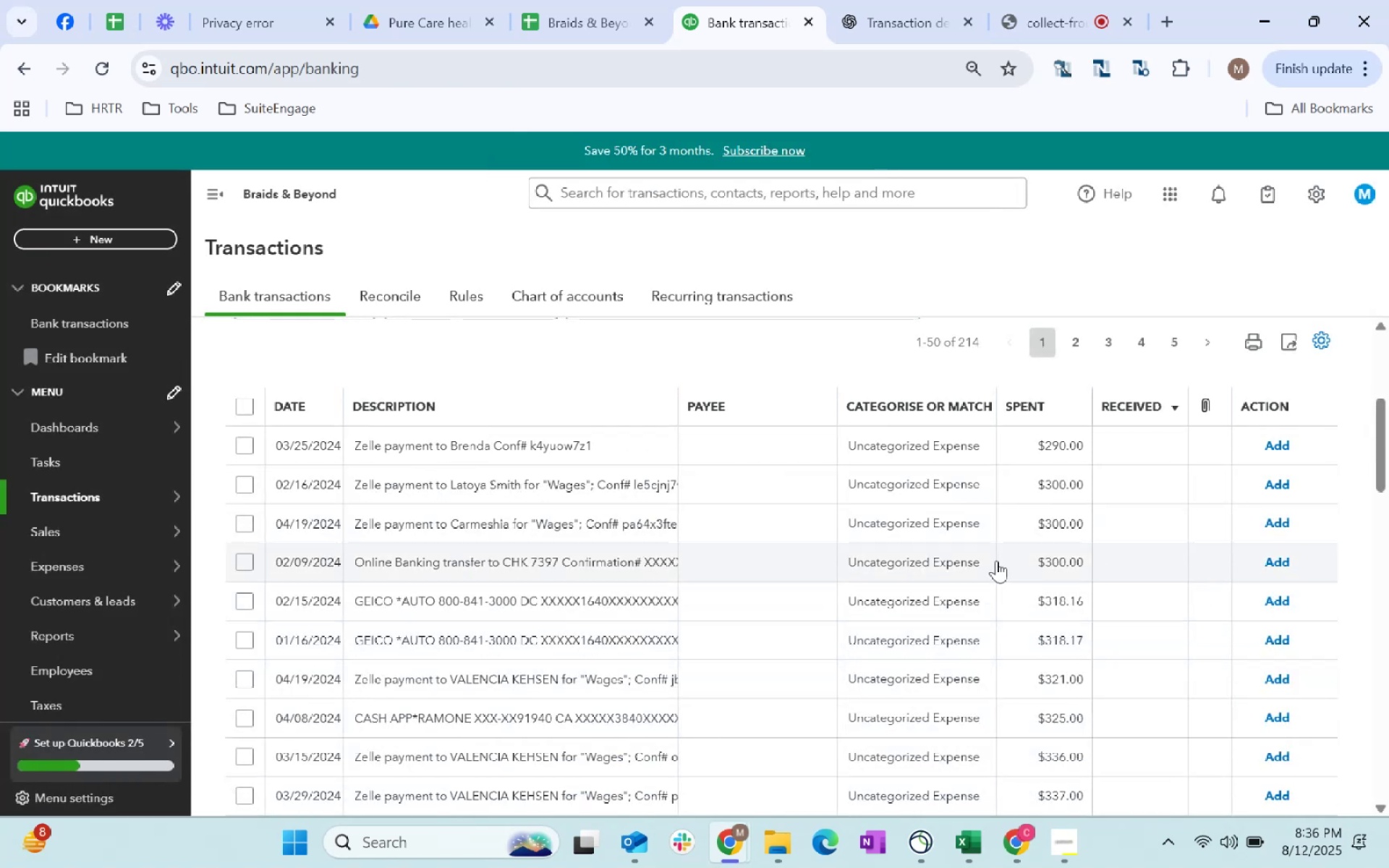 
wait(12.11)
 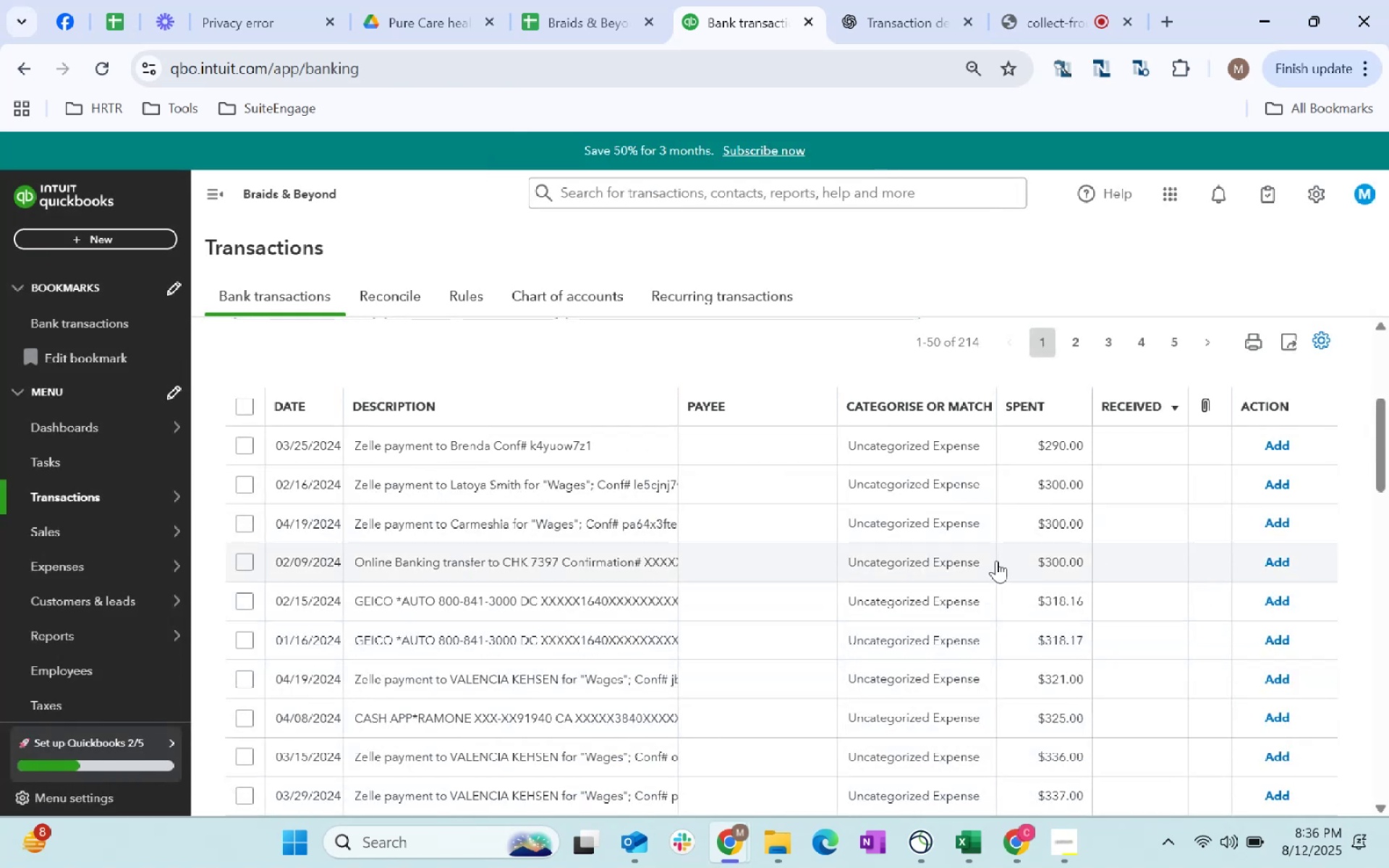 
left_click([728, 438])
 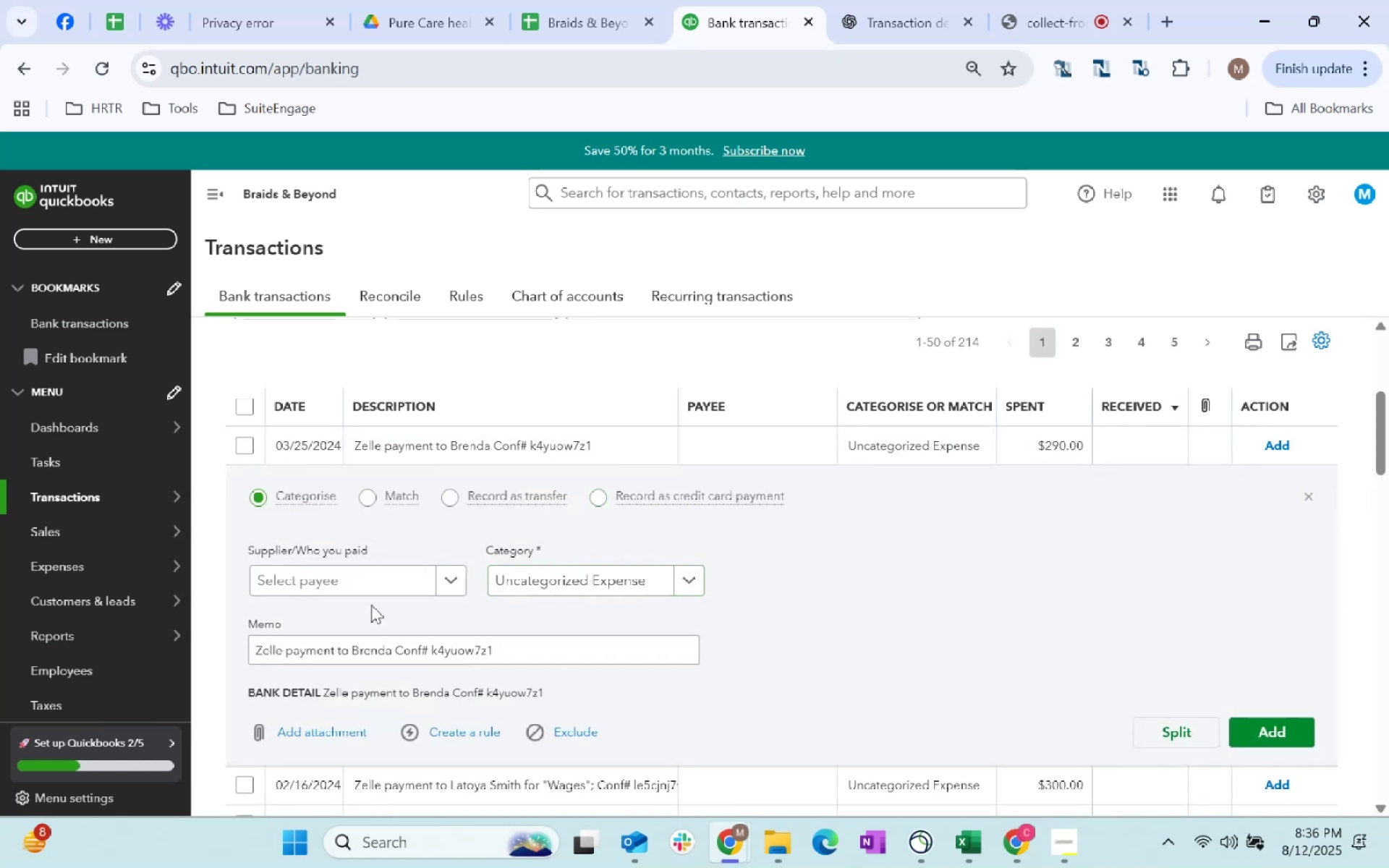 
left_click([334, 587])
 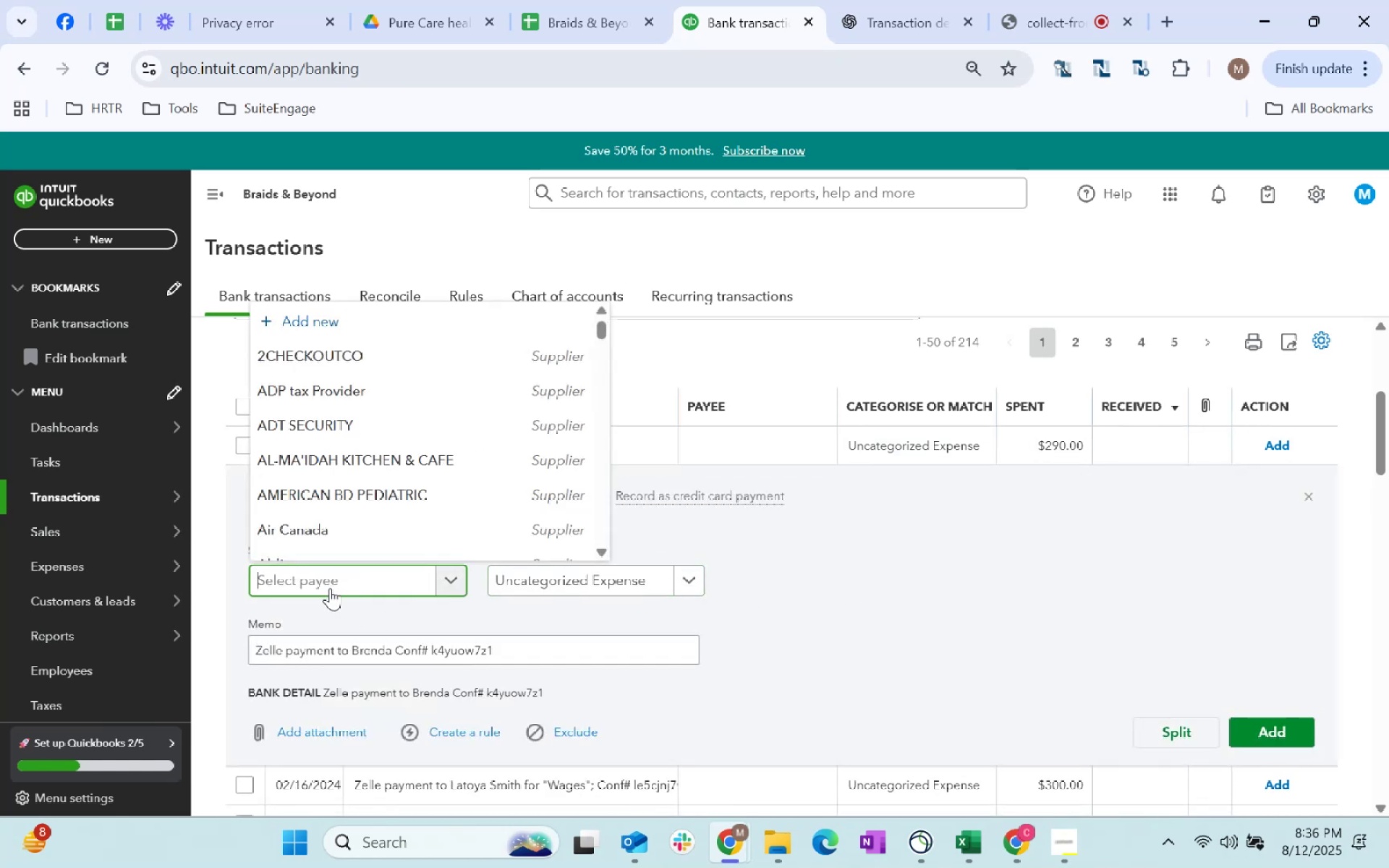 
type(Brenda)
key(Tab)
type(wage)
key(Tab)
 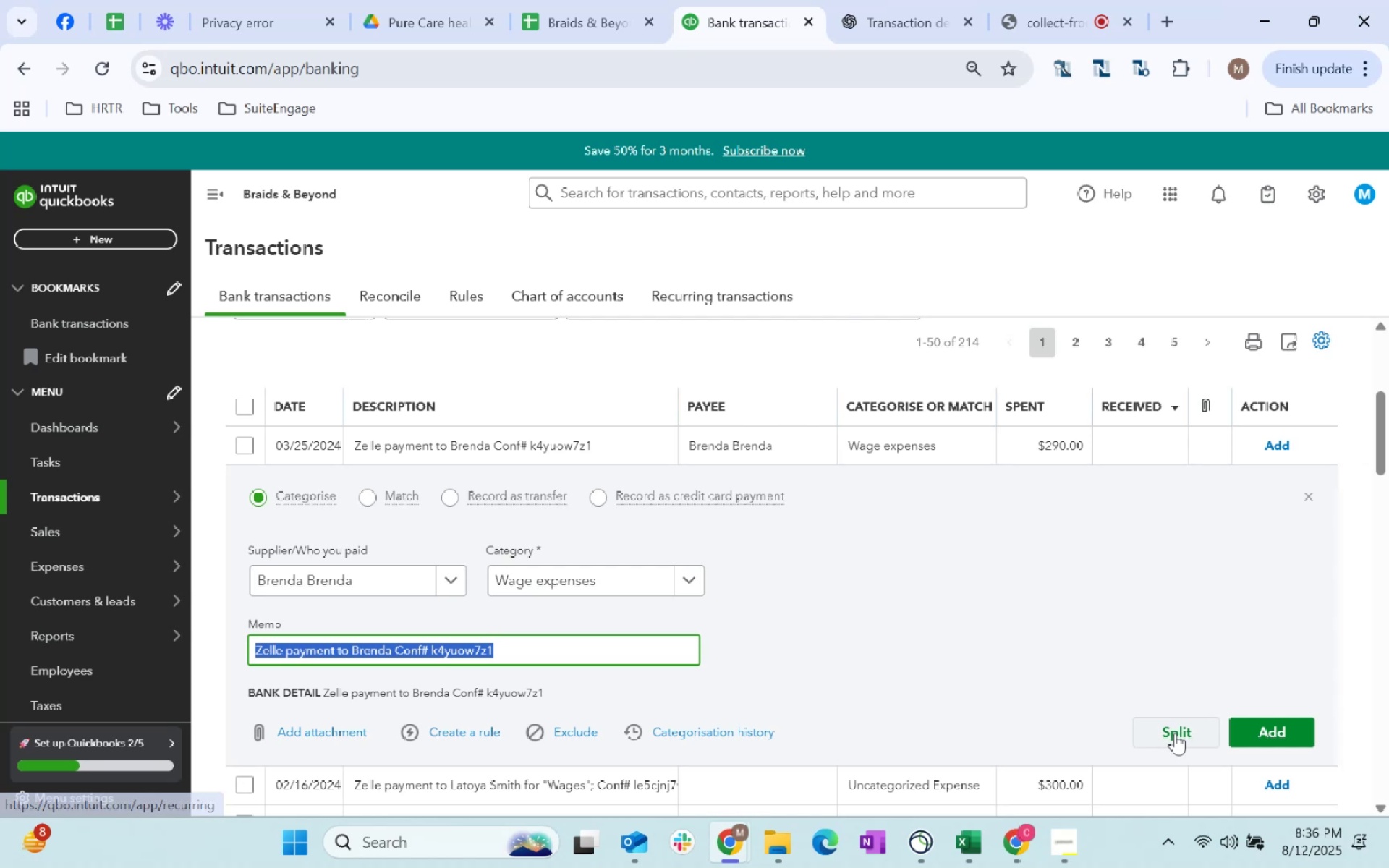 
left_click([1304, 739])
 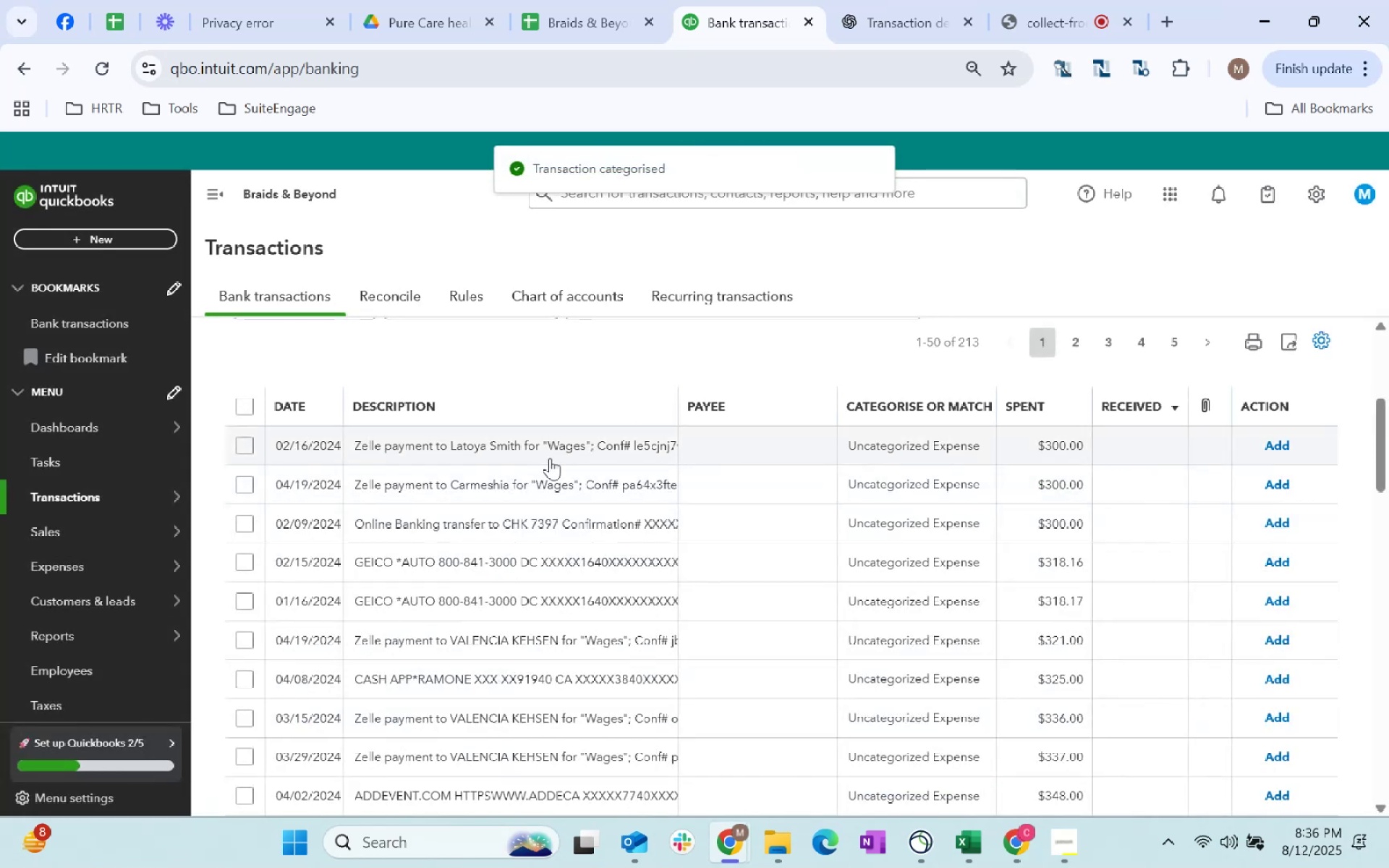 
left_click([754, 460])
 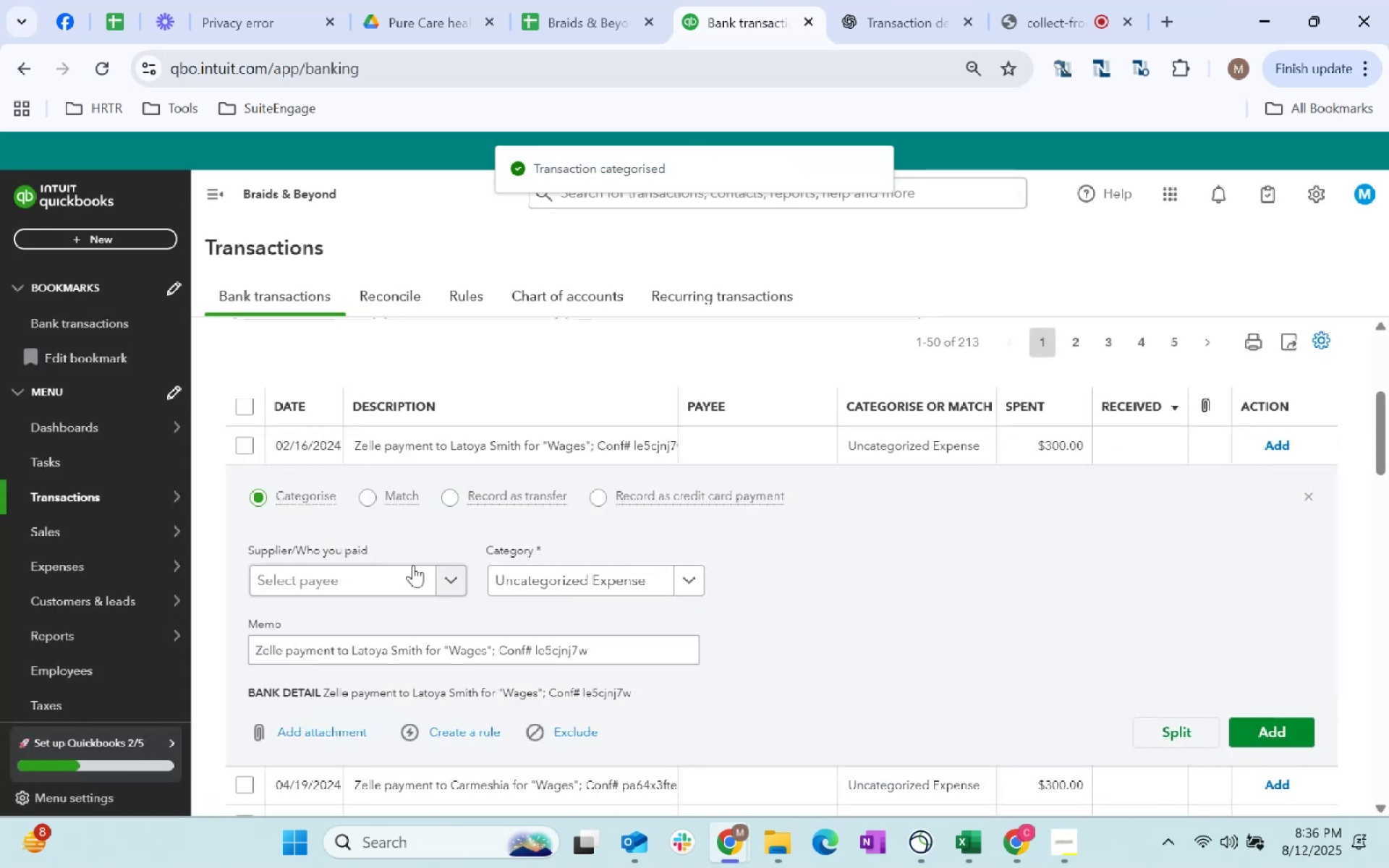 
left_click([378, 576])
 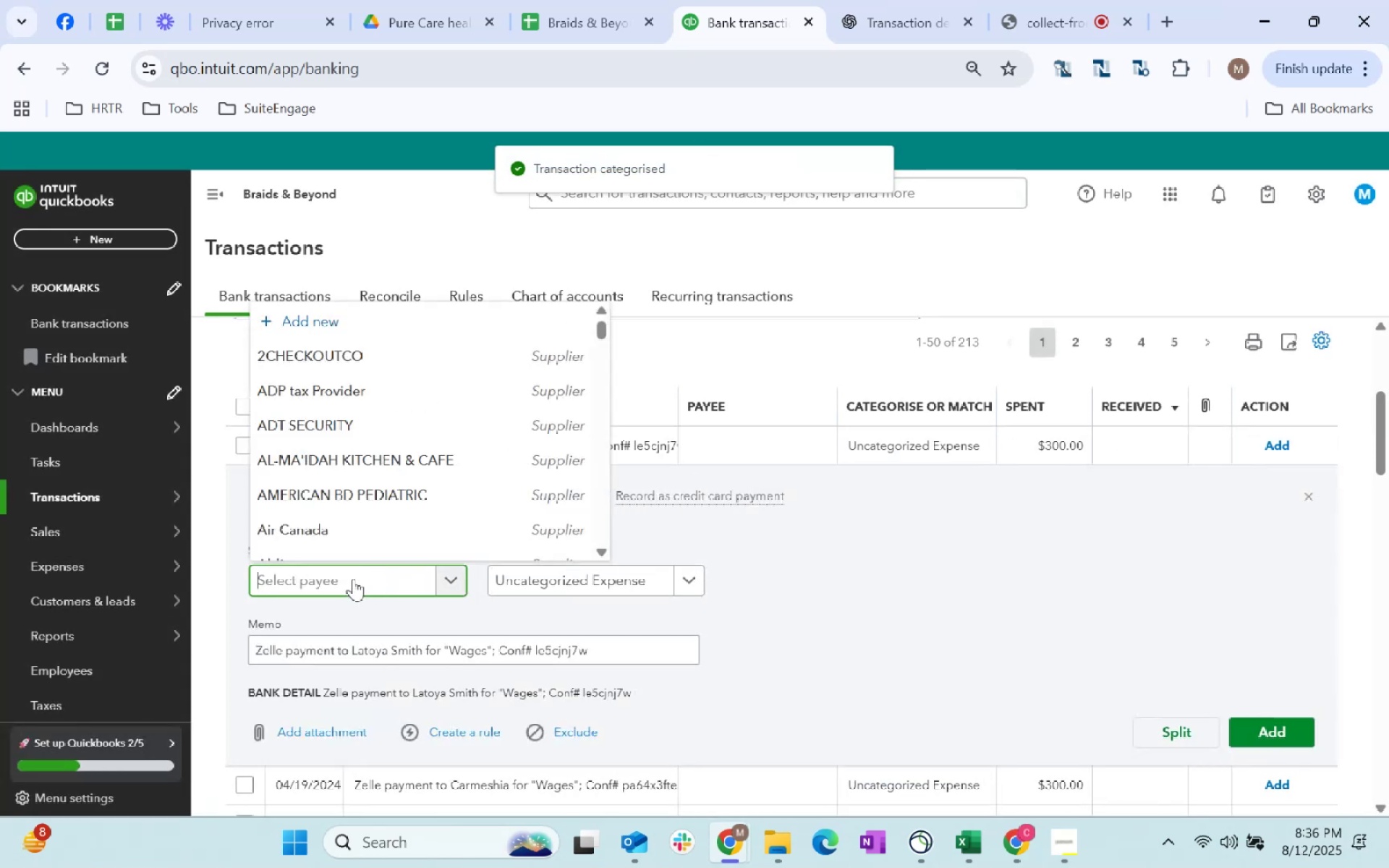 
type(Latoya Smith)
key(Tab)
 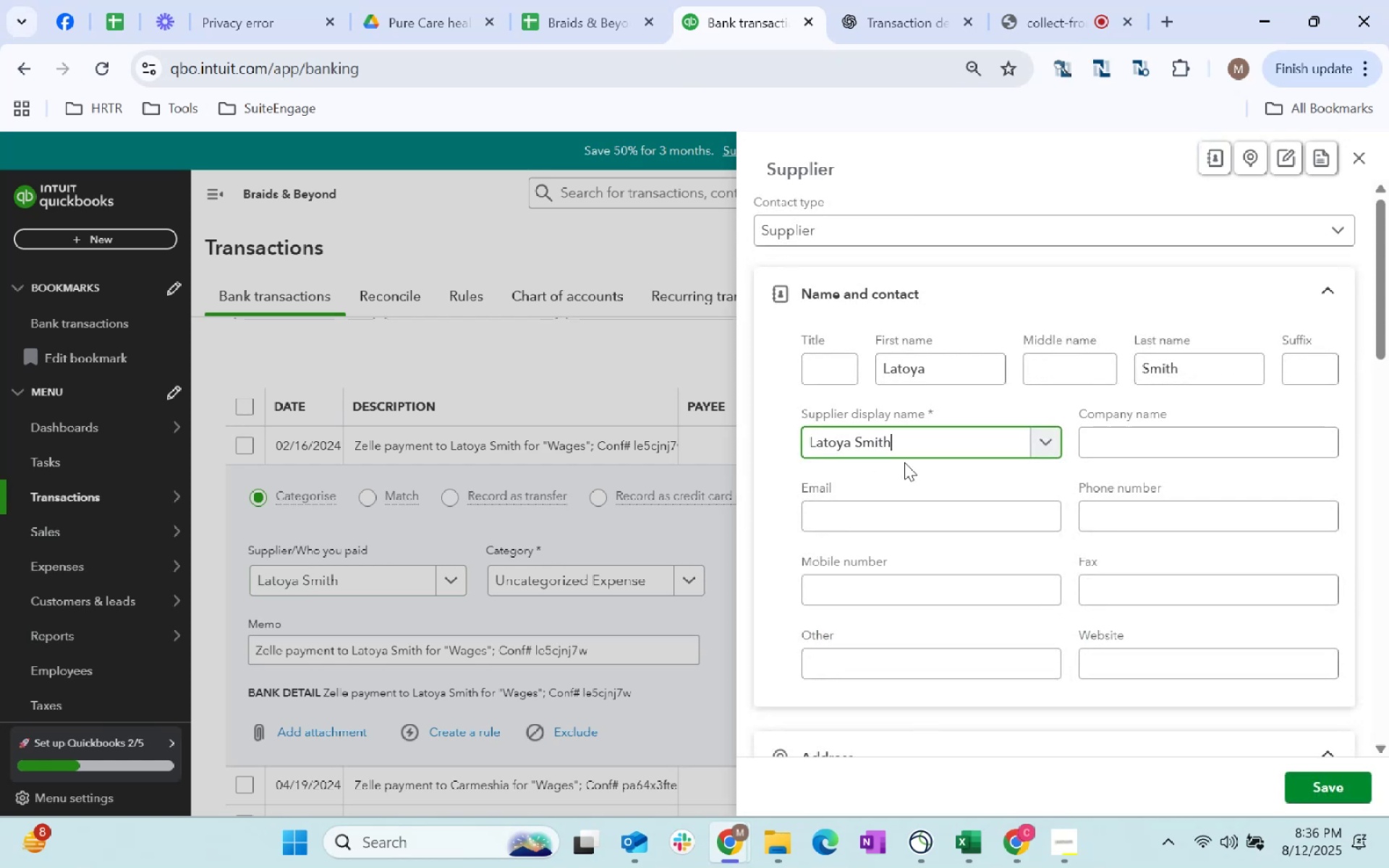 
scroll: coordinate [997, 512], scroll_direction: down, amount: 198.0
 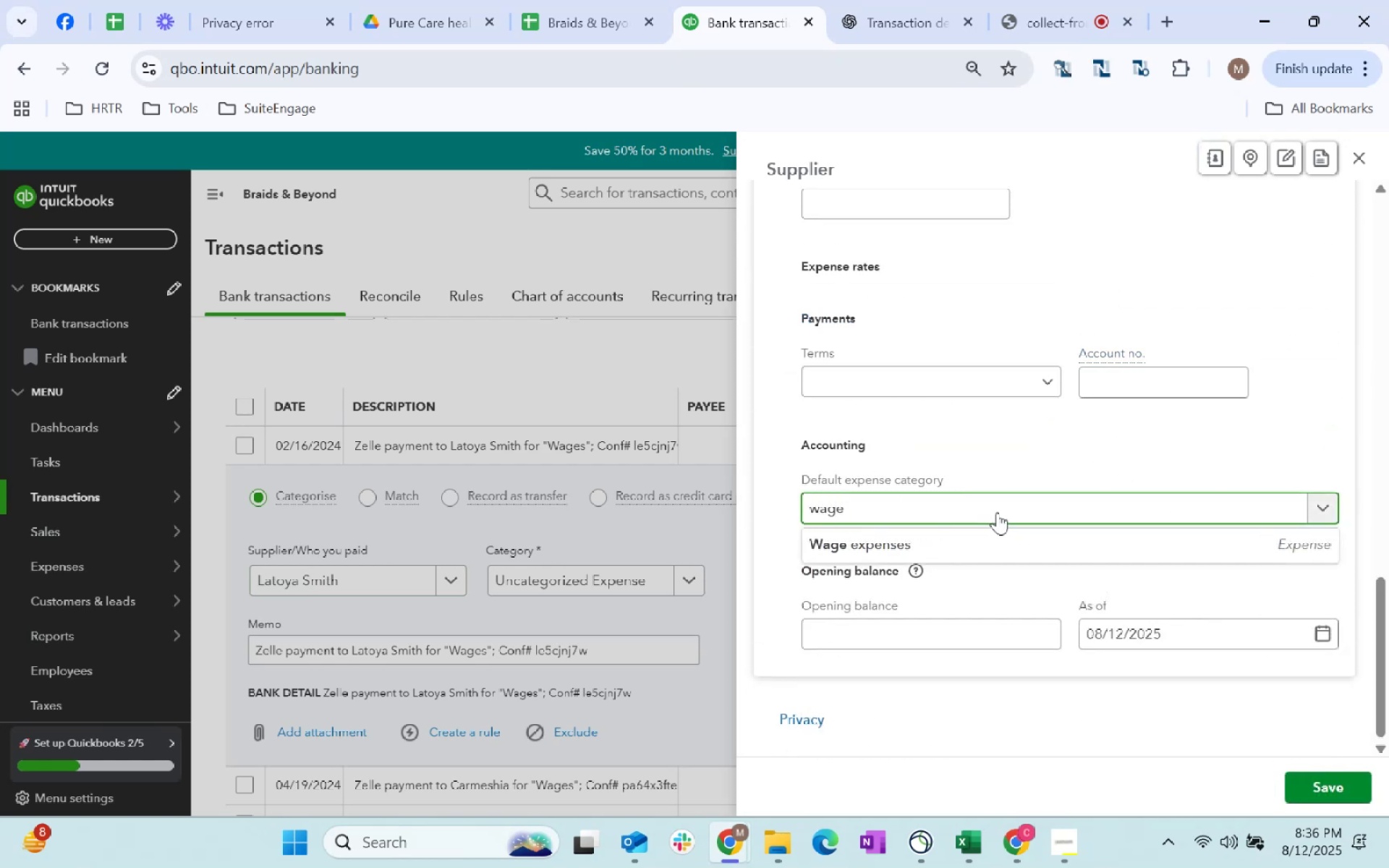 
left_click([1028, 517])
 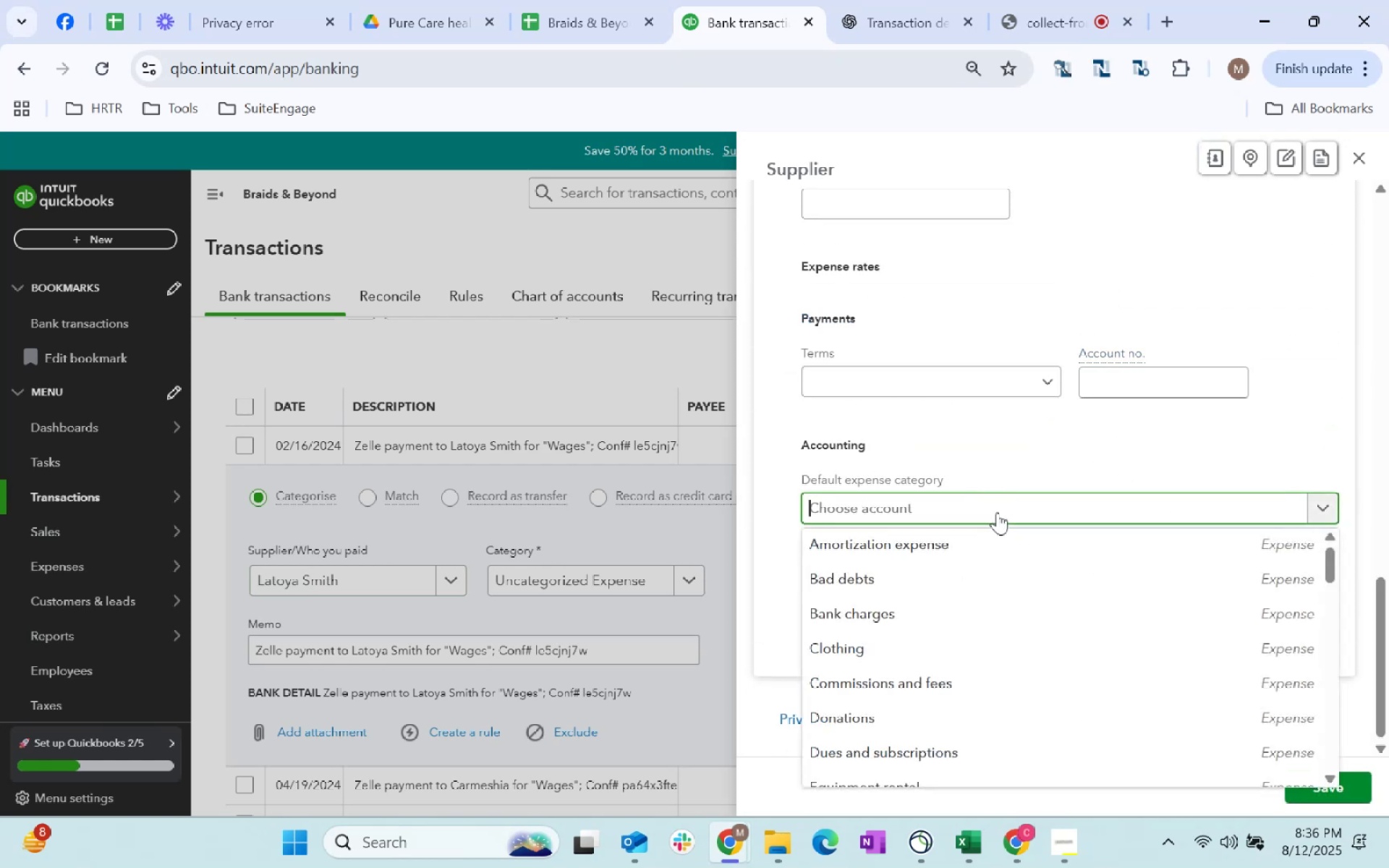 
type(wage)
key(Tab)
 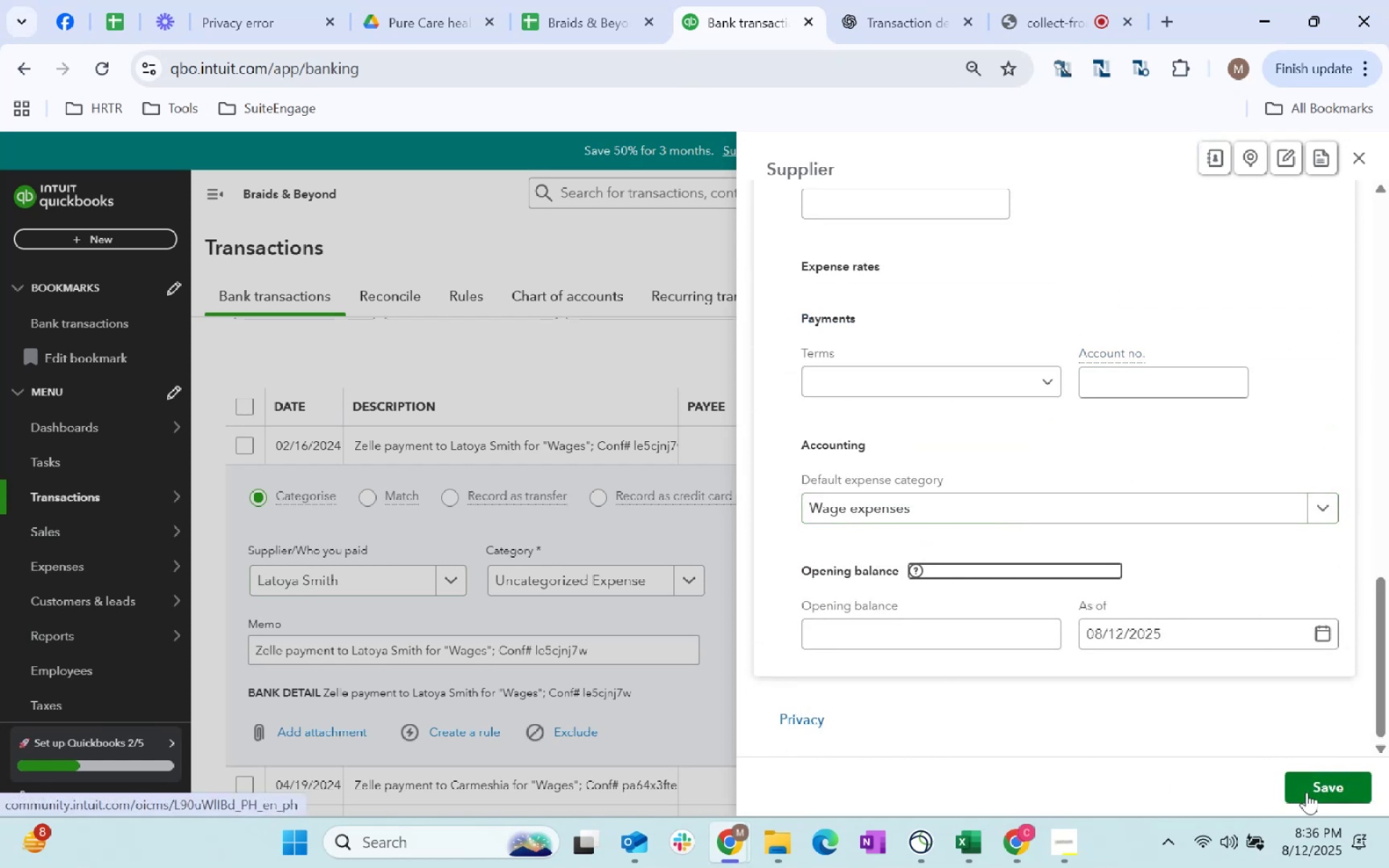 
scroll: coordinate [929, 235], scroll_direction: up, amount: 15.0
 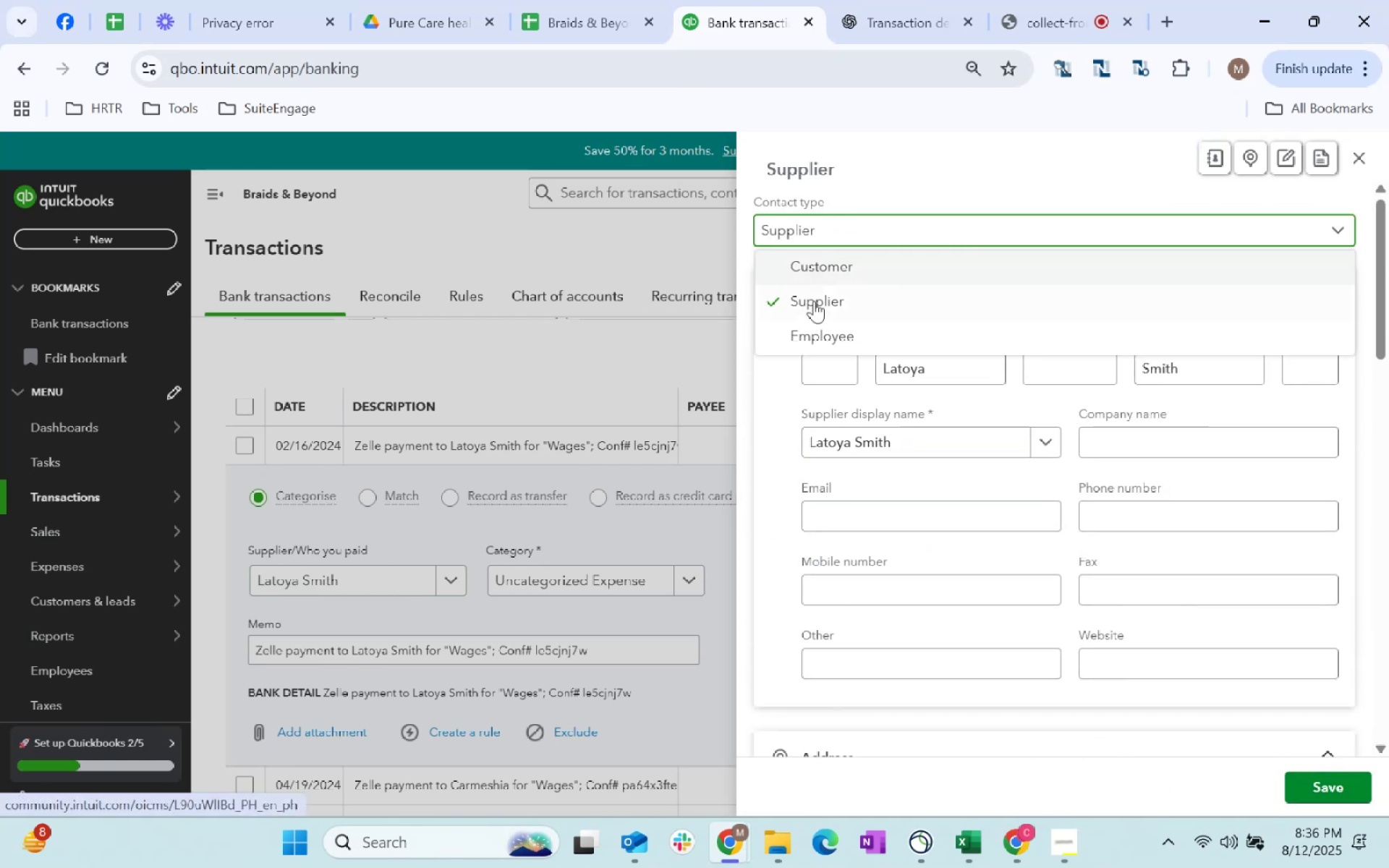 
left_click([814, 321])
 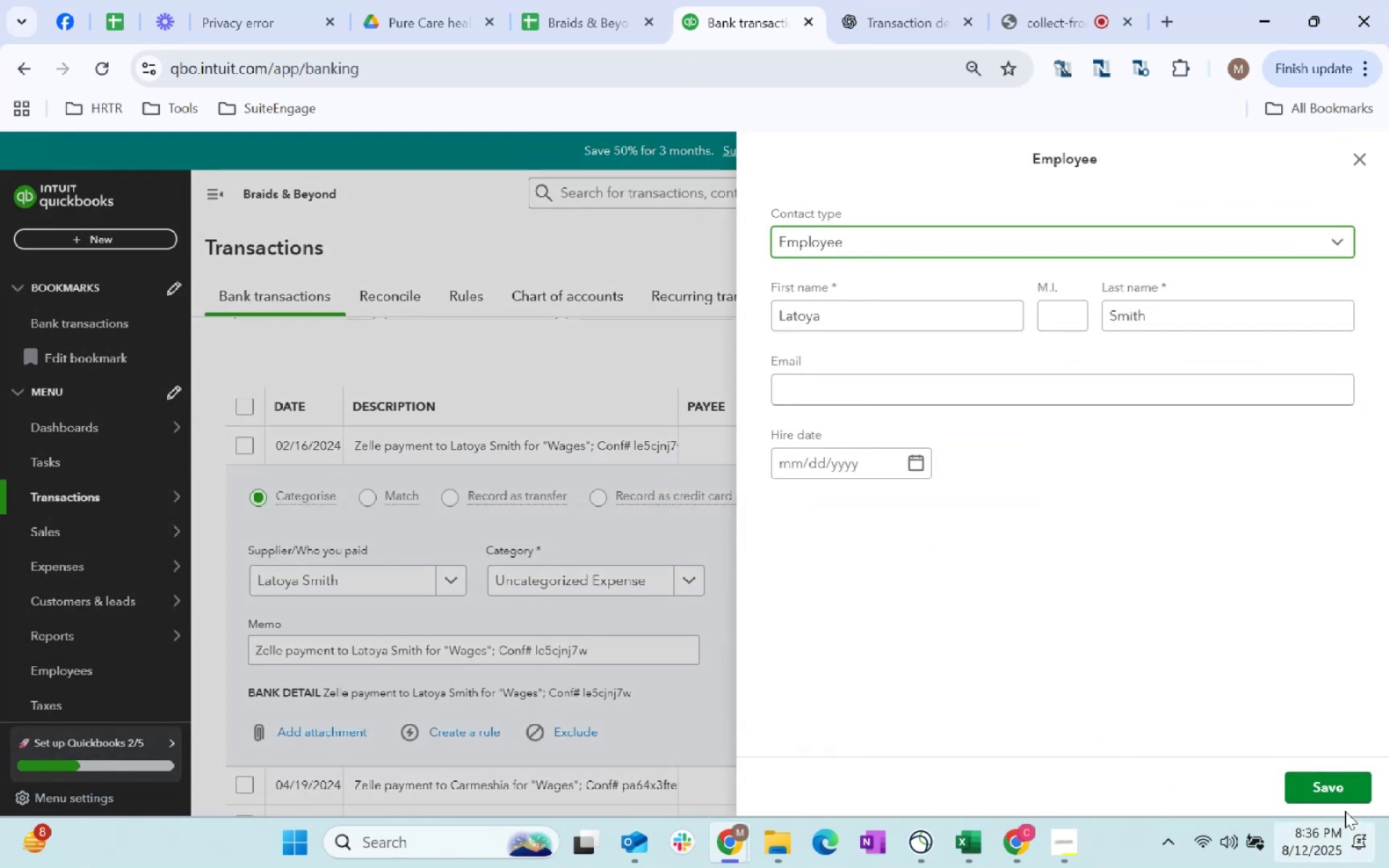 
left_click([1305, 779])
 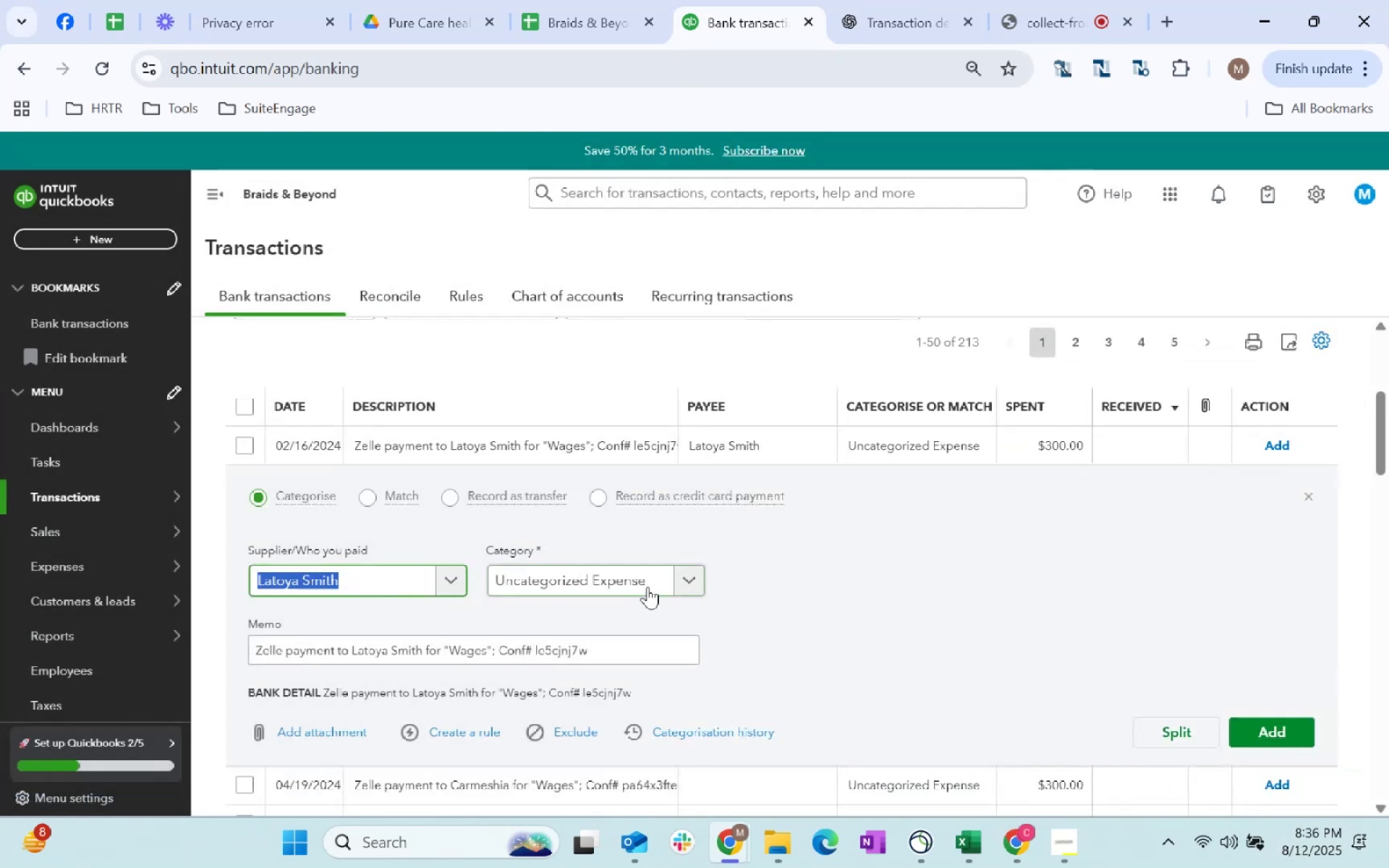 
key(Tab)
type(wage\)
key(Backspace)
key(Tab)
 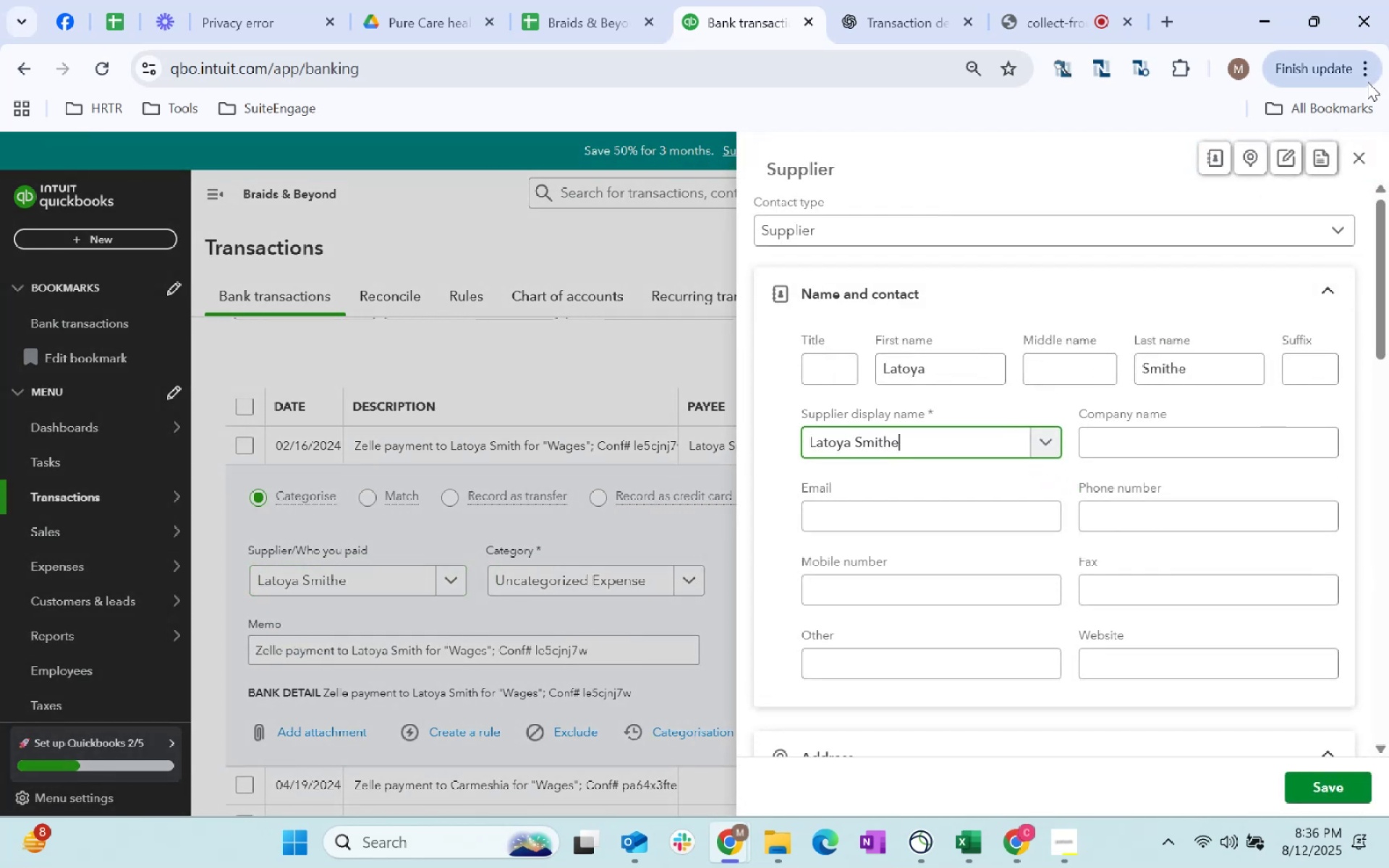 
left_click([1364, 154])
 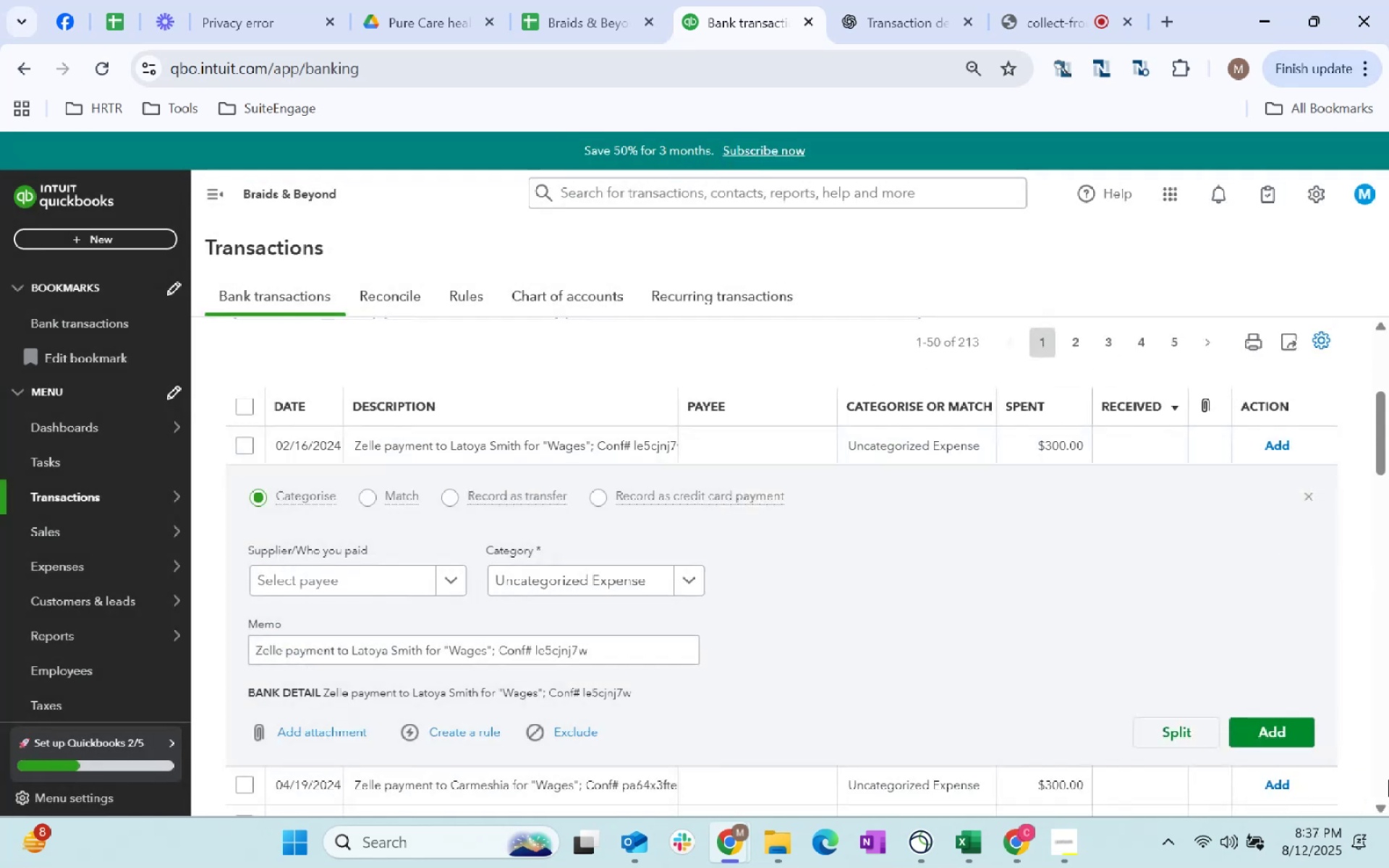 
scroll: coordinate [343, 612], scroll_direction: down, amount: 5.0
 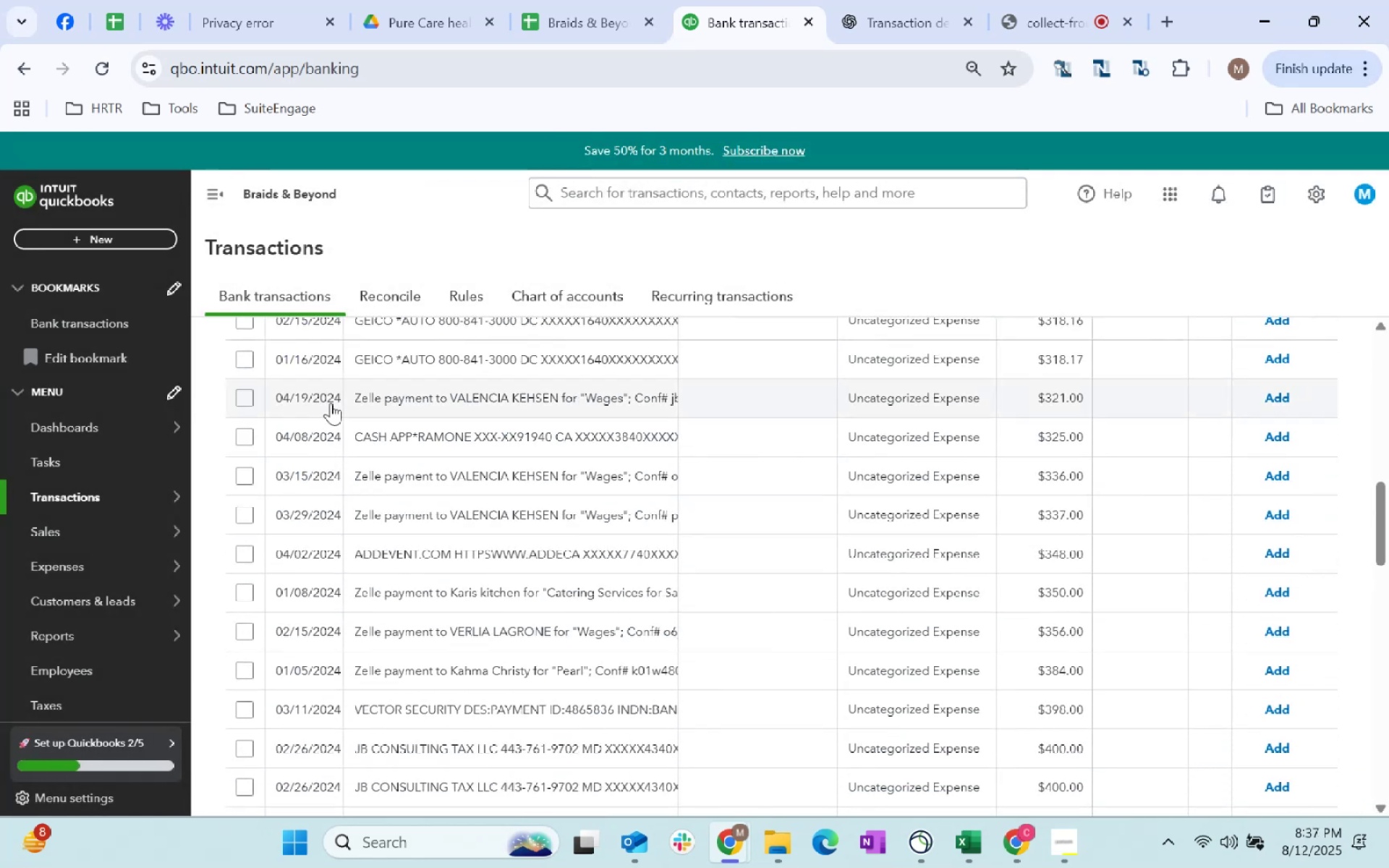 
scroll: coordinate [389, 644], scroll_direction: up, amount: 3.0
 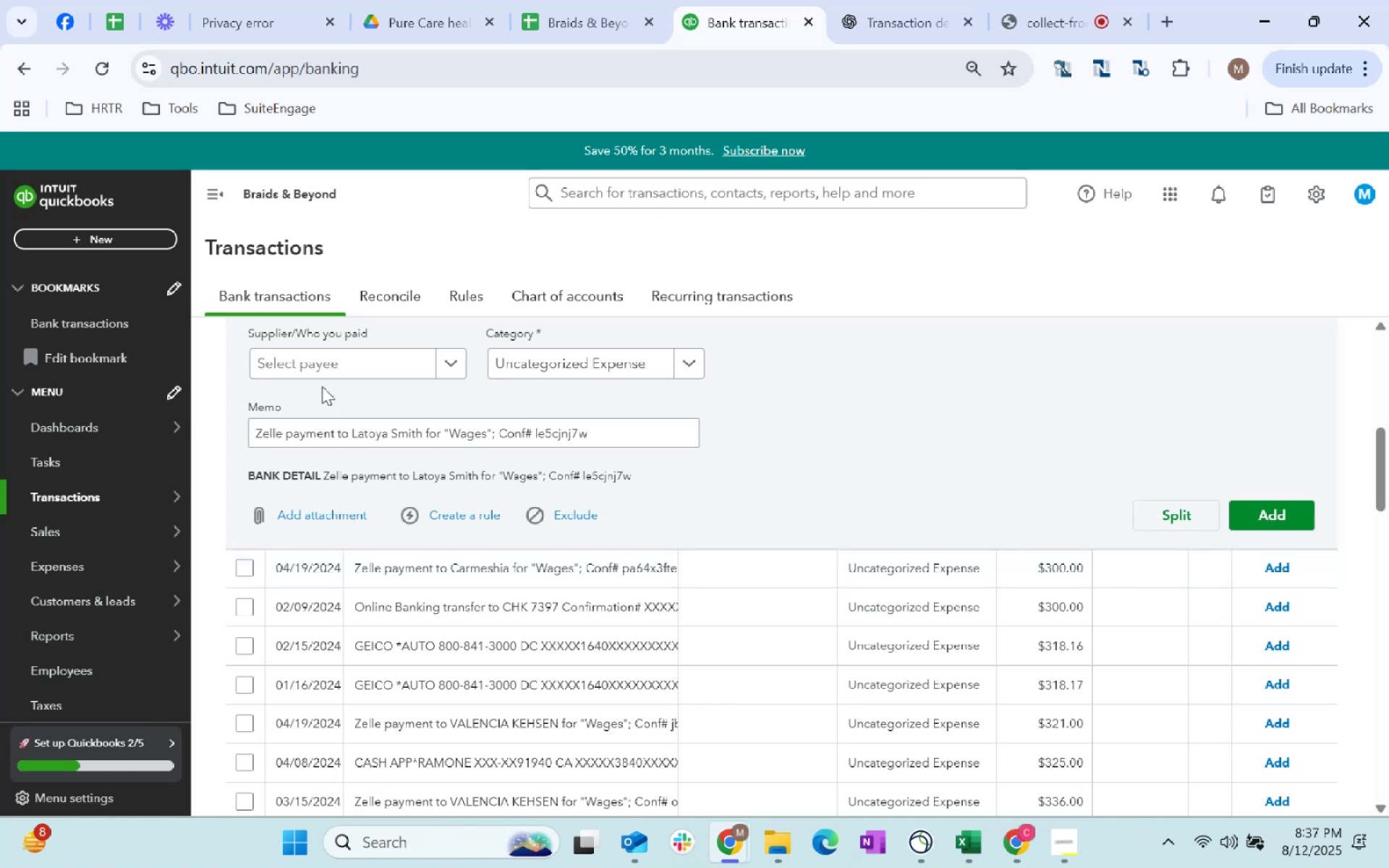 
left_click([326, 371])
 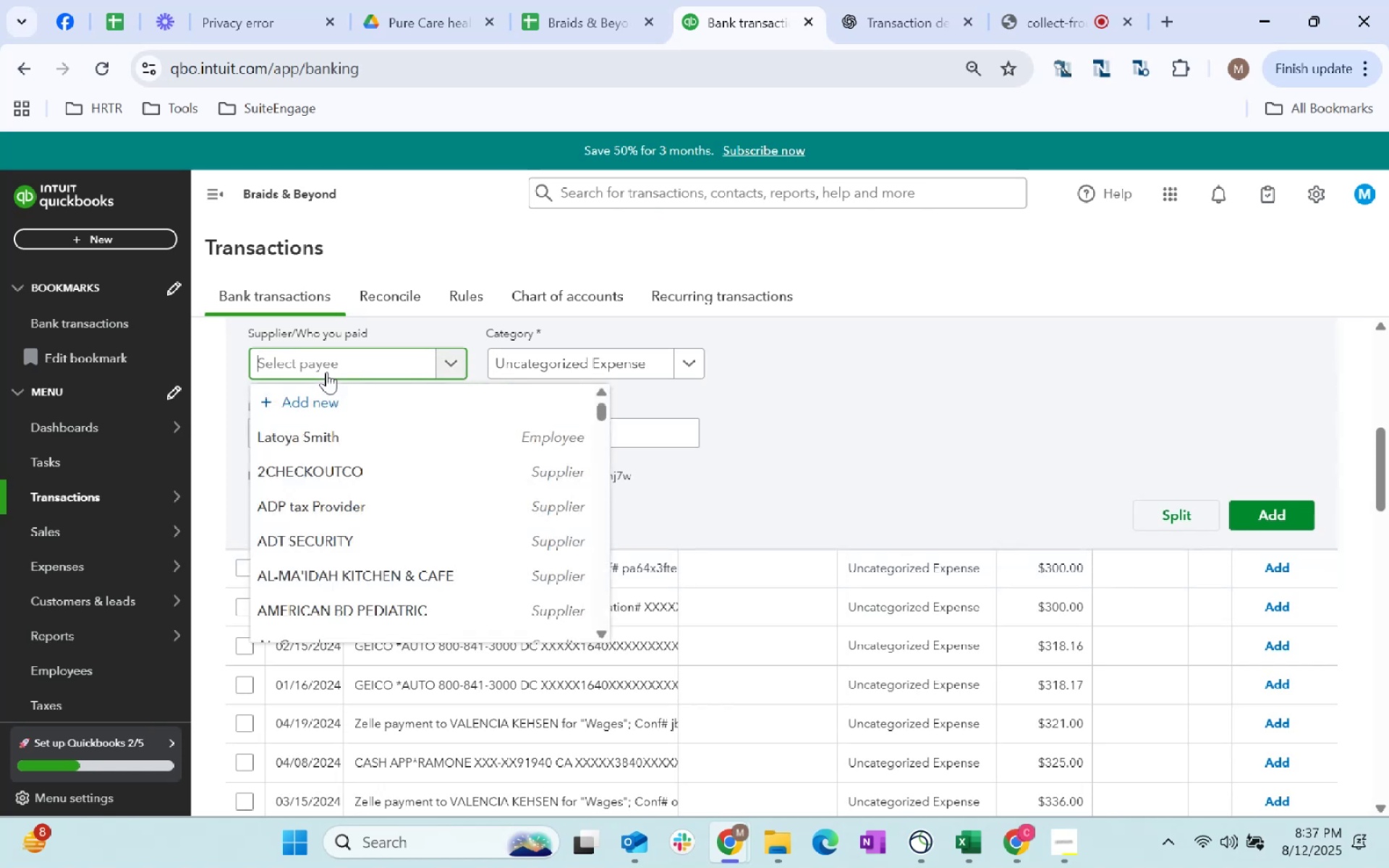 
type(Latoya)
key(Tab)
type(wage)
key(Tab)
 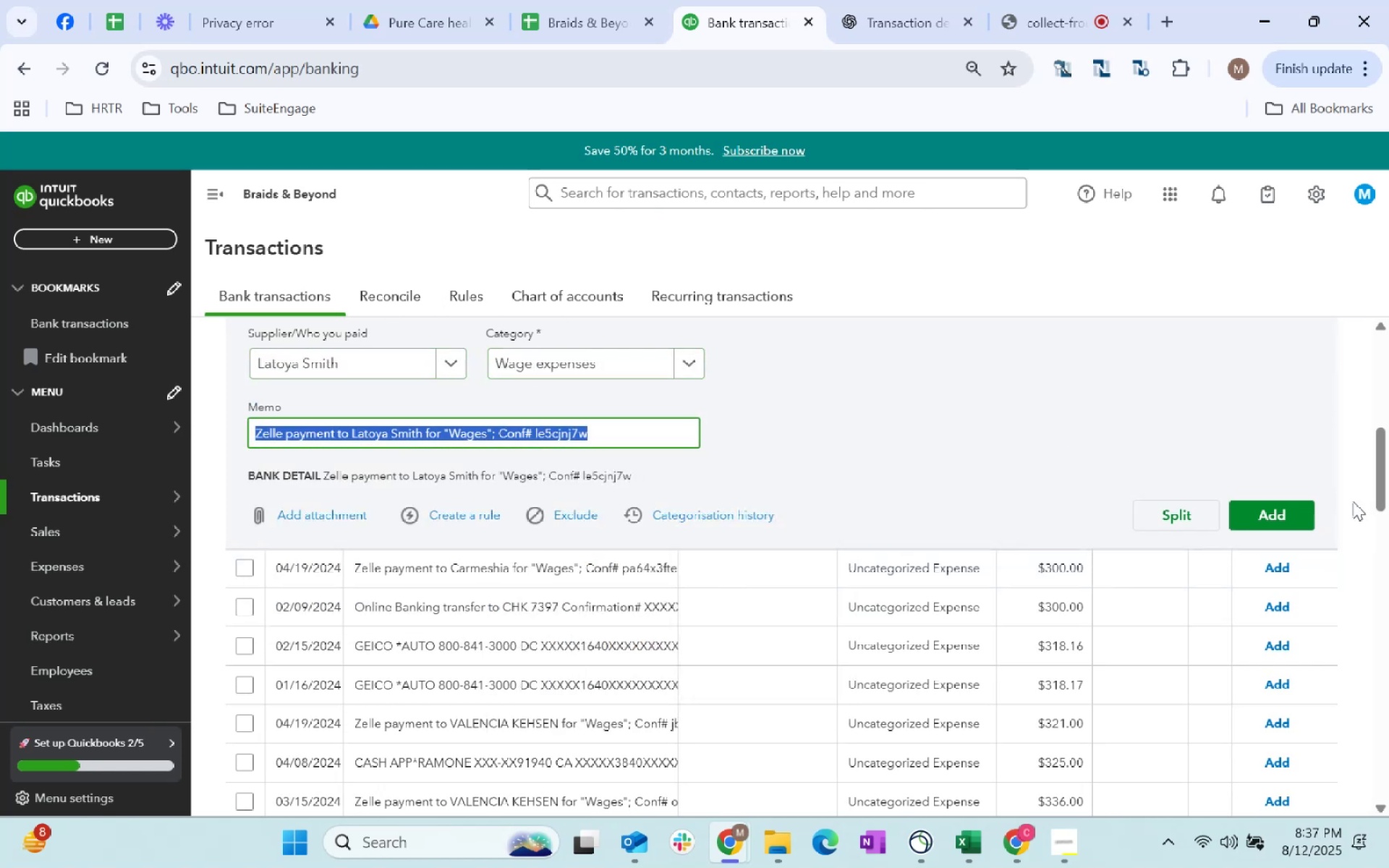 
left_click([1278, 519])
 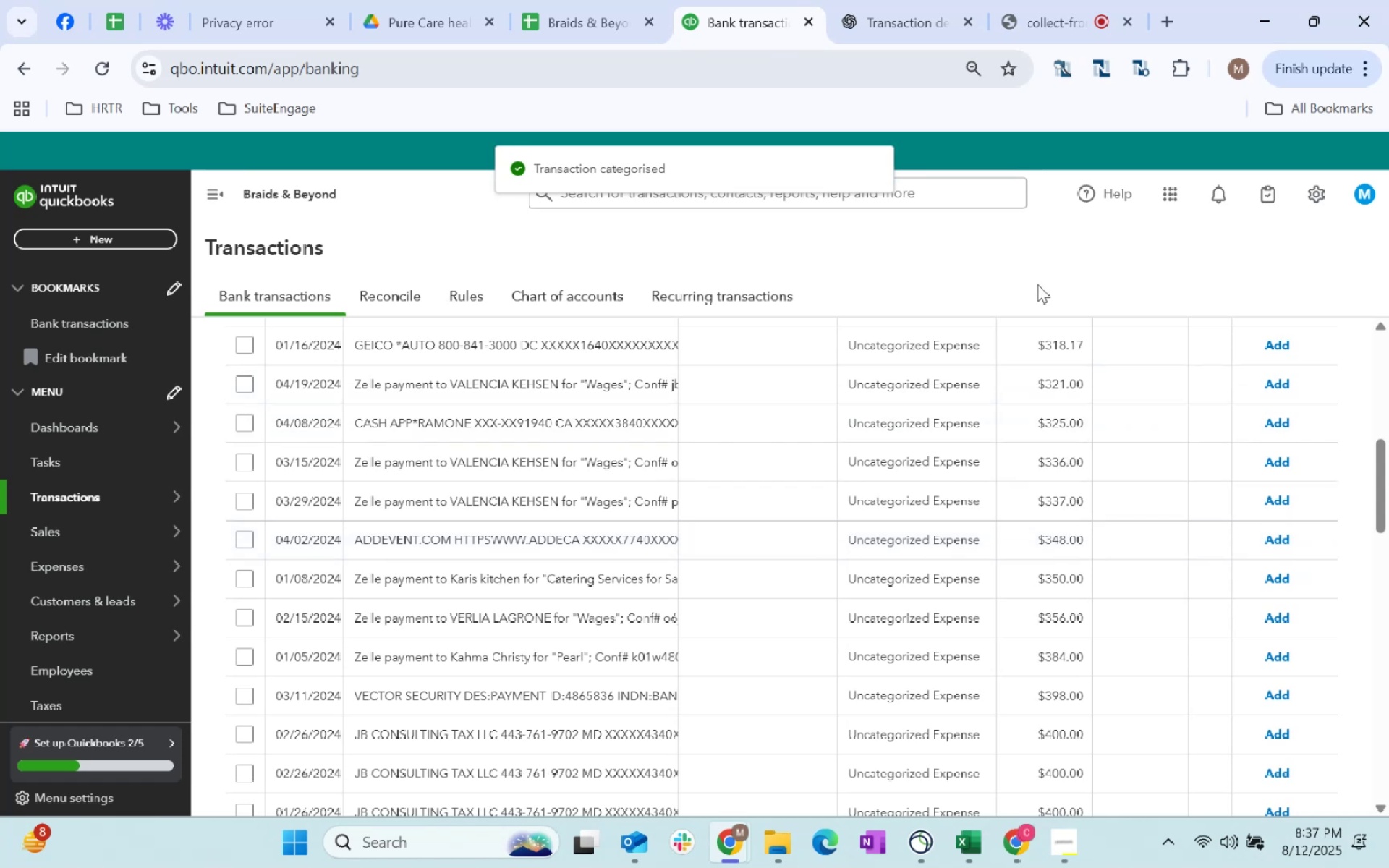 
wait(8.86)
 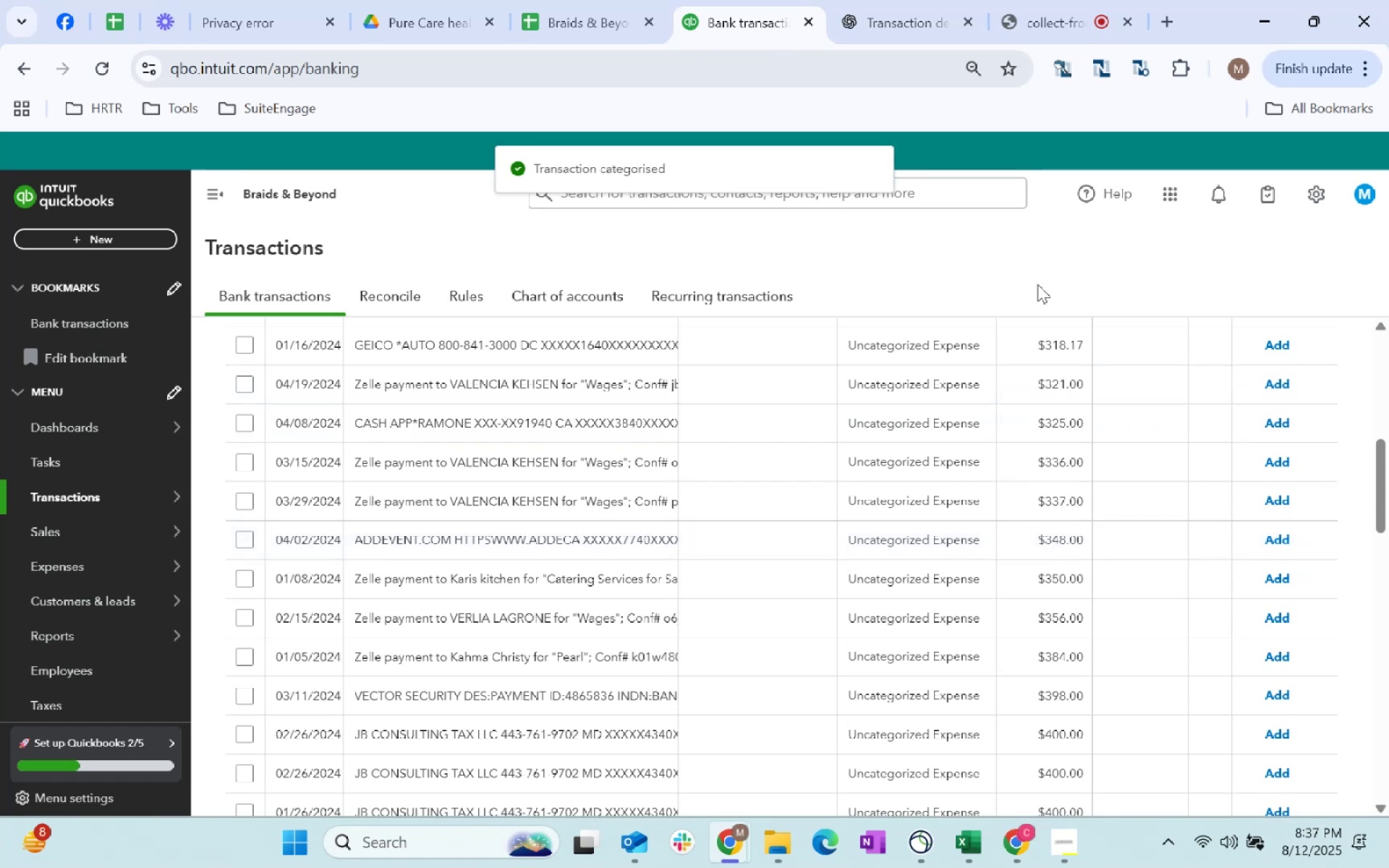 
left_click([357, 488])
 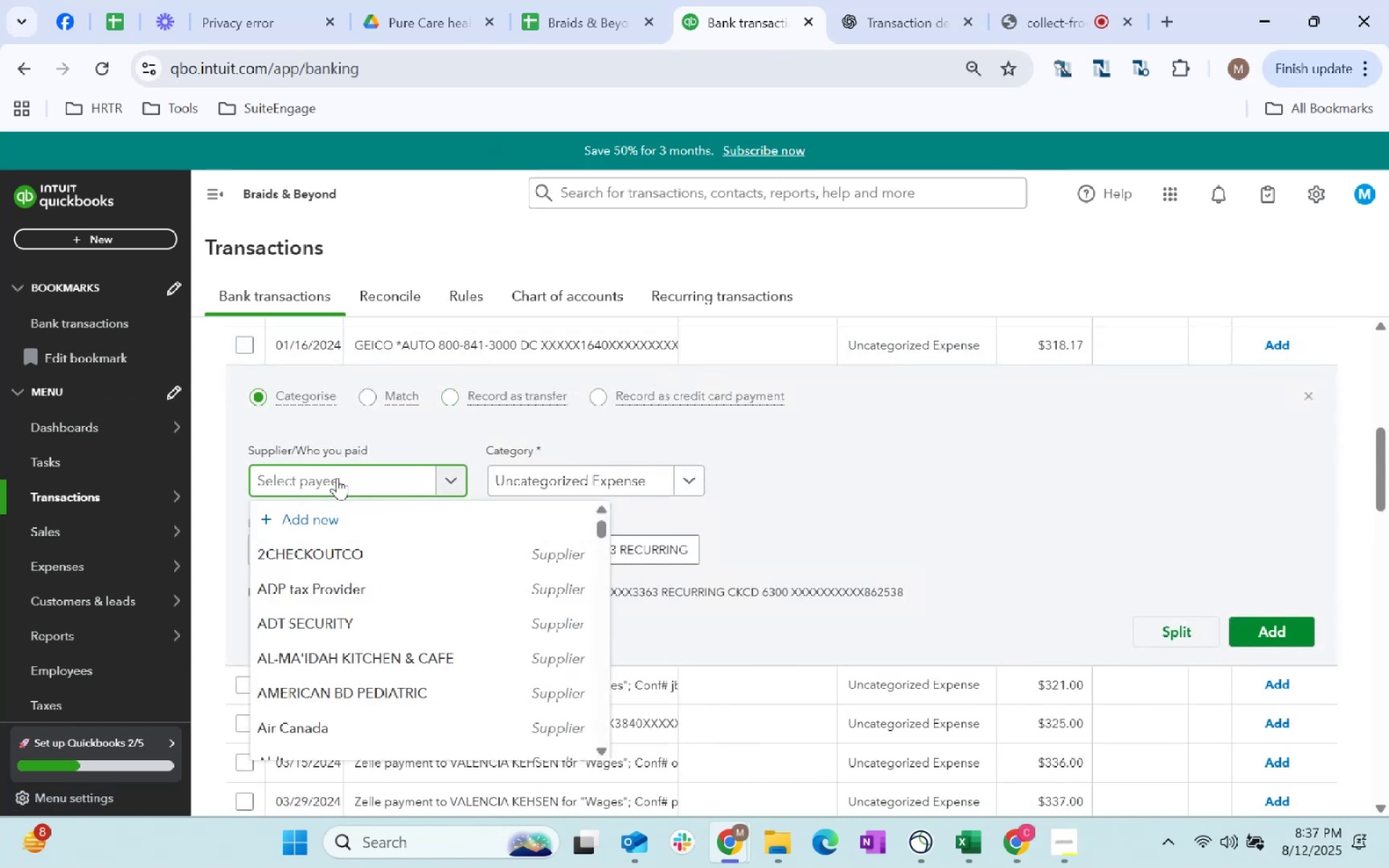 
type(geico)
key(Tab)
type(insurance)
 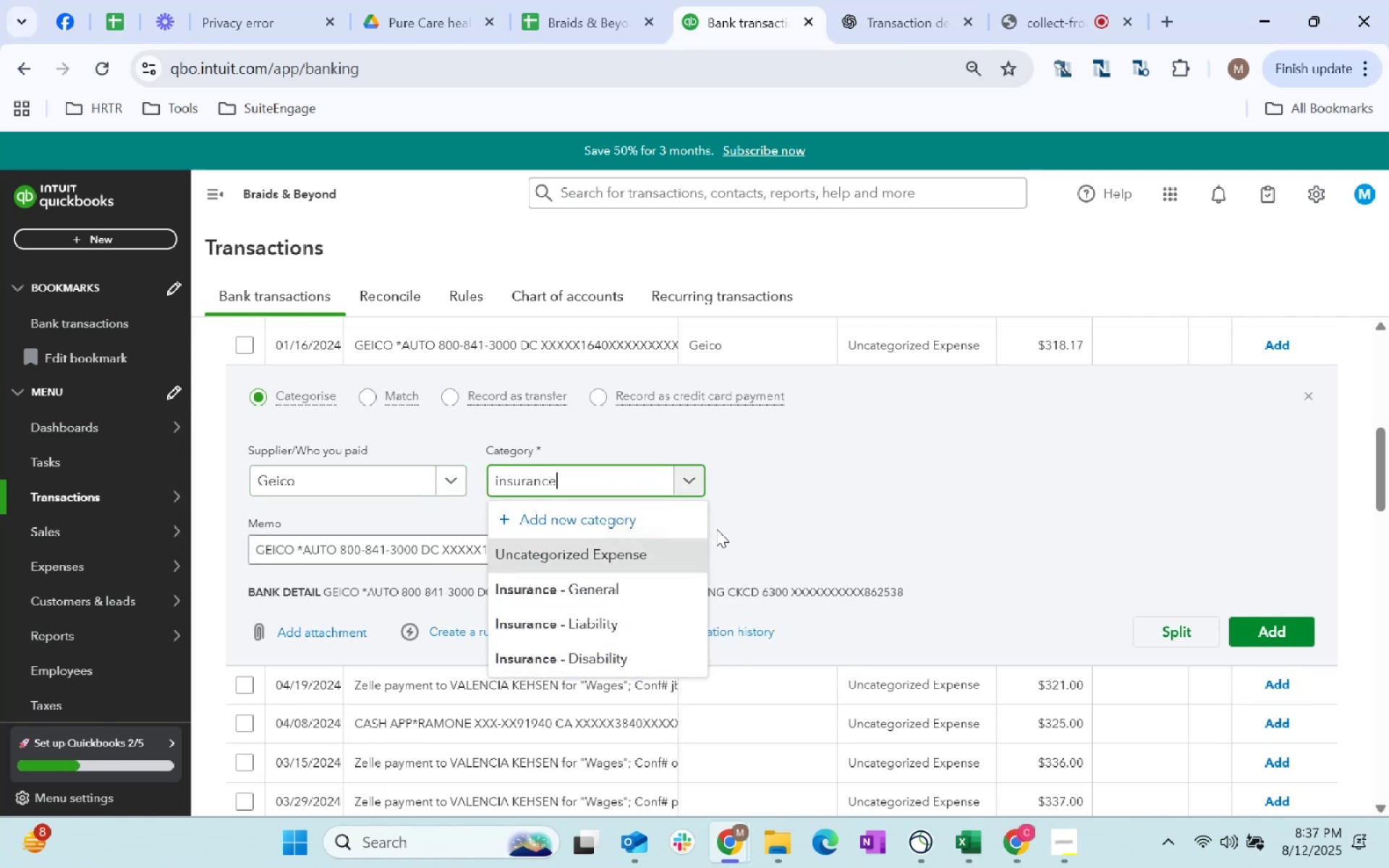 
left_click([647, 595])
 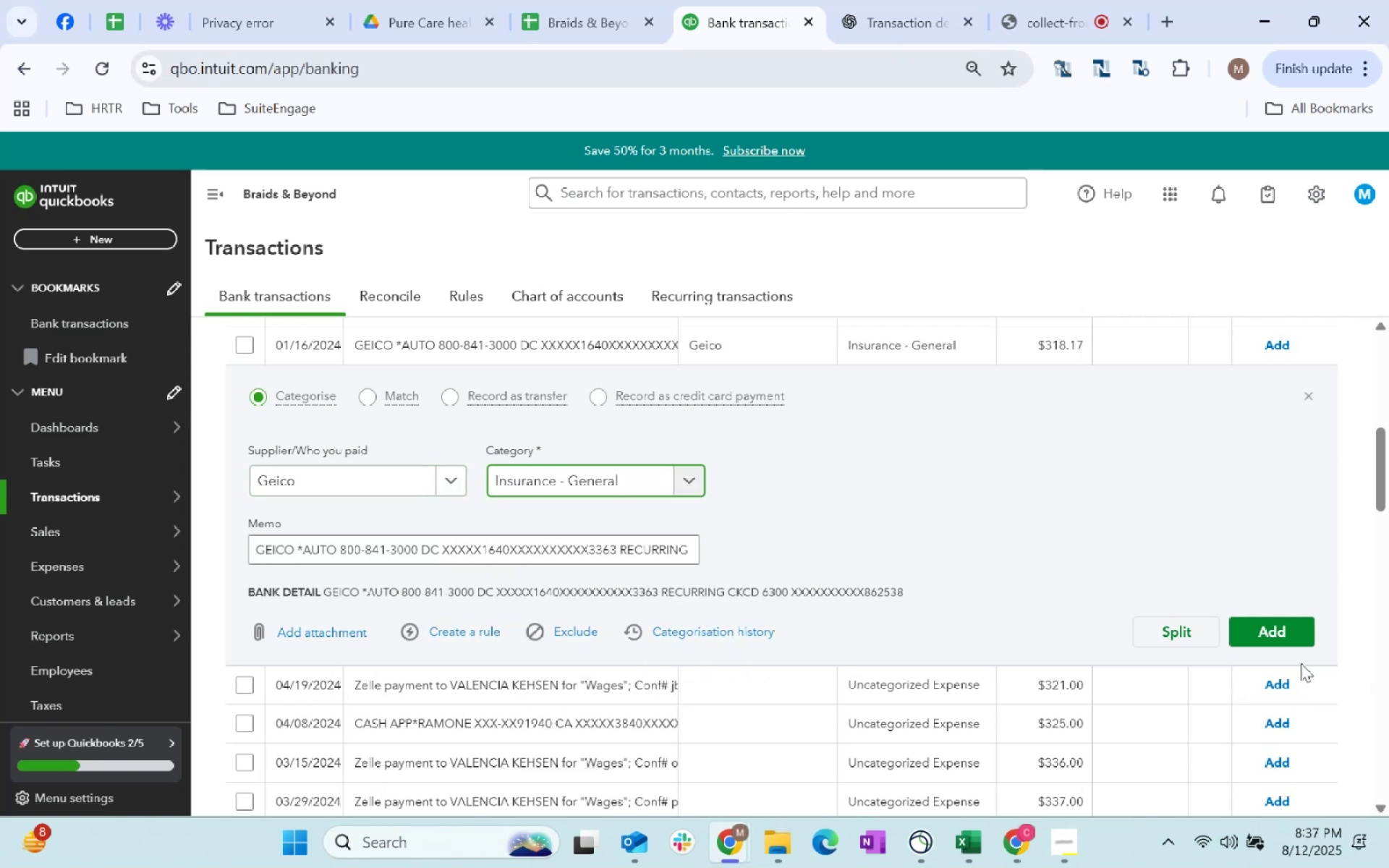 
left_click([1276, 626])
 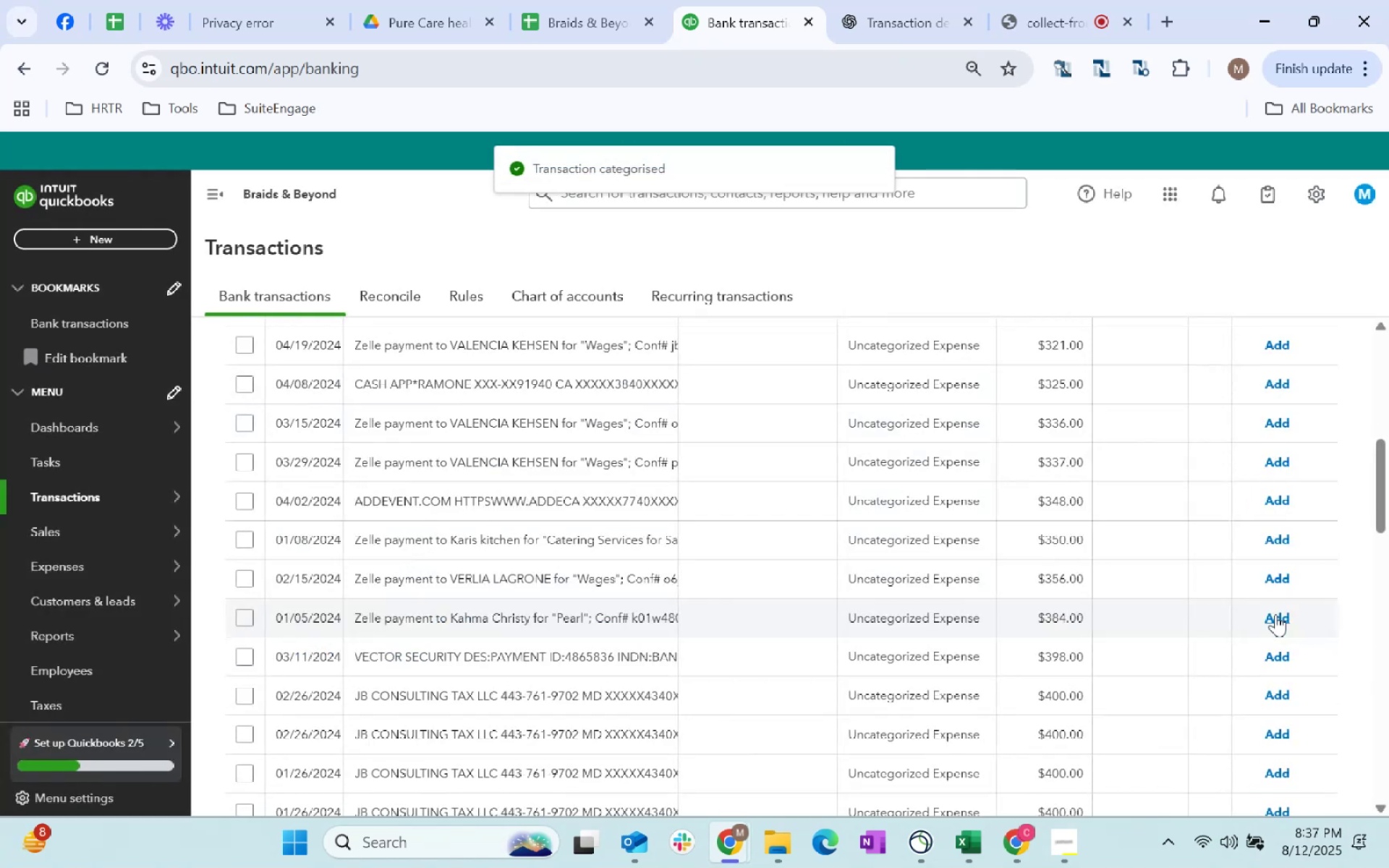 
scroll: coordinate [912, 428], scroll_direction: up, amount: 2.0
 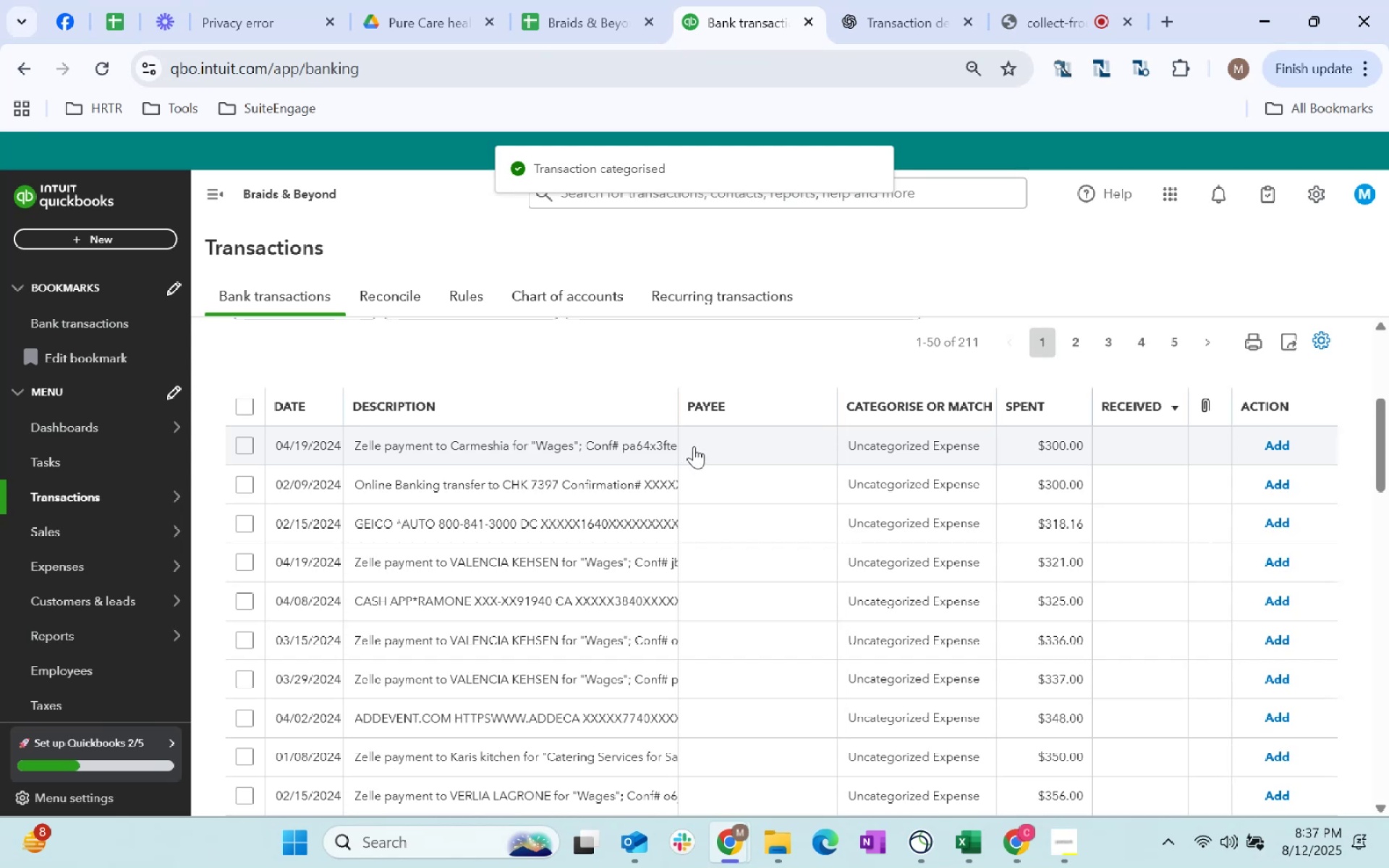 
left_click([729, 439])
 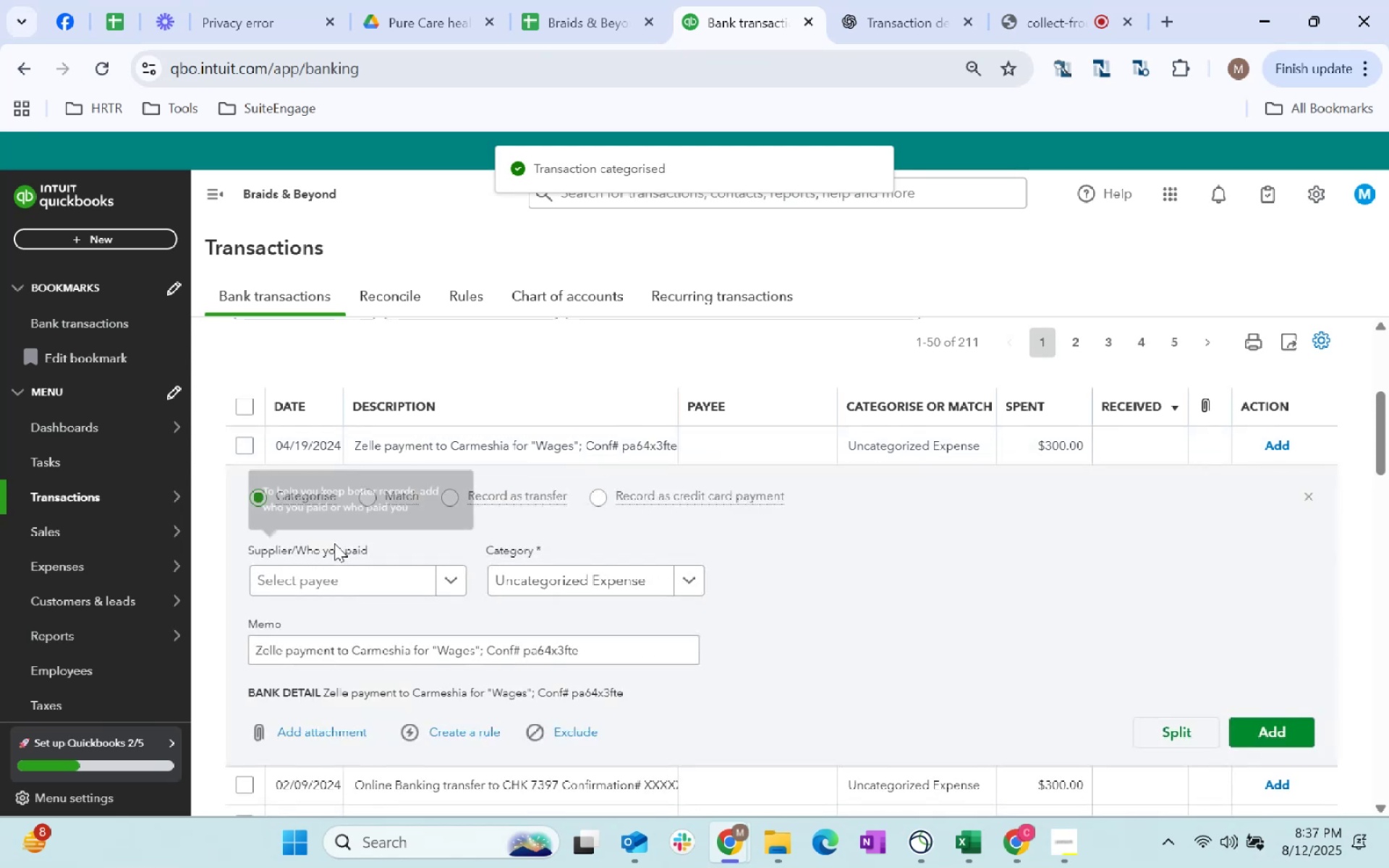 
left_click([348, 569])
 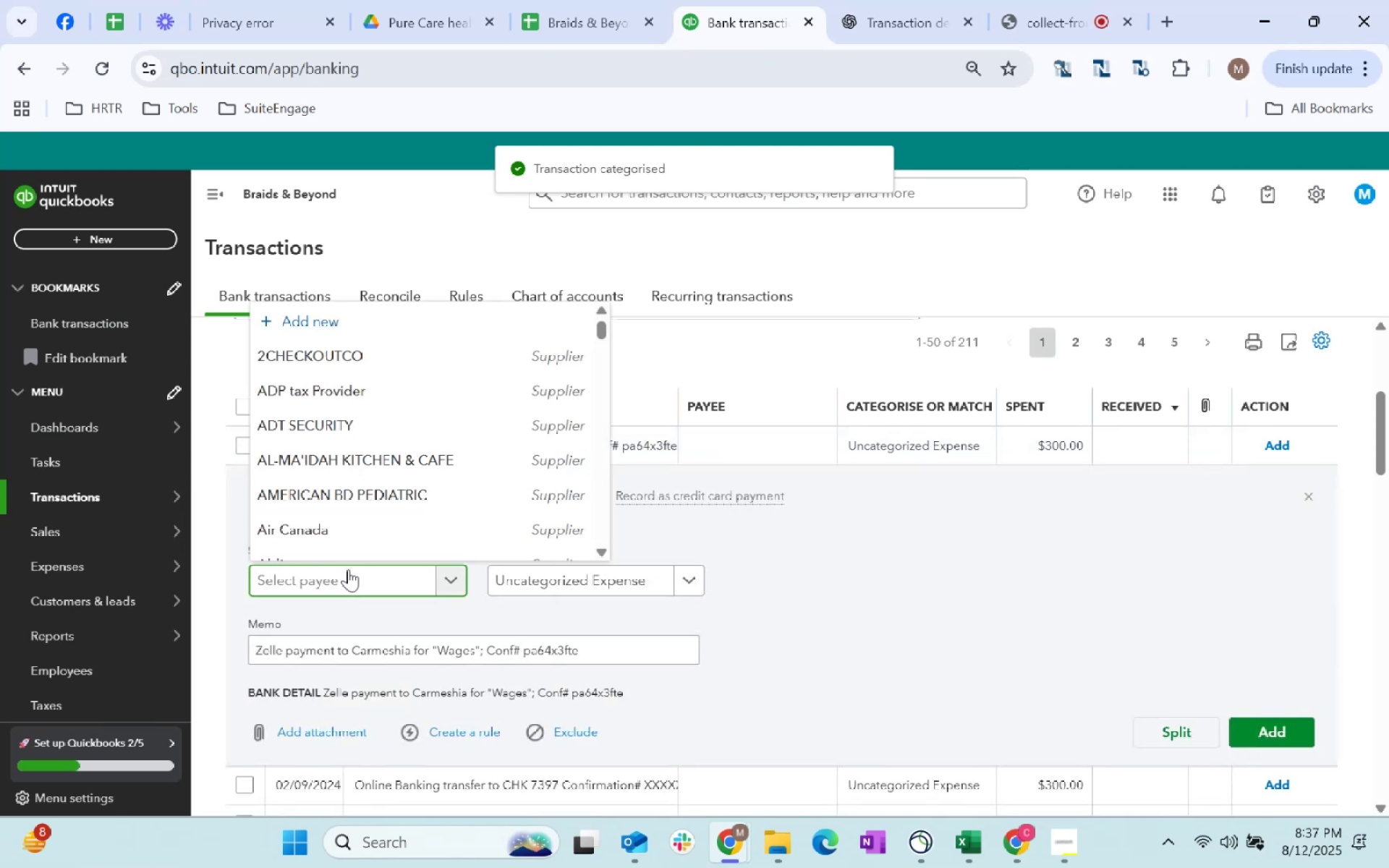 
type(carmeshia)
 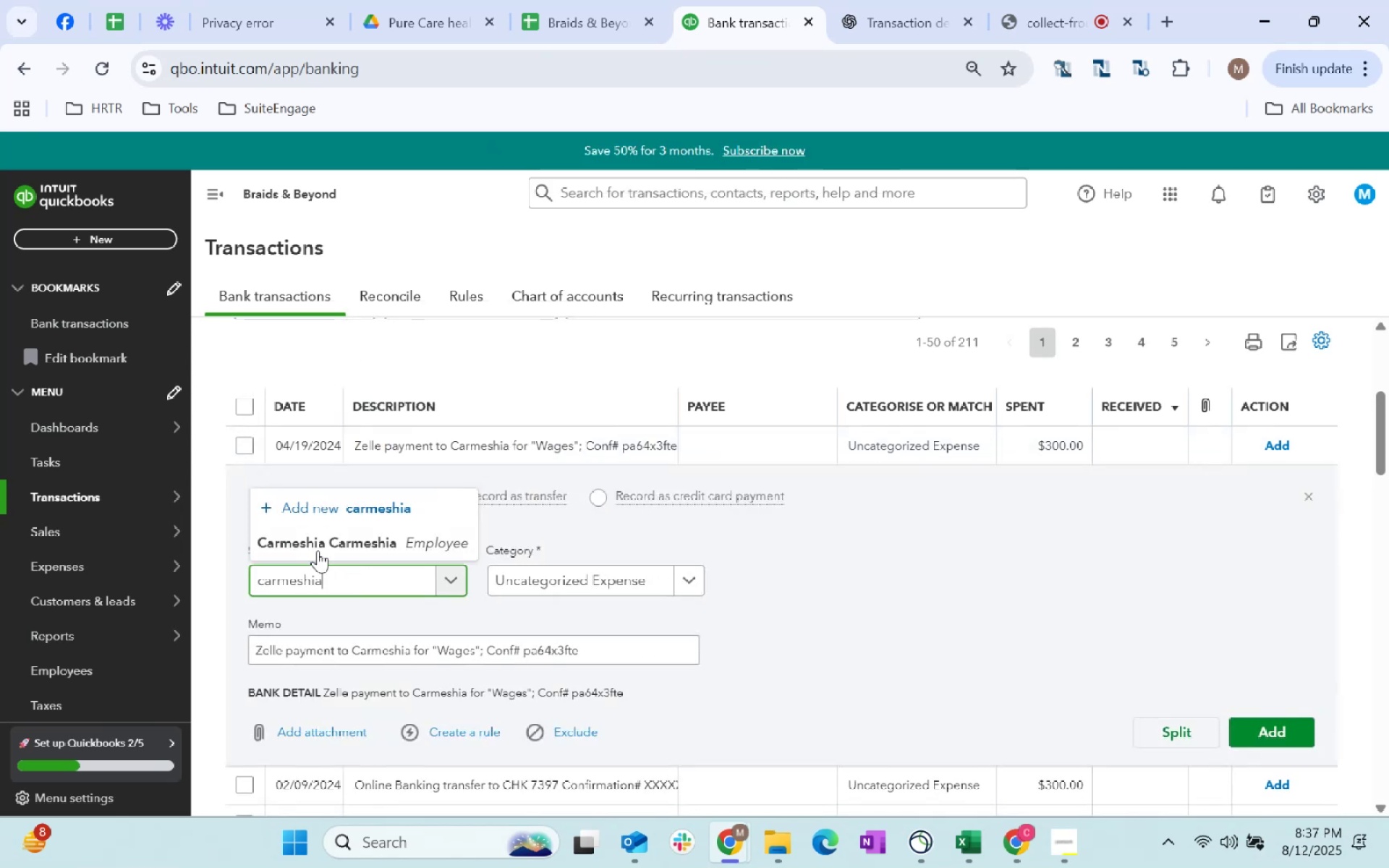 
left_click([325, 547])
 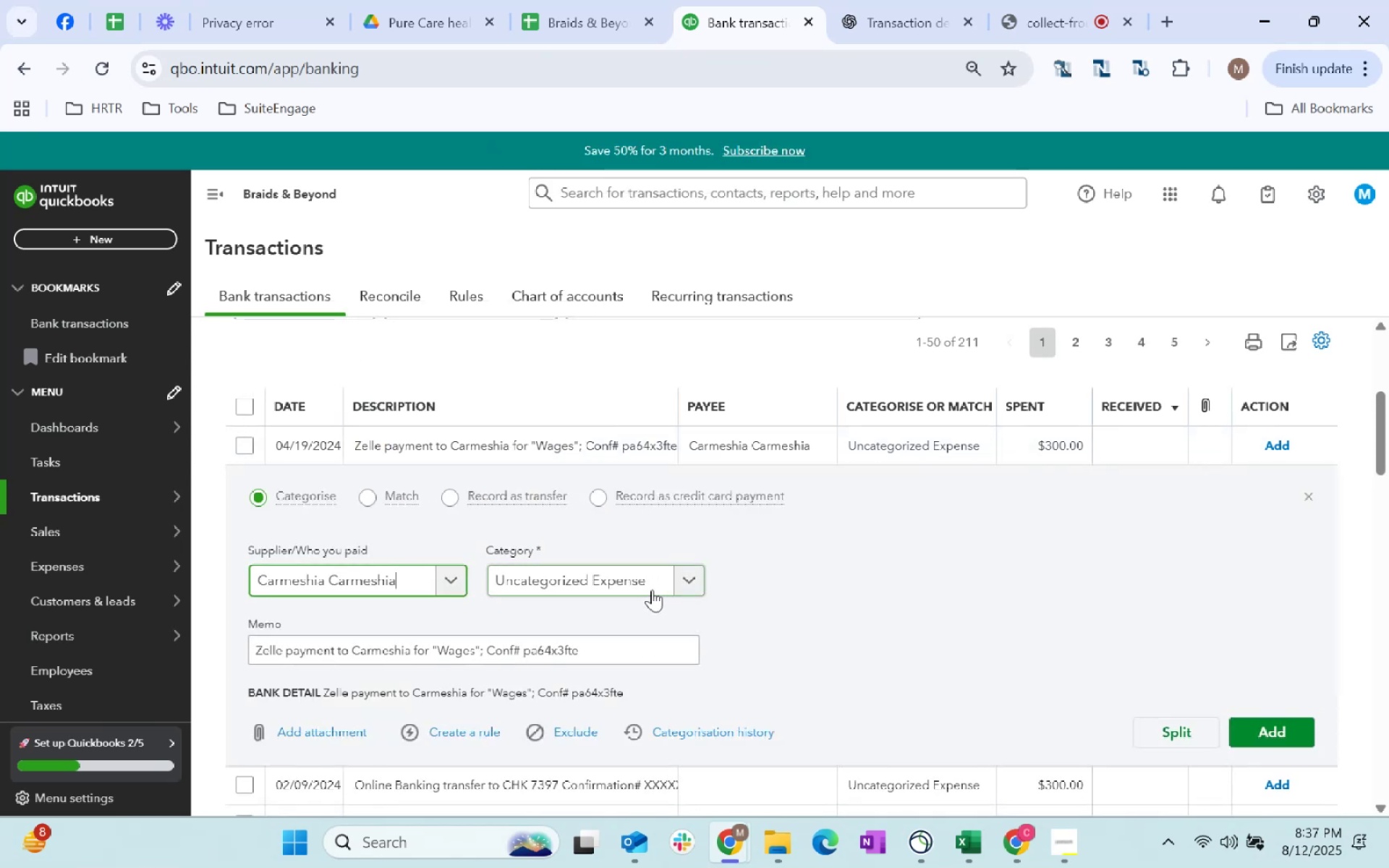 
left_click([633, 584])
 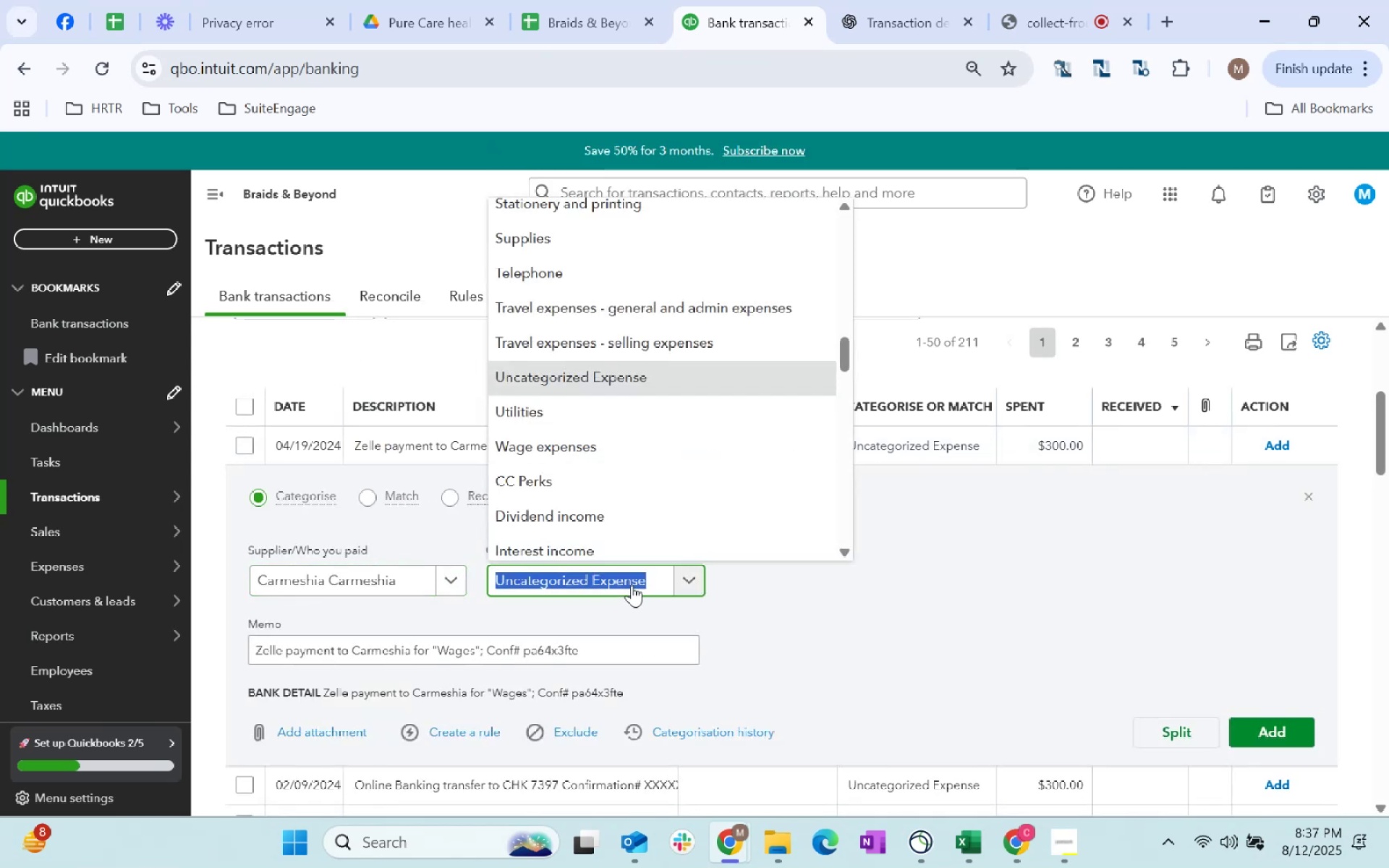 
type(wage)
key(Tab)
 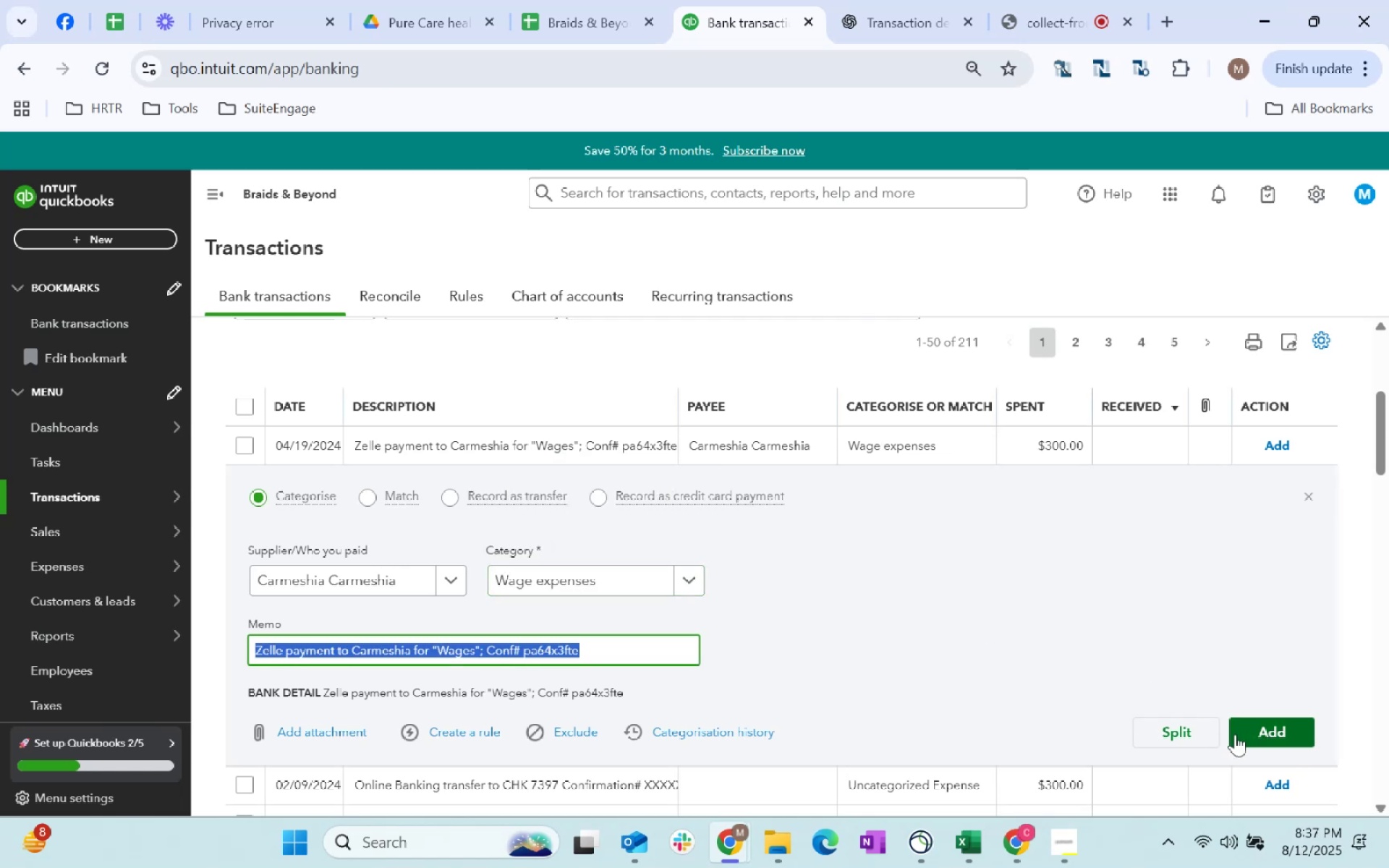 
mouse_move([428, 495])
 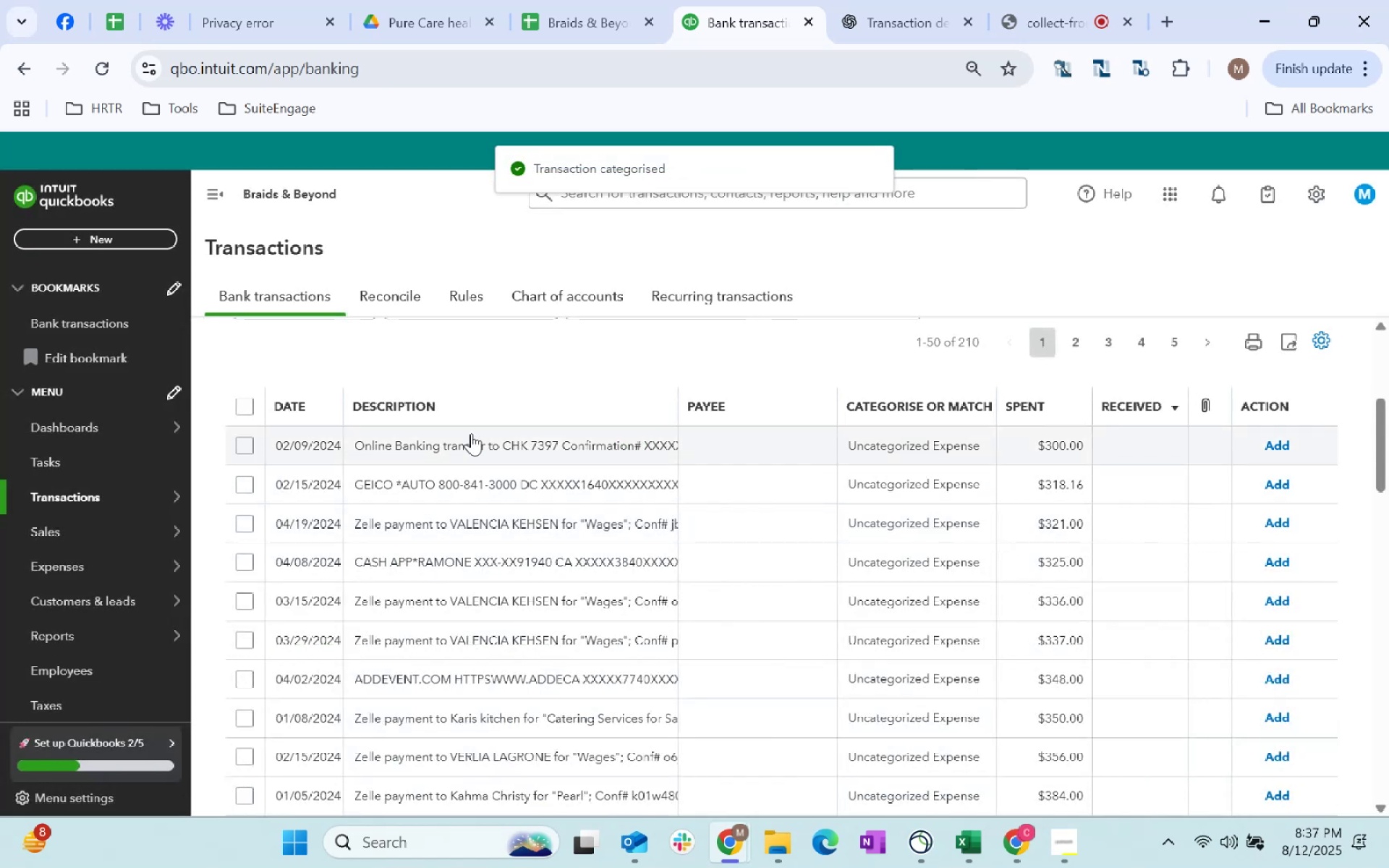 
left_click([476, 433])
 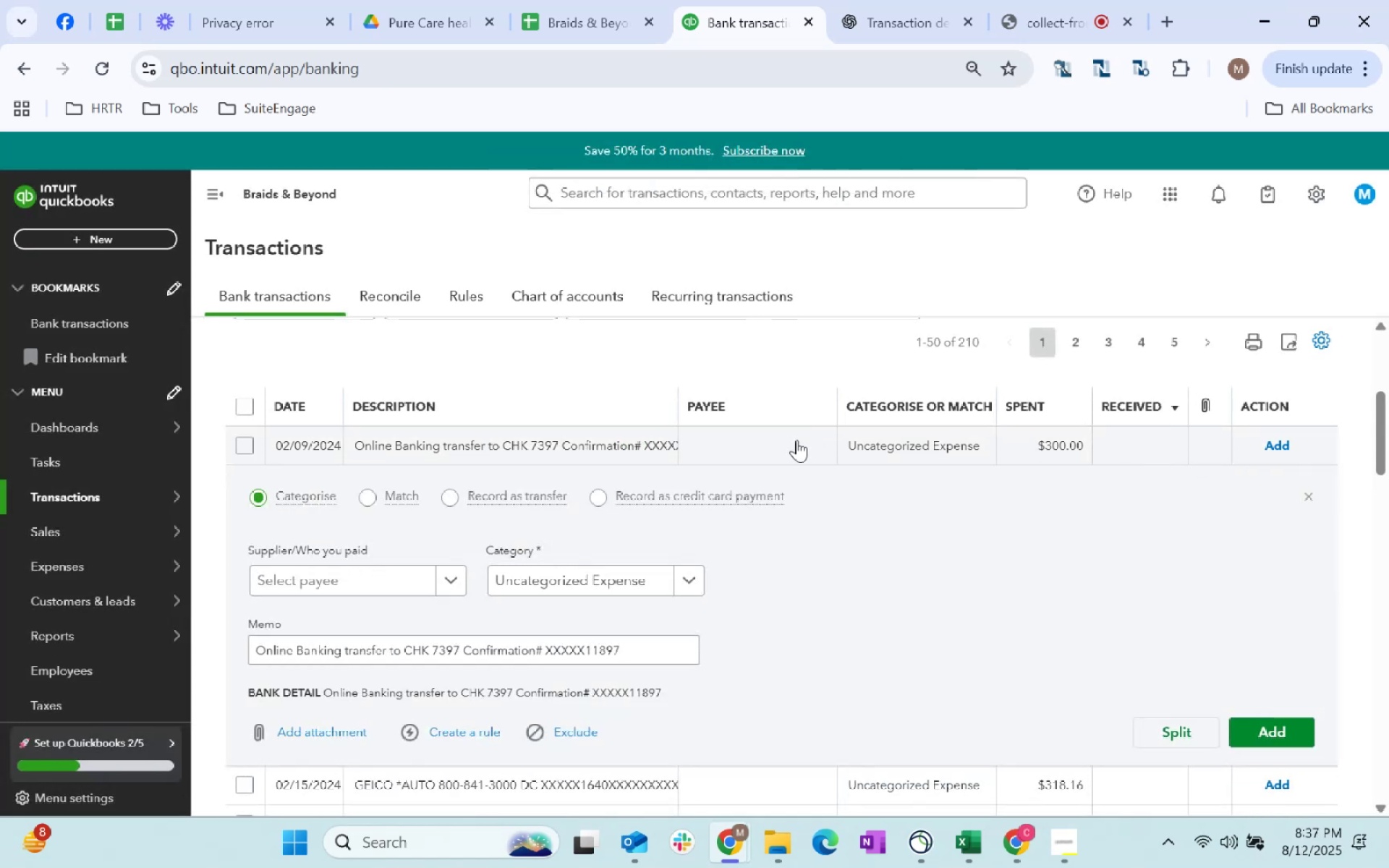 
wait(6.65)
 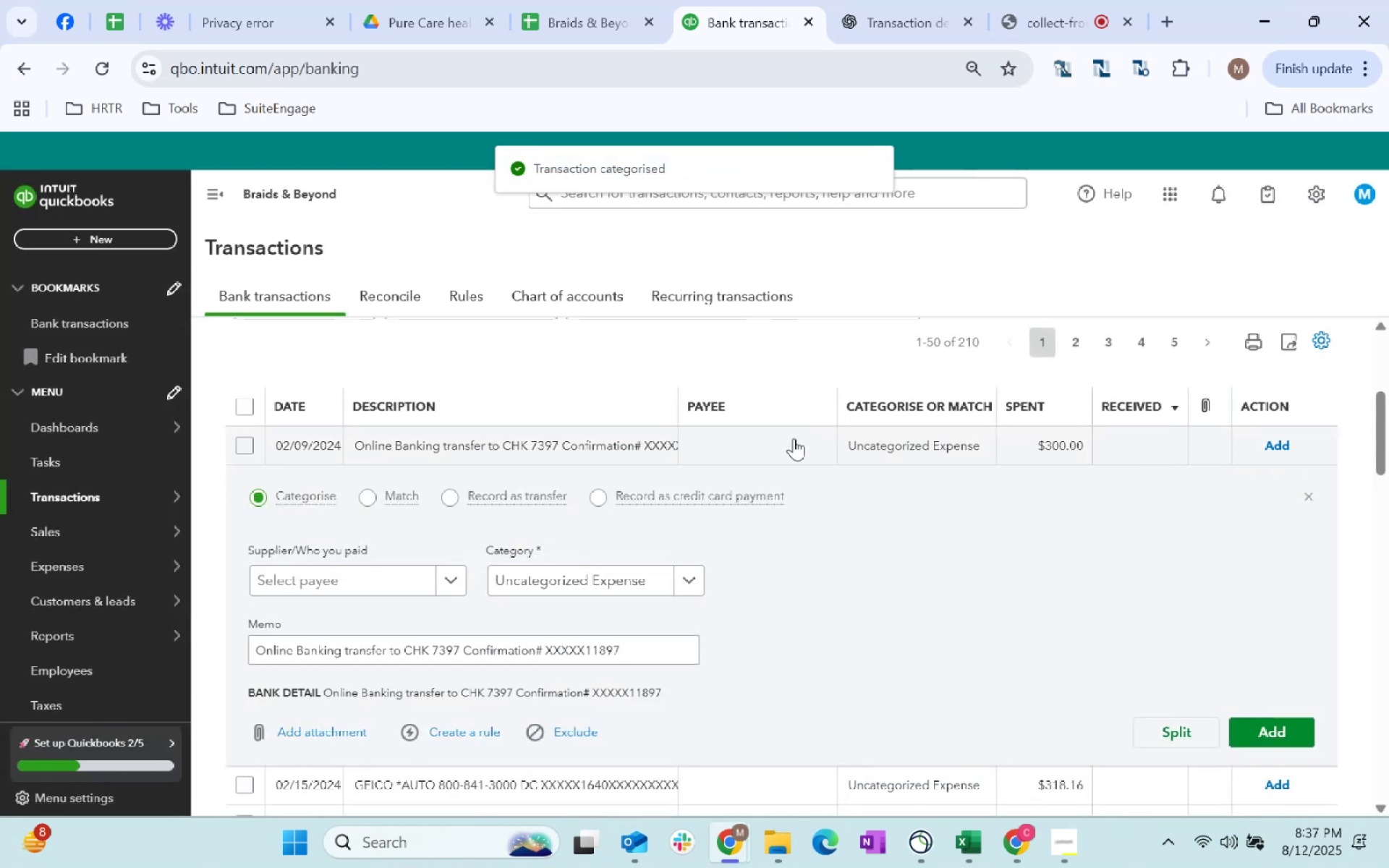 
scroll: coordinate [878, 518], scroll_direction: up, amount: 5.0
 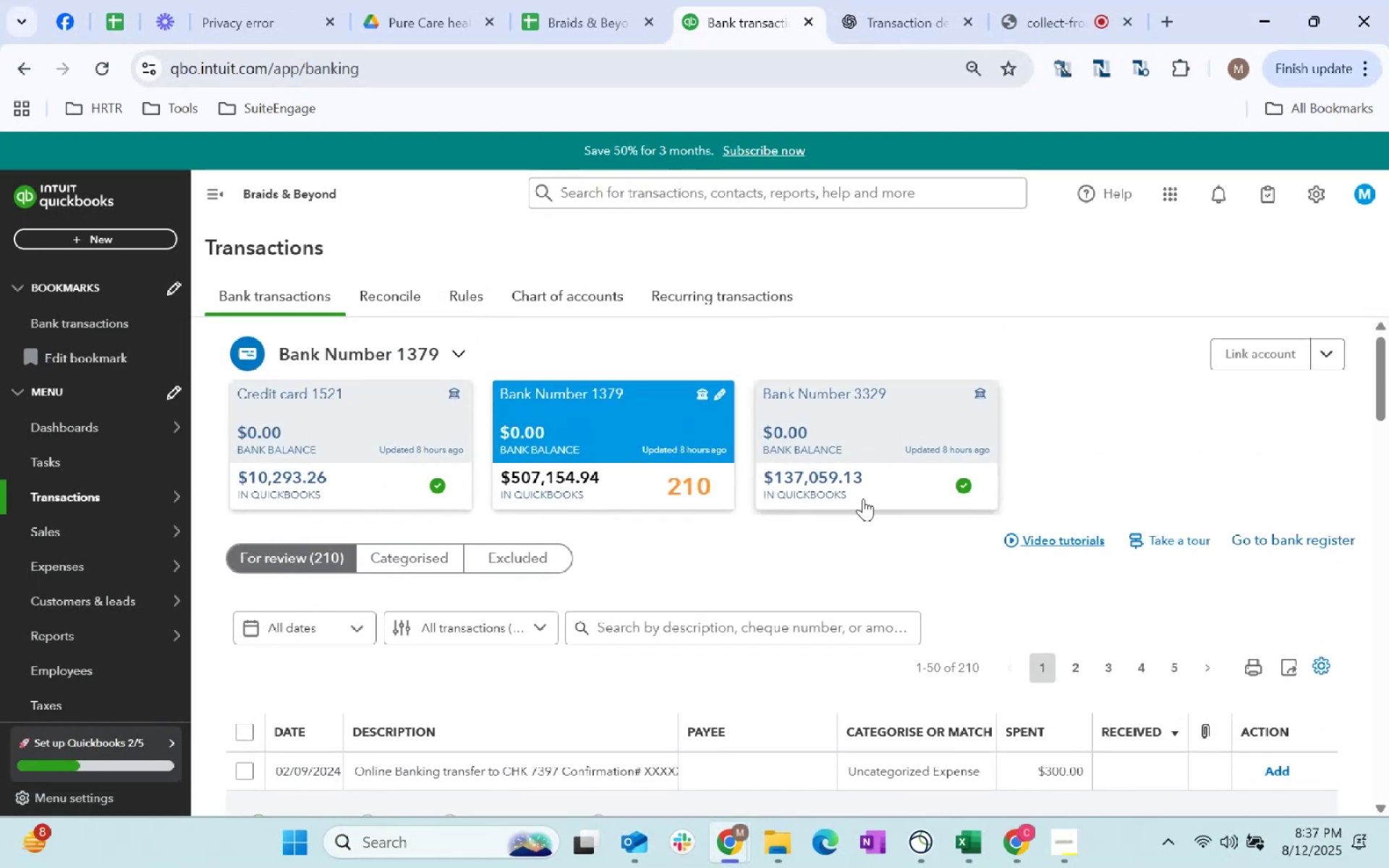 
scroll: coordinate [762, 526], scroll_direction: down, amount: 3.0
 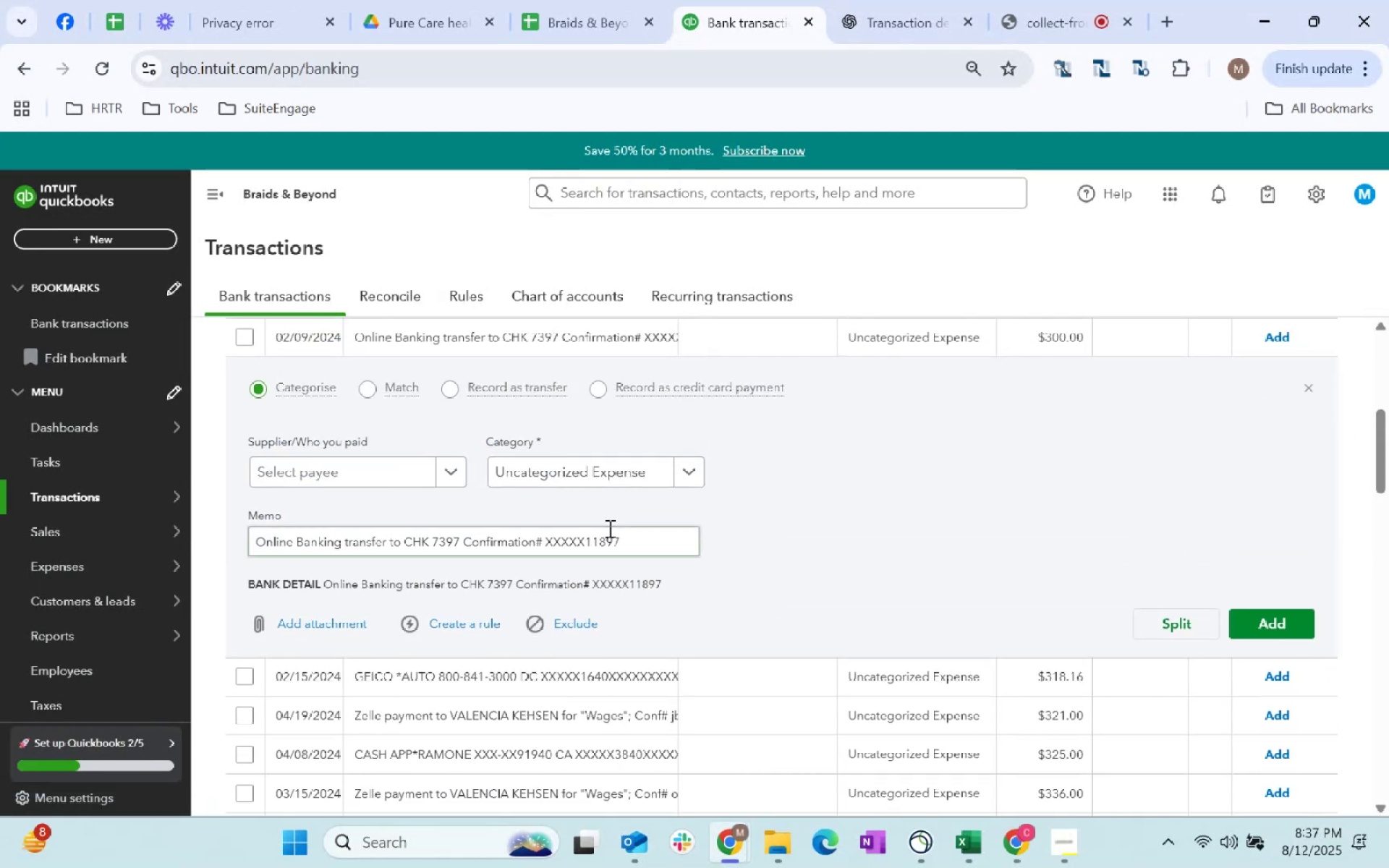 
left_click([591, 475])
 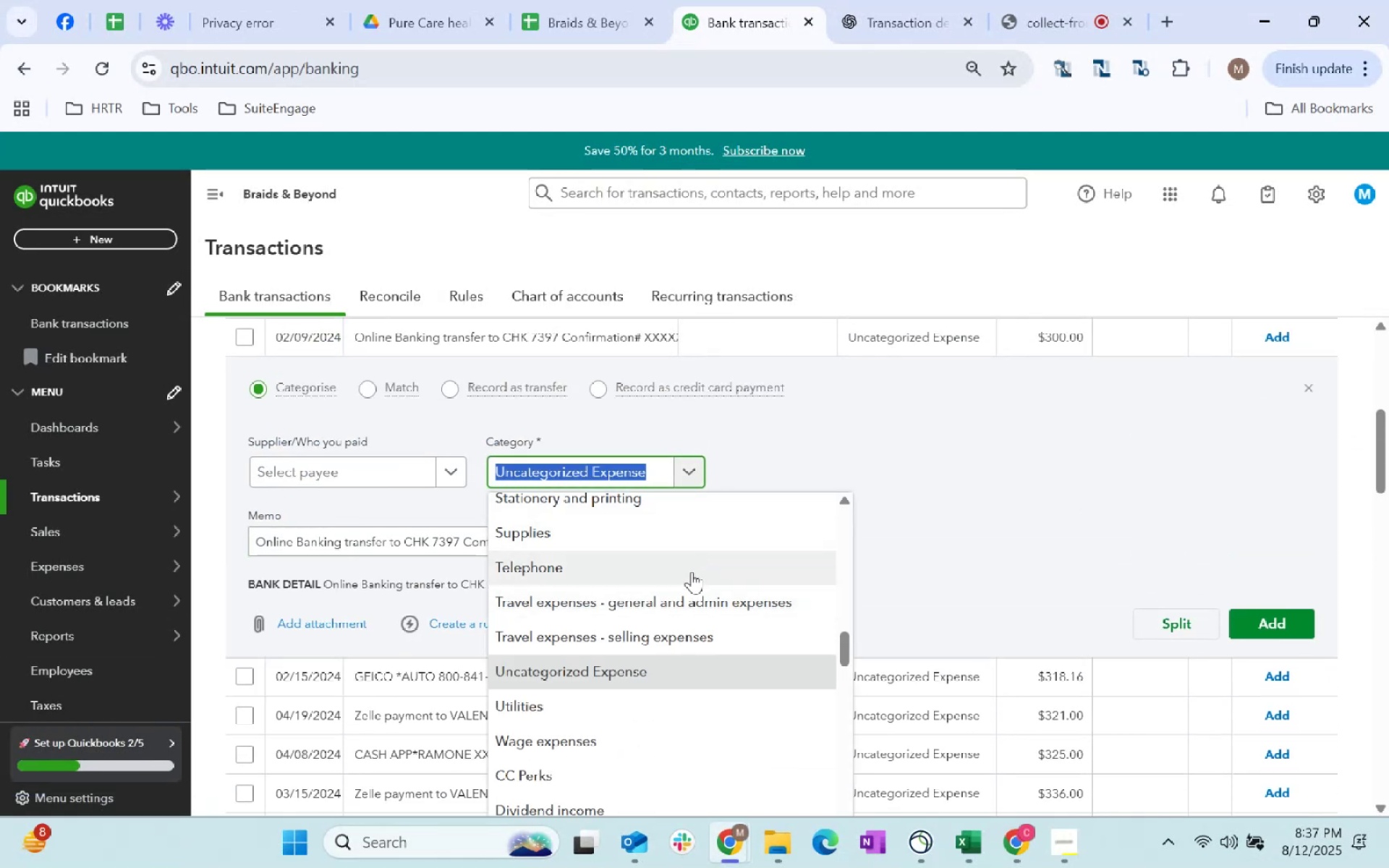 
type(invenro)
key(Backspace)
key(Backspace)
type(to)
 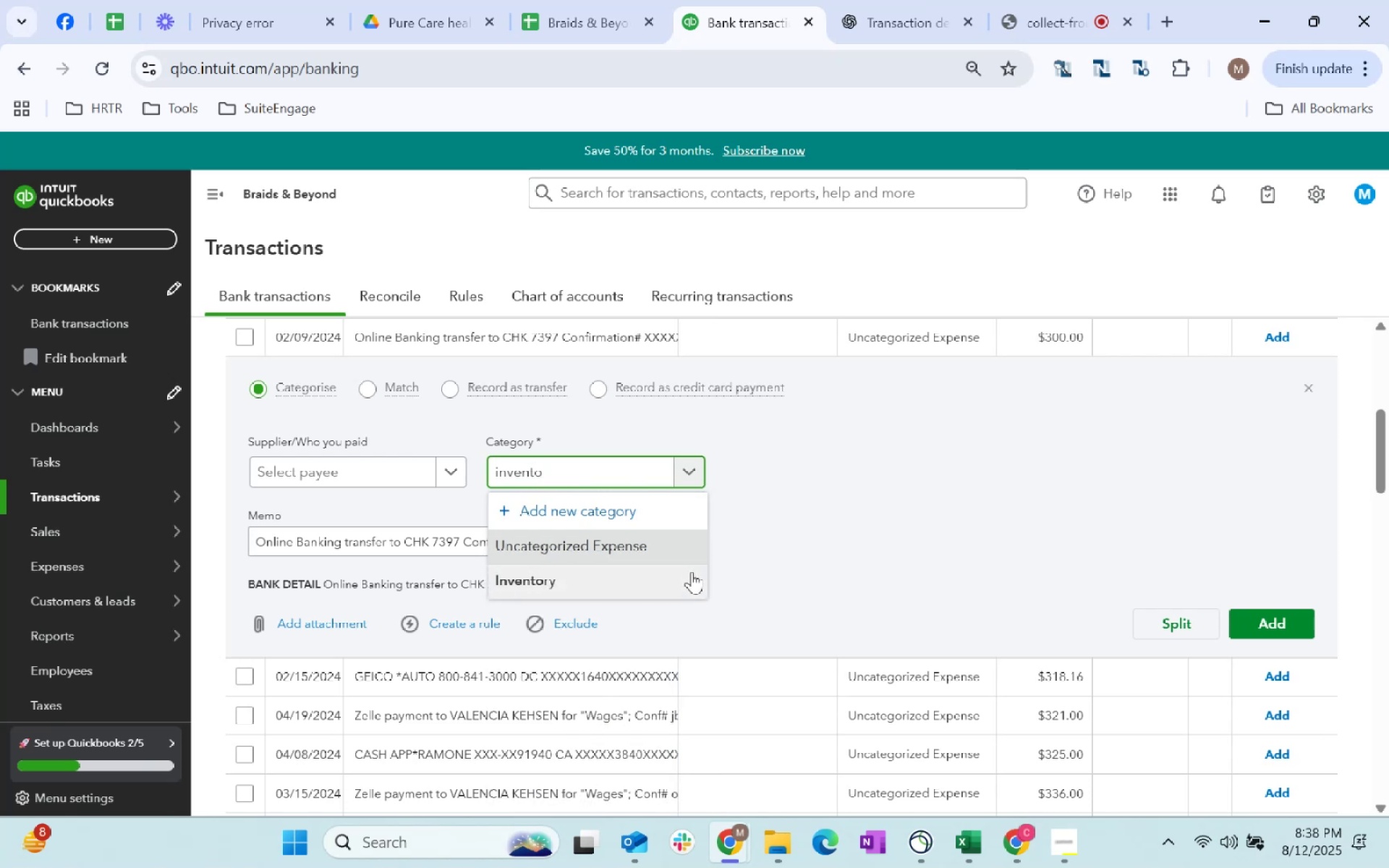 
key(ArrowDown)
 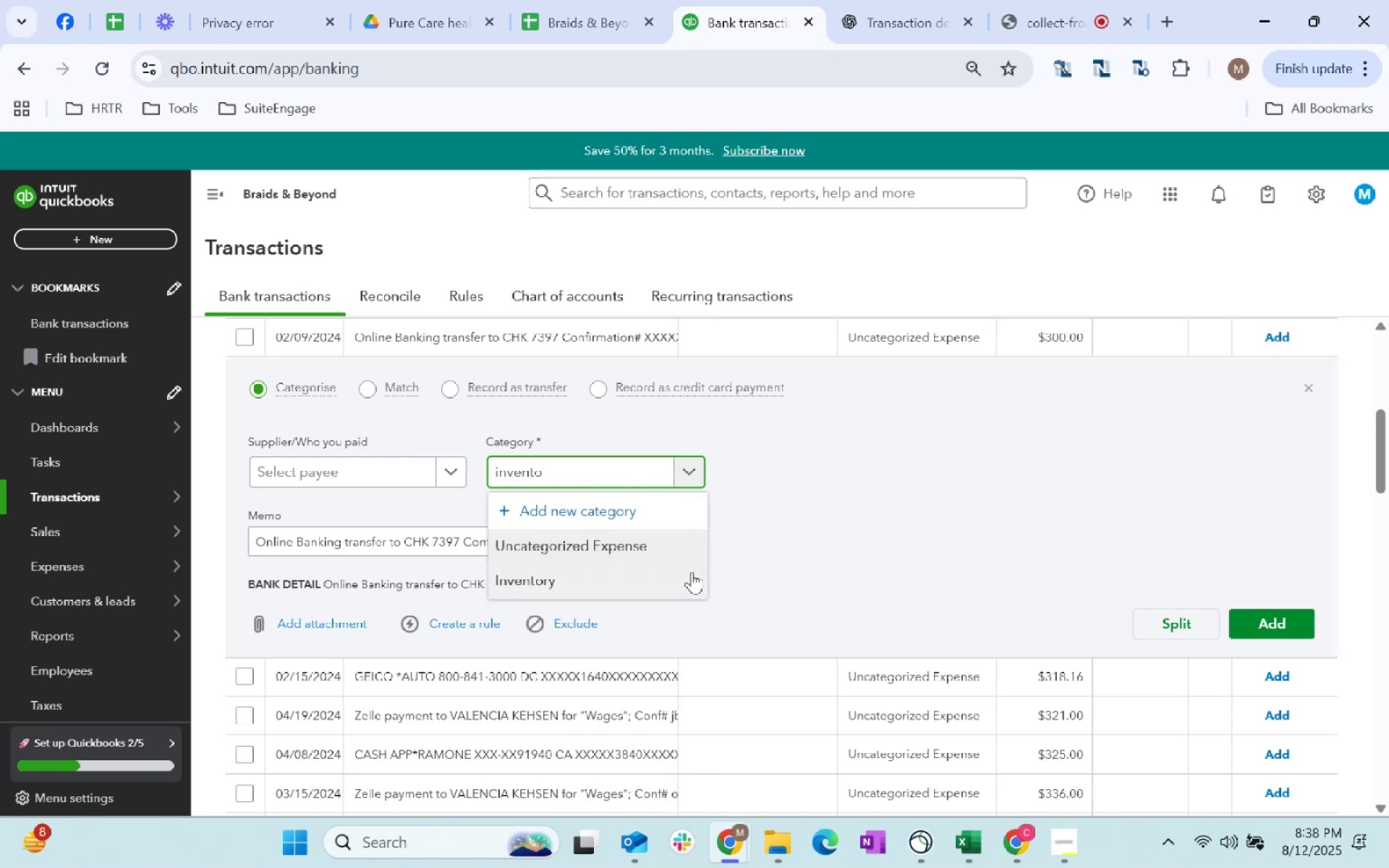 
key(Tab)
 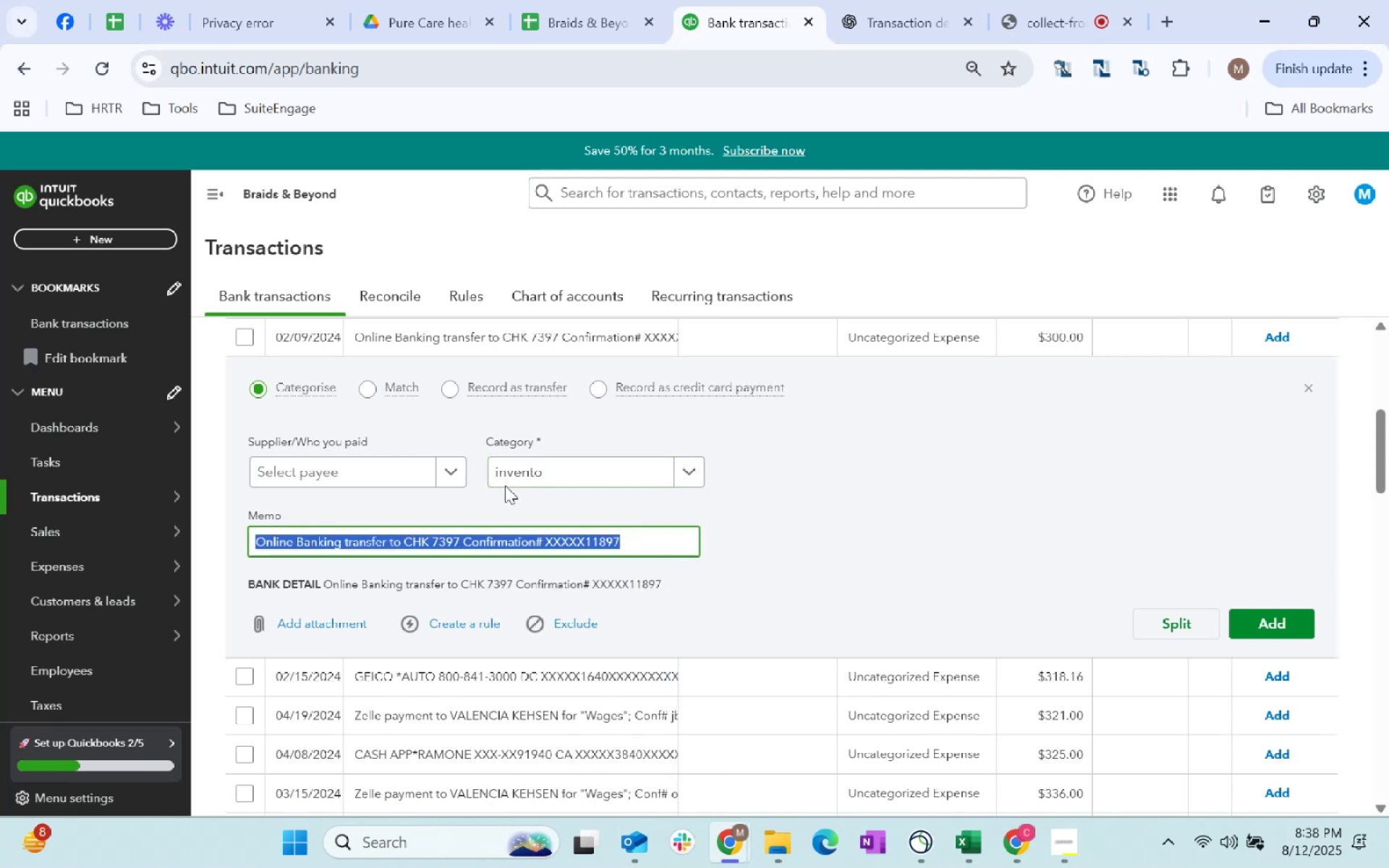 
left_click([519, 479])
 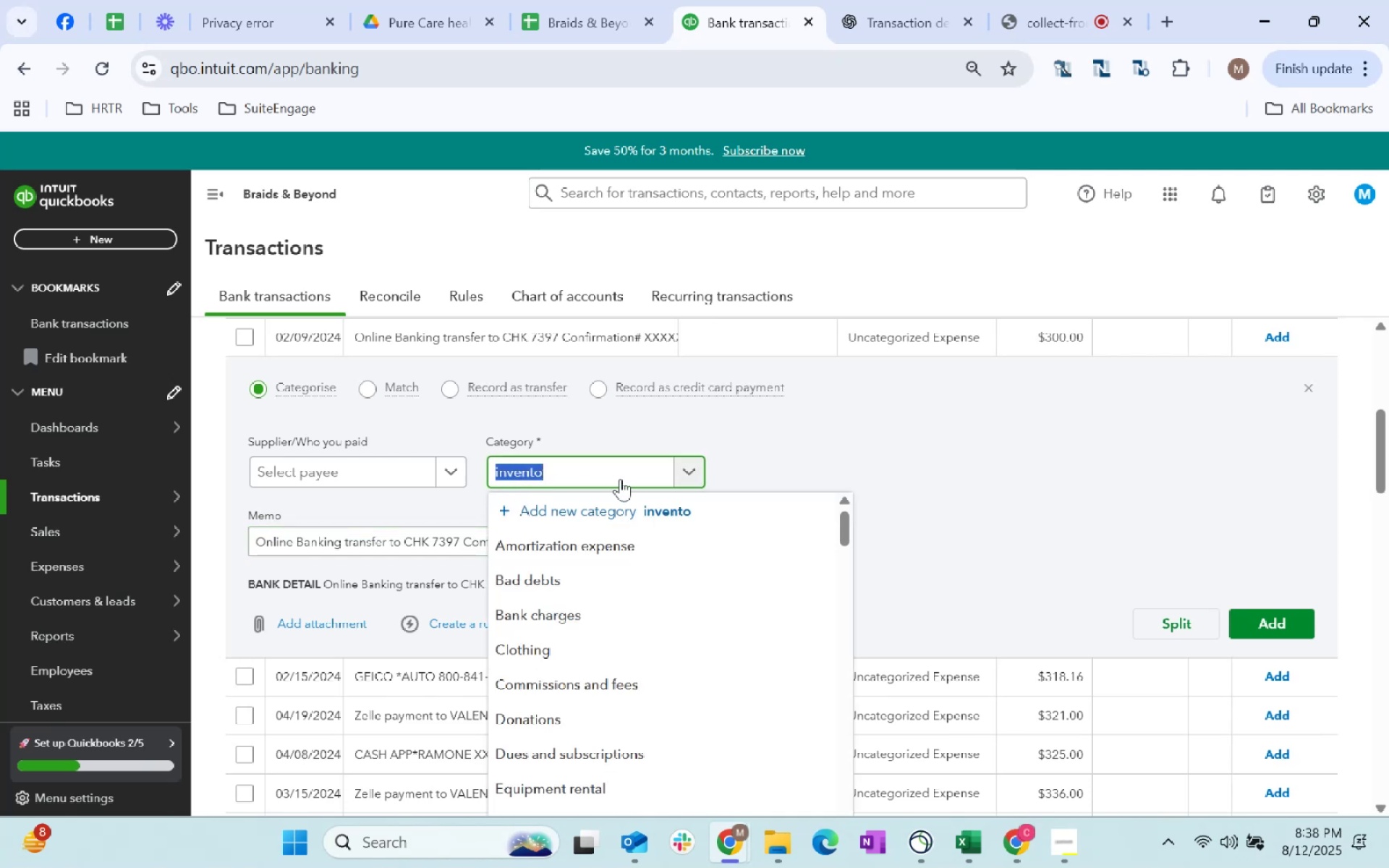 
type(inventory)
key(Tab)
 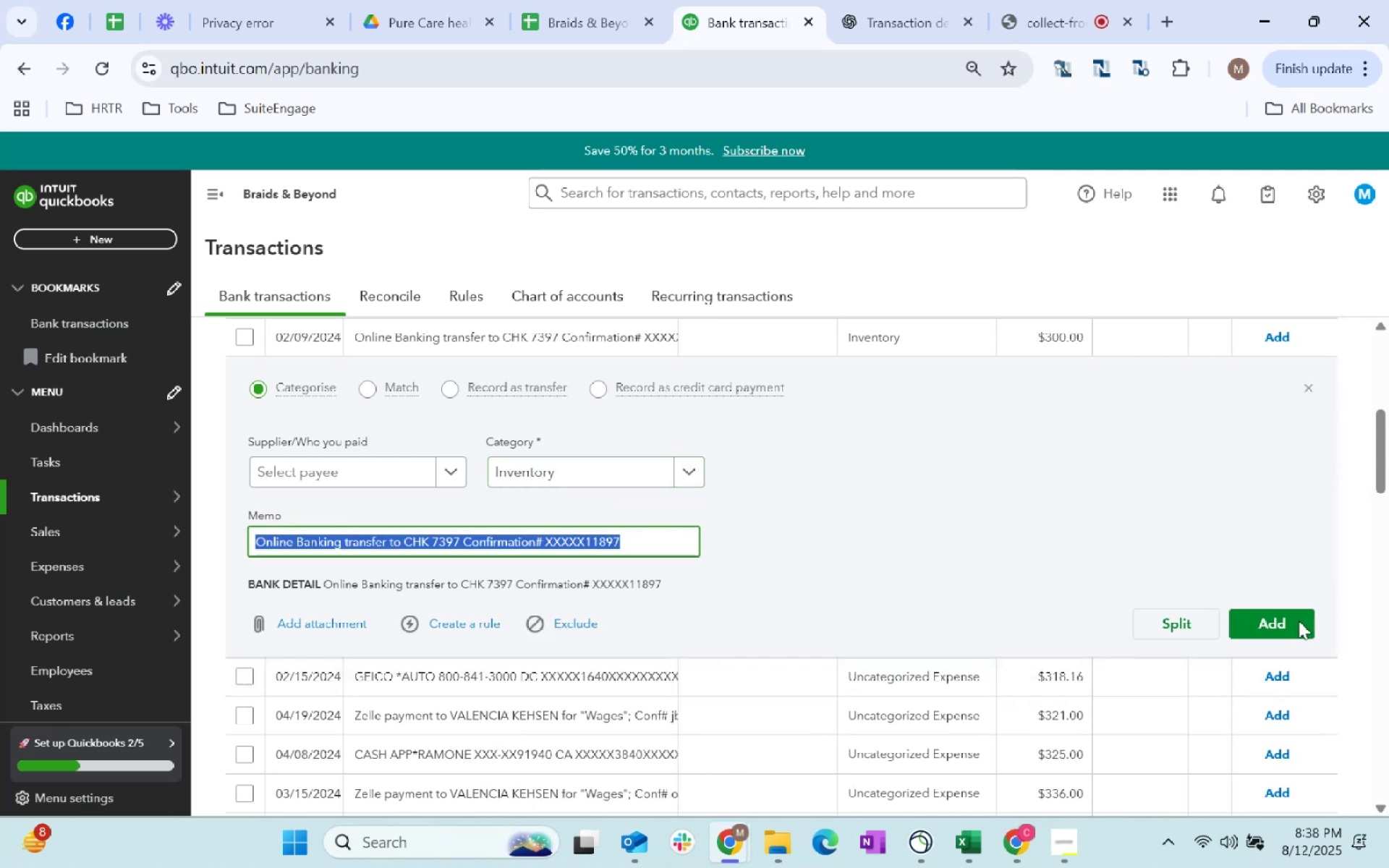 
left_click([1263, 631])
 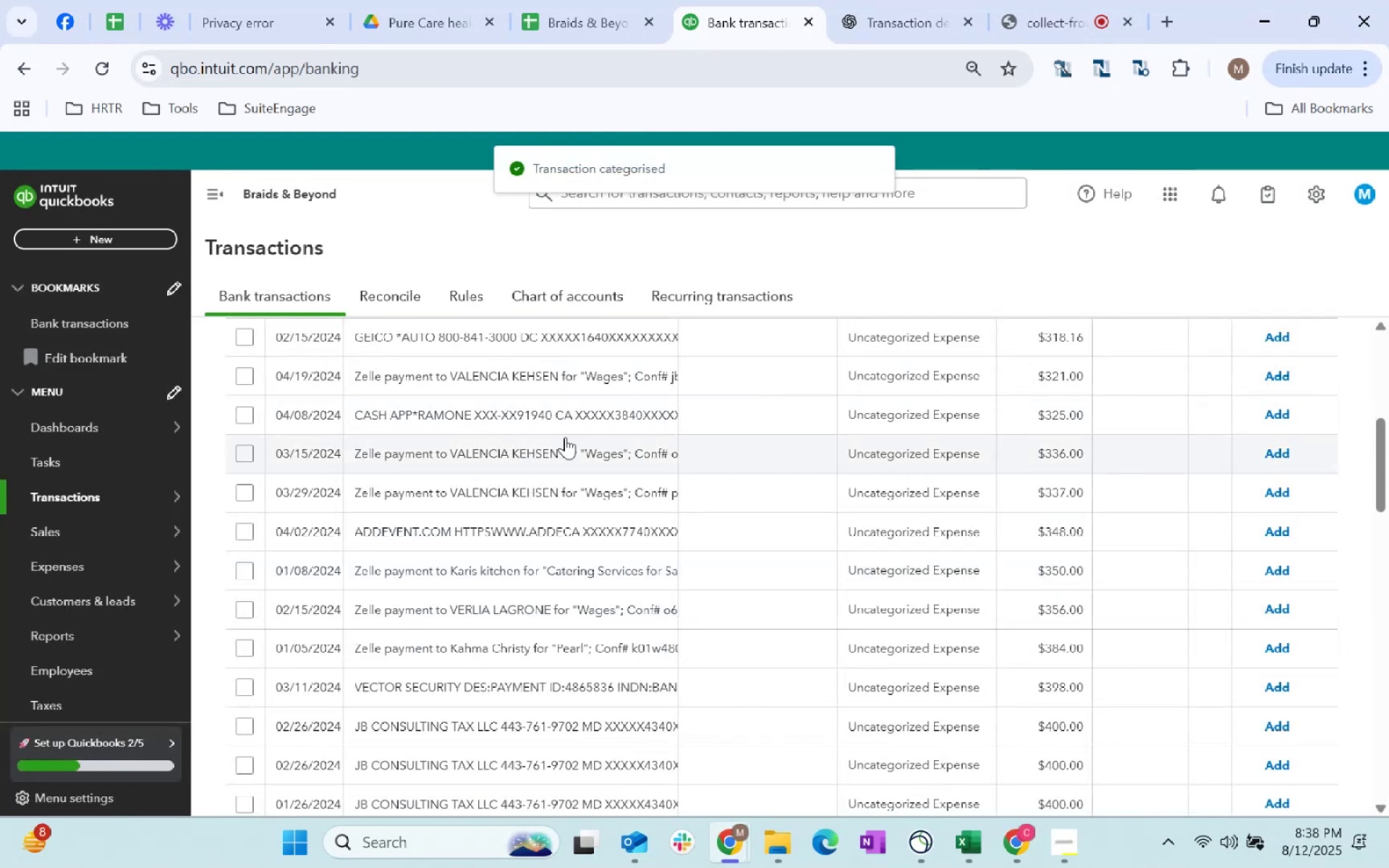 
scroll: coordinate [637, 448], scroll_direction: up, amount: 2.0
 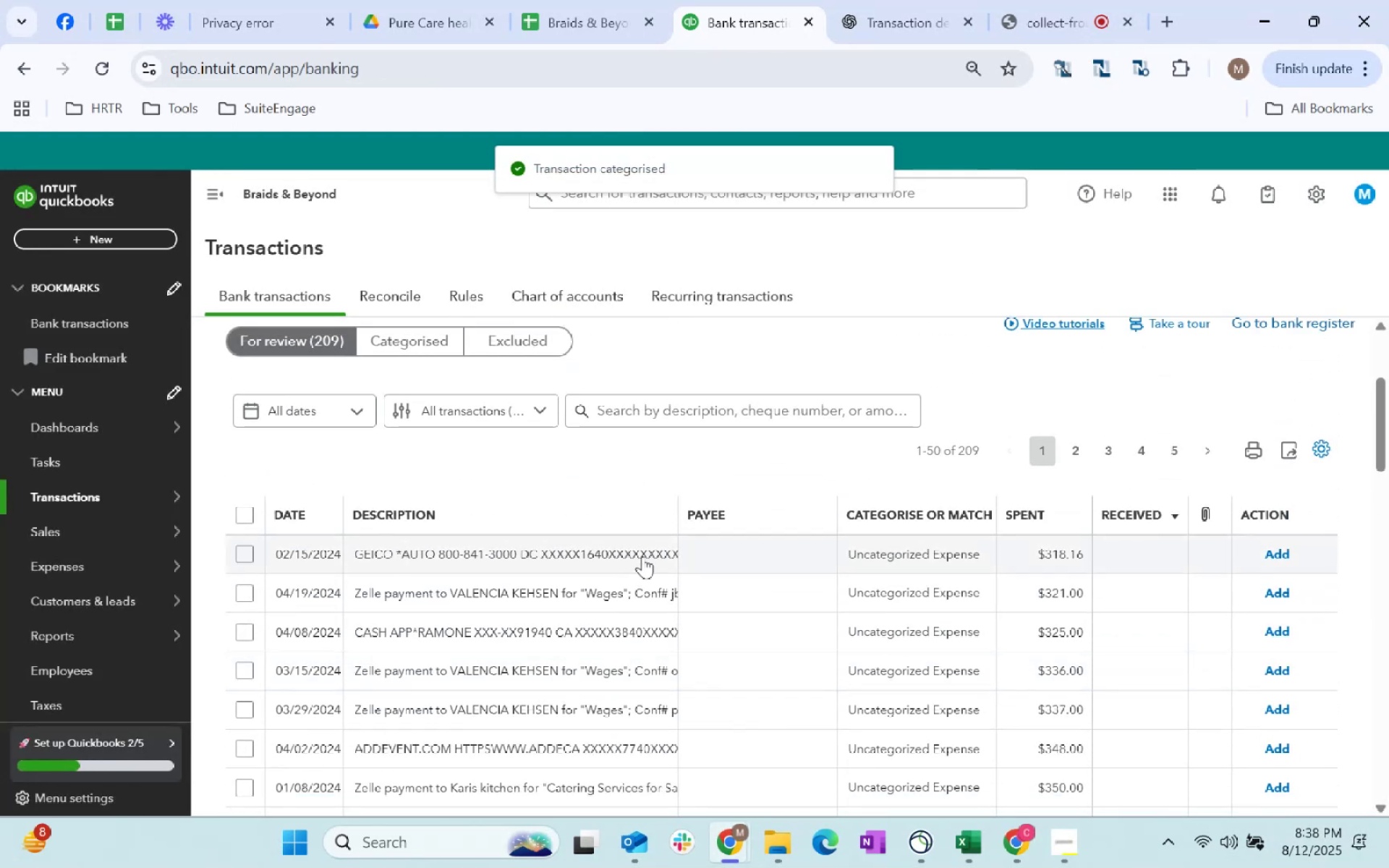 
left_click([731, 561])
 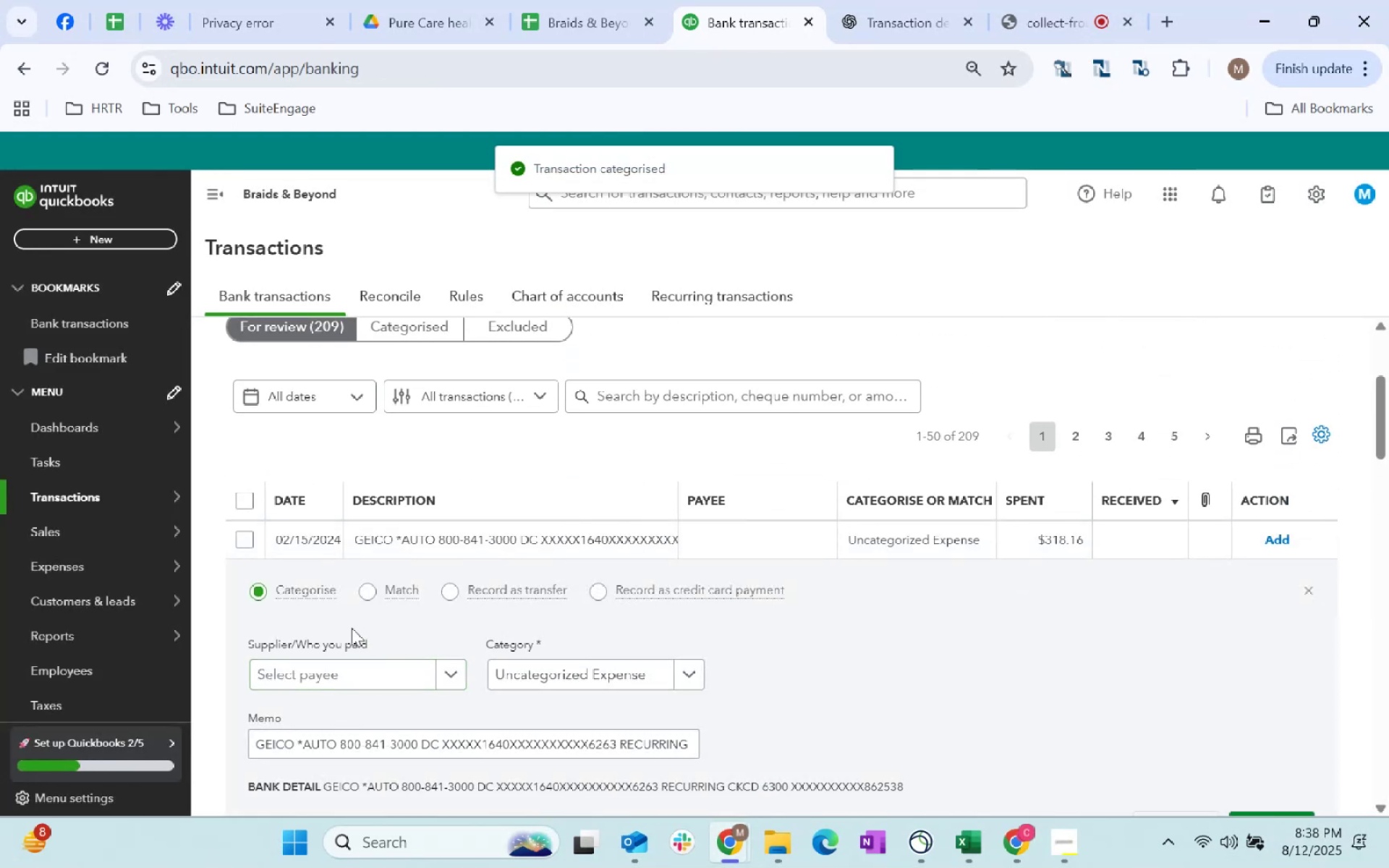 
left_click([328, 676])
 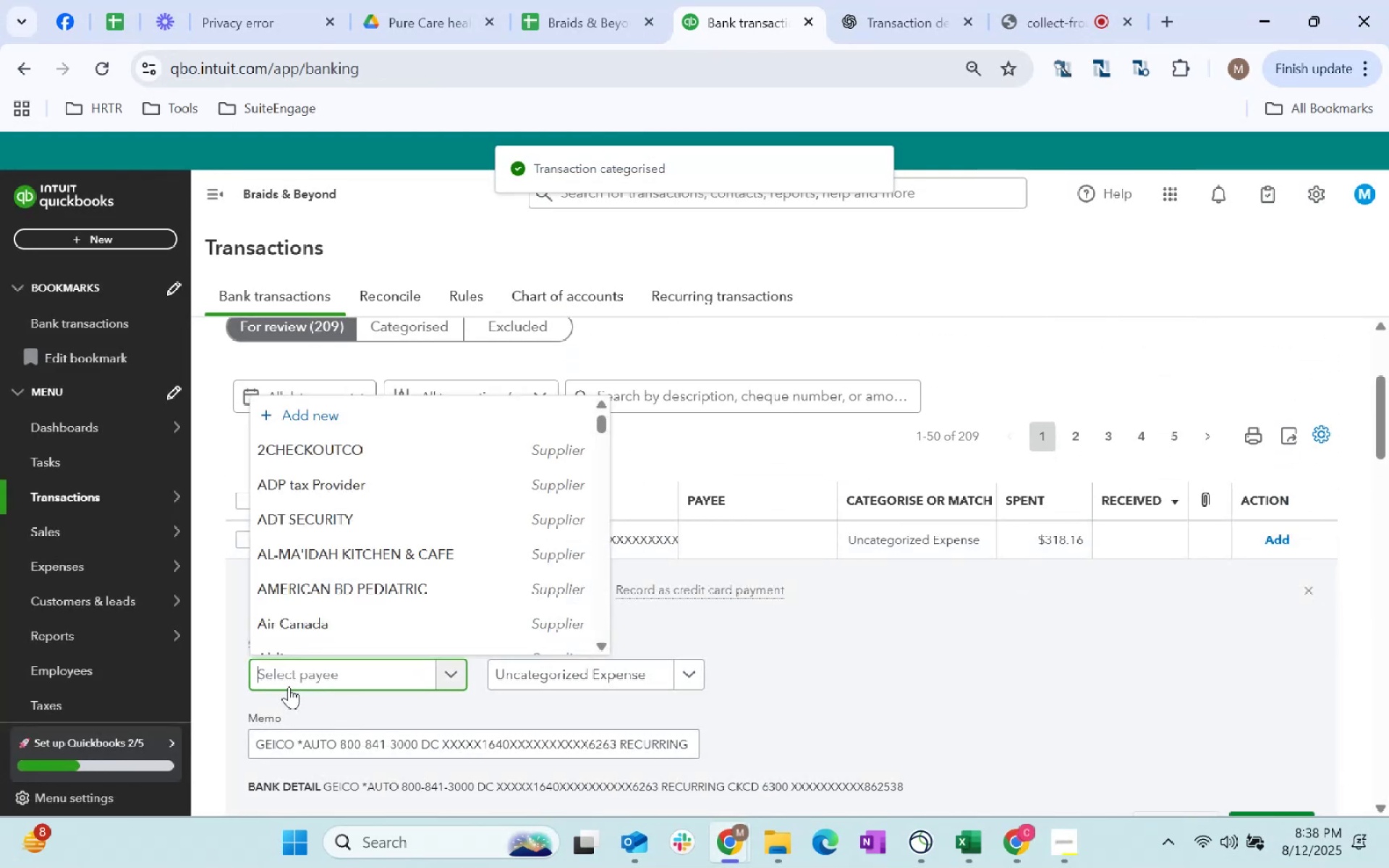 
type(h)
key(Backspace)
type(geico)
key(Tab)
type(Auto)
key(Backspace)
key(Backspace)
key(Backspace)
key(Backspace)
key(Backspace)
type(incu)
key(Backspace)
key(Backspace)
type(surance)
key(Tab)
 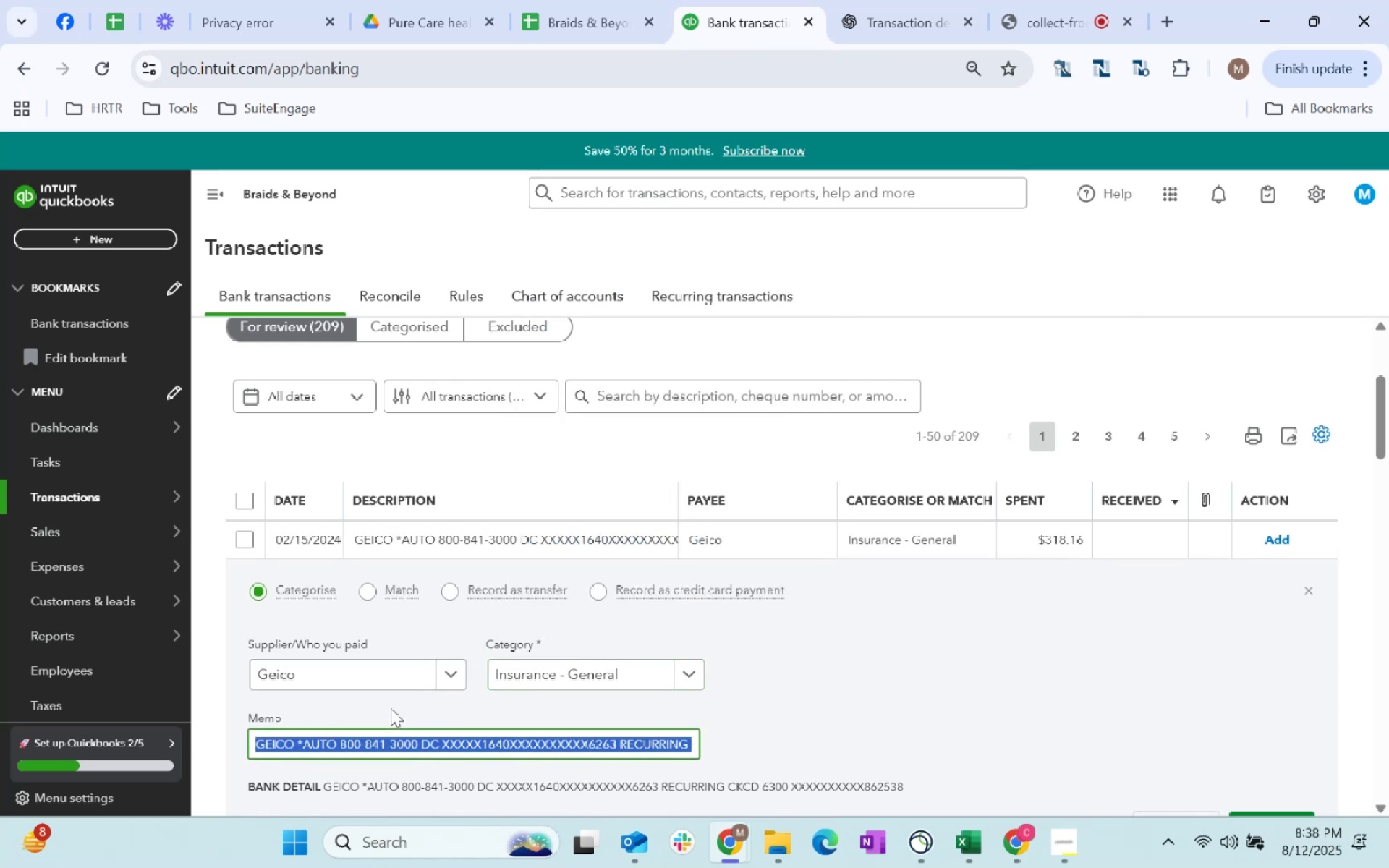 
scroll: coordinate [392, 708], scroll_direction: down, amount: 1.0
 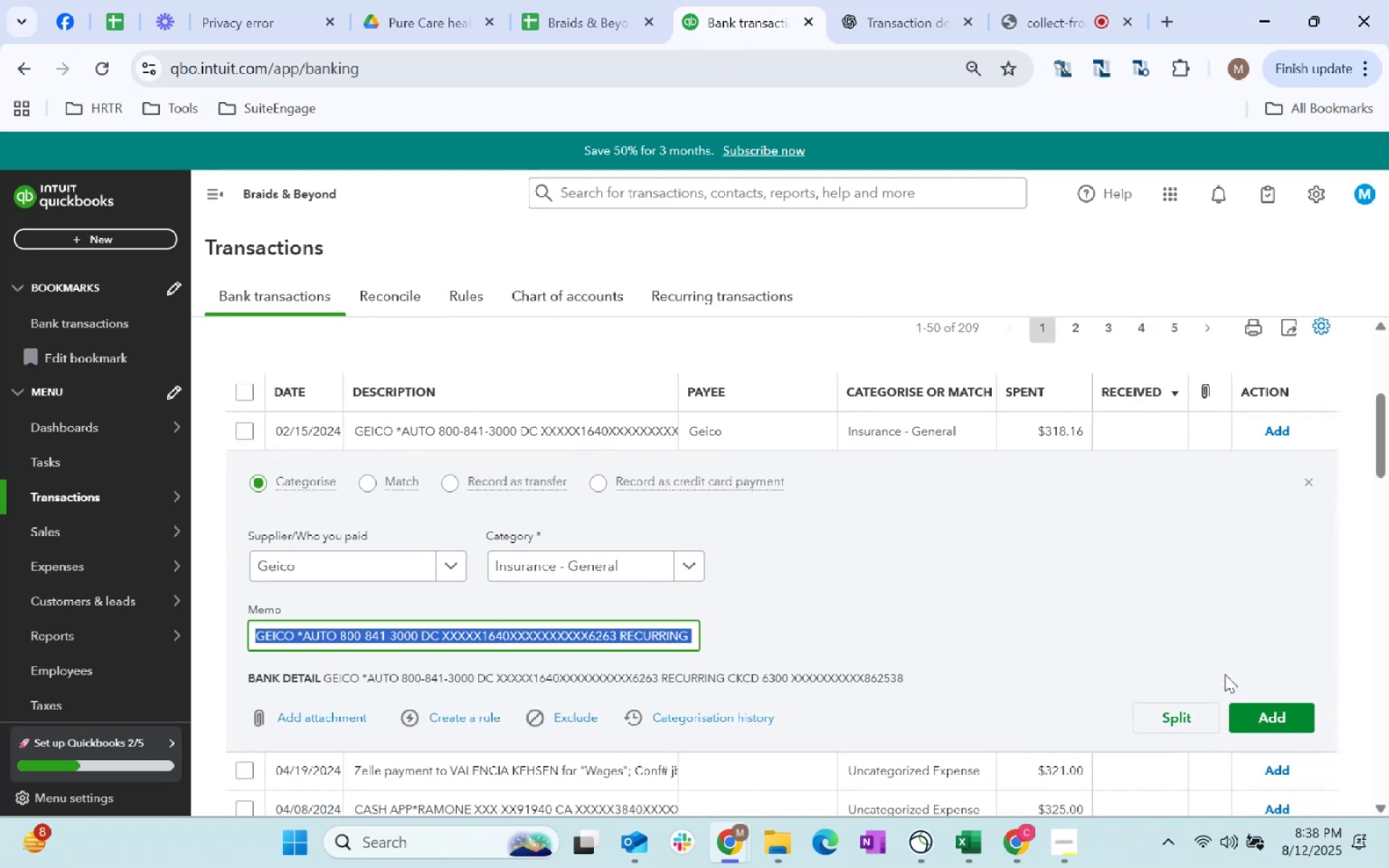 
left_click([1291, 716])
 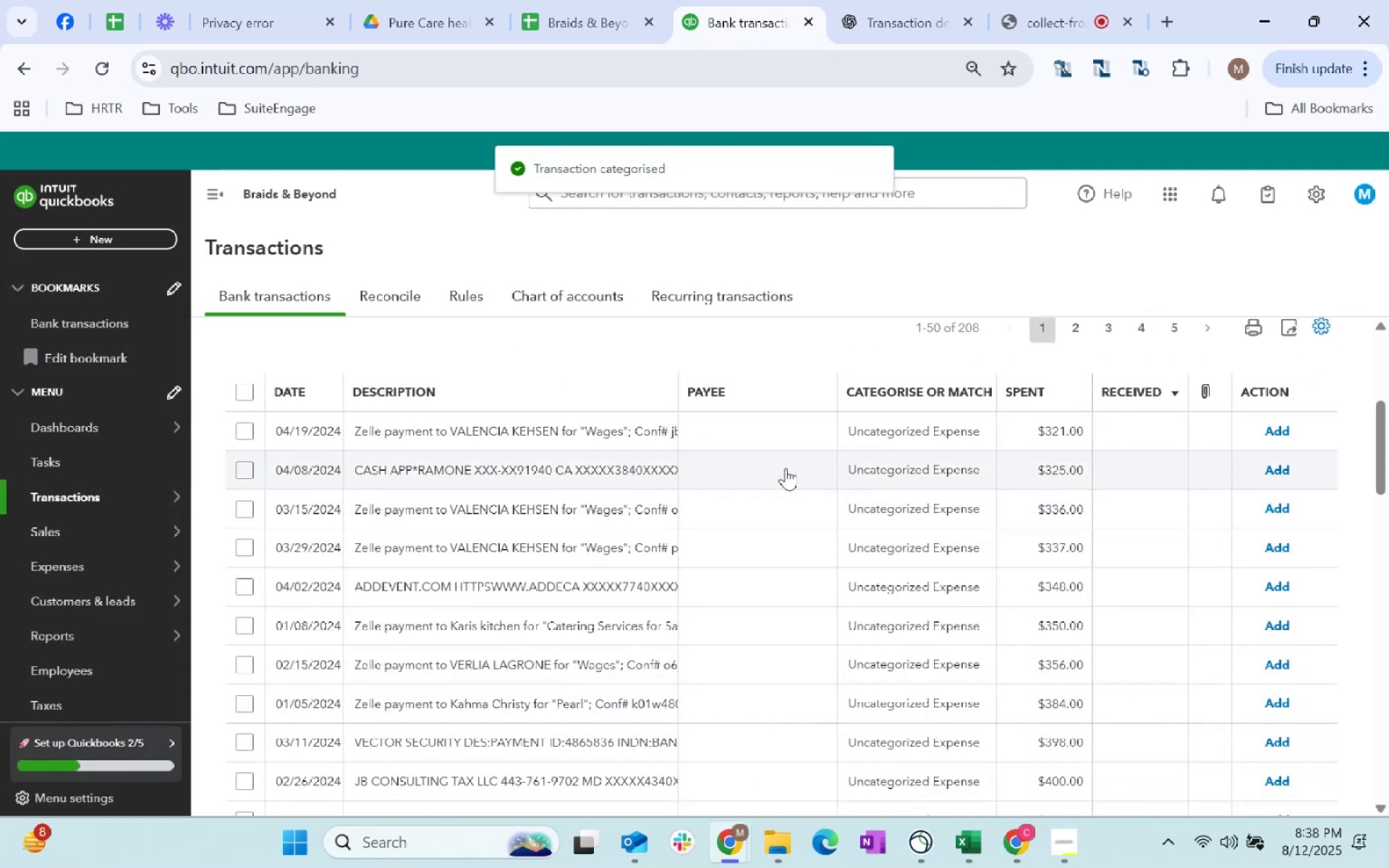 
left_click([728, 443])
 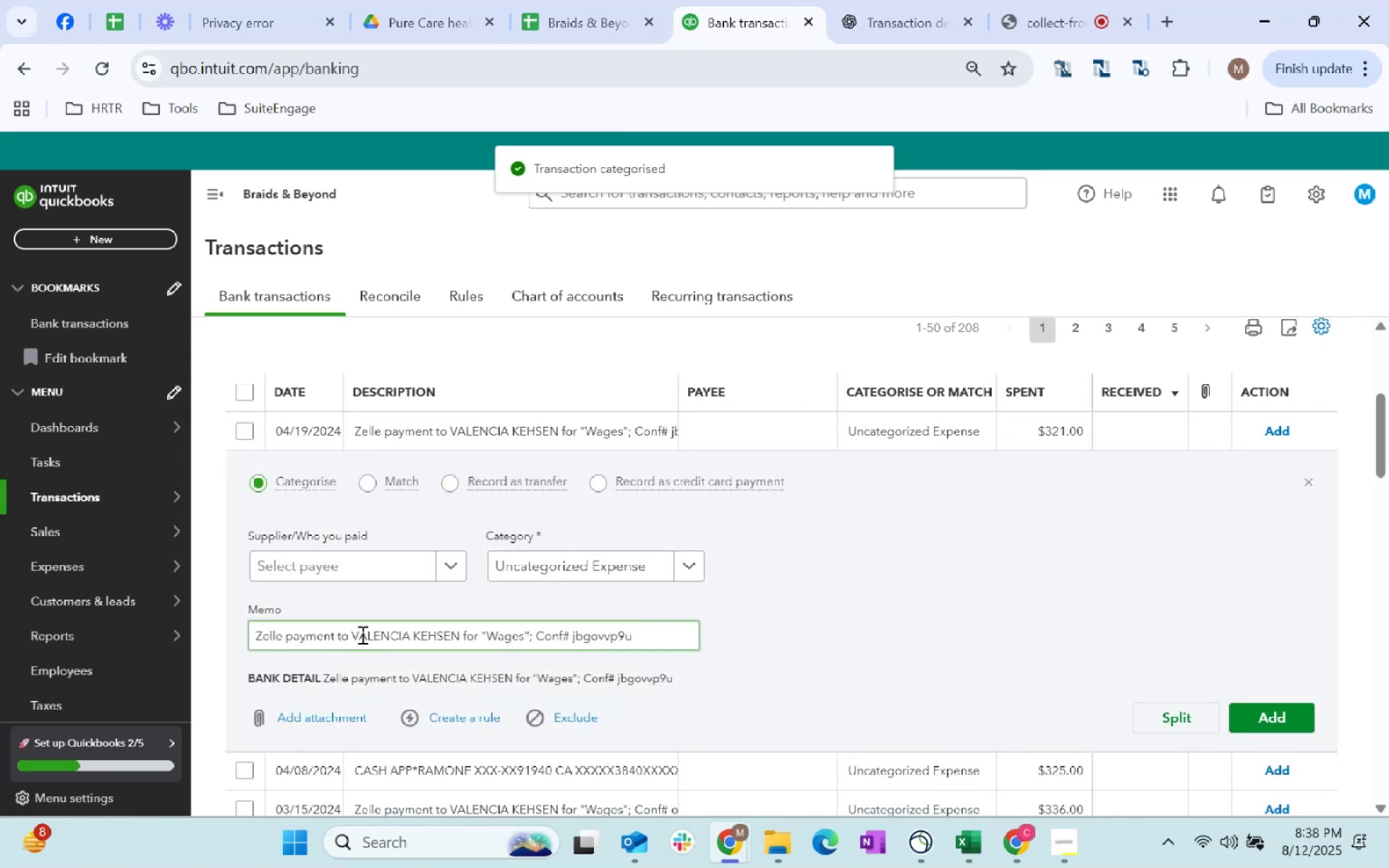 
left_click([347, 571])
 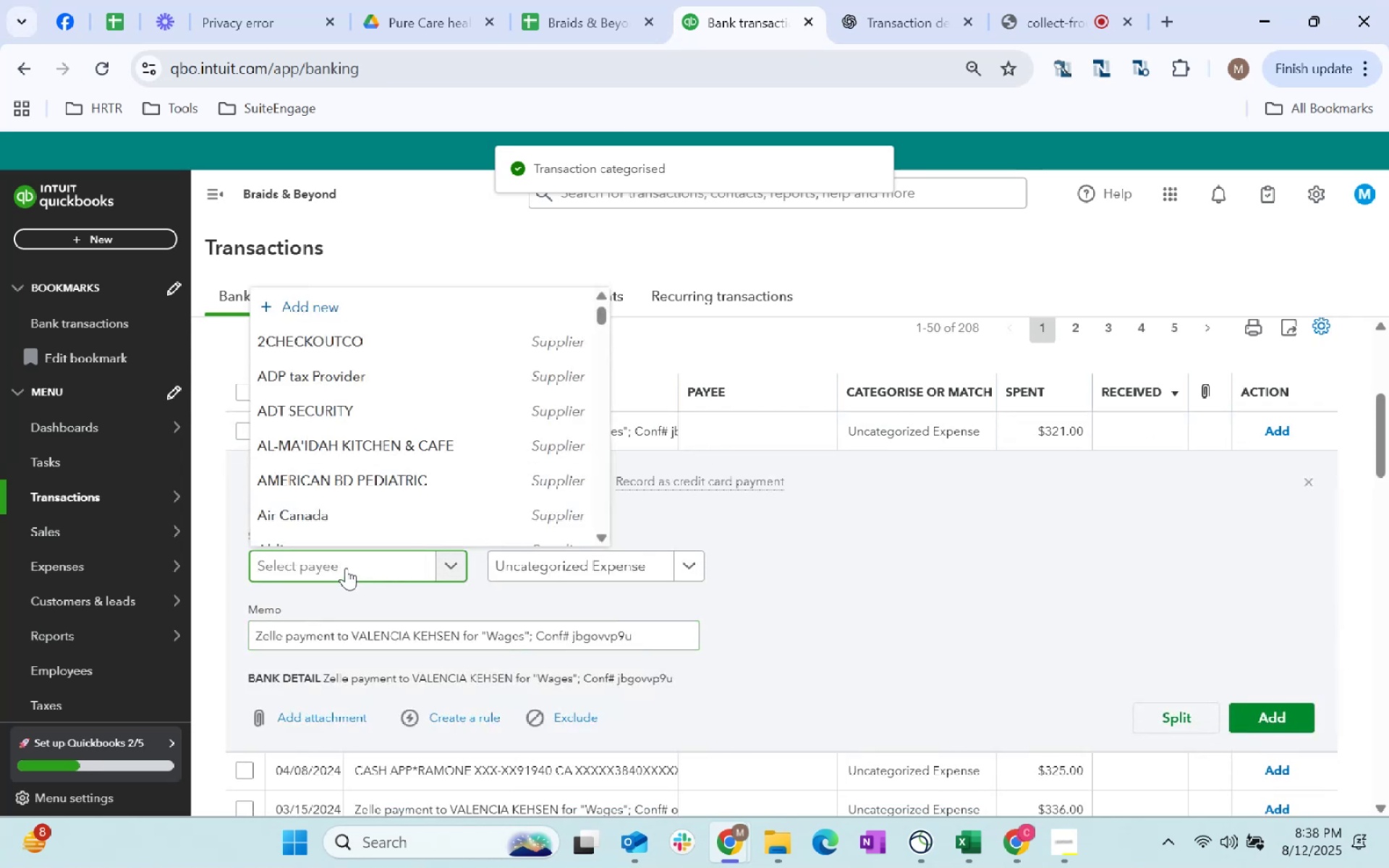 
type(valencia)
 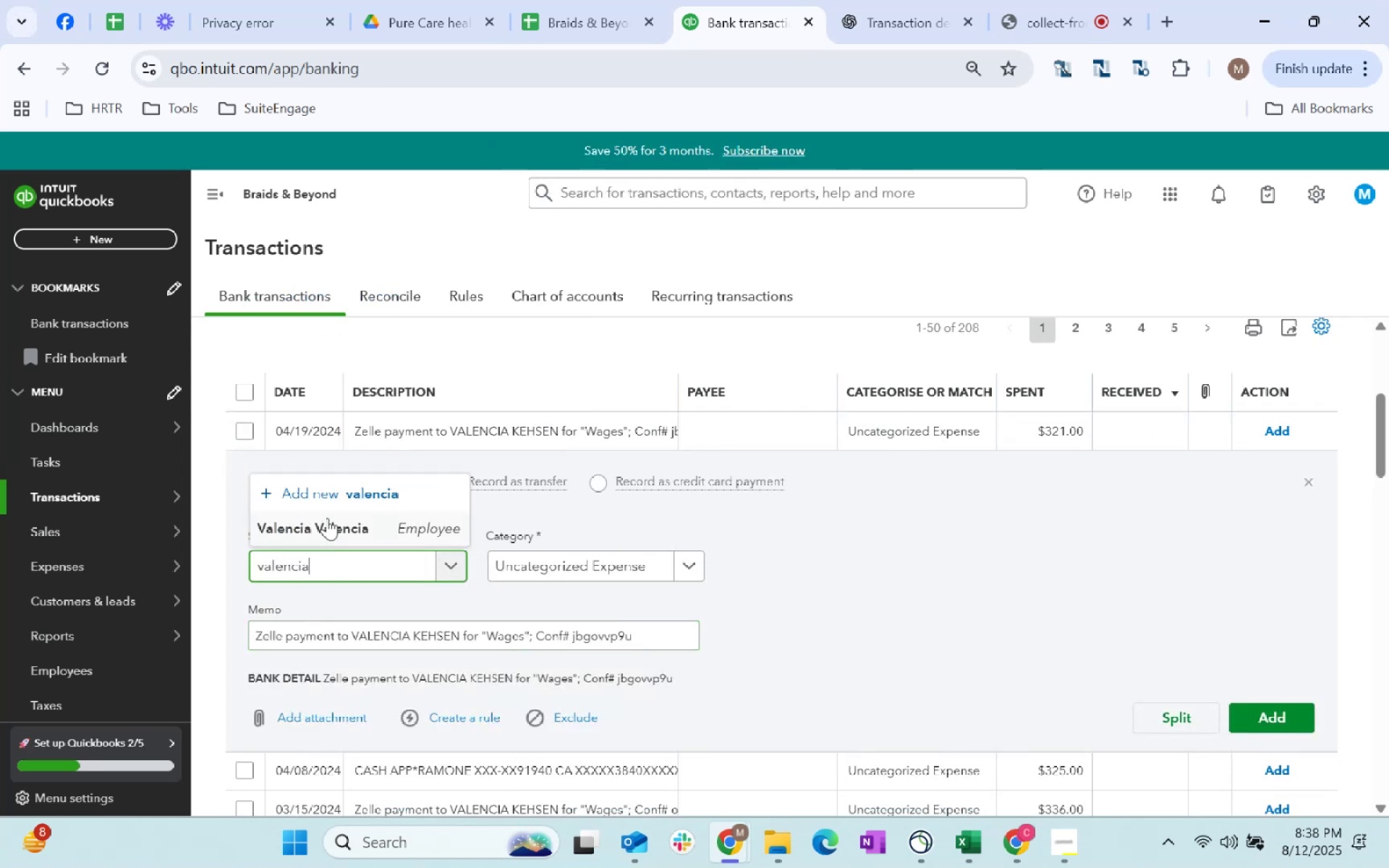 
left_click([336, 530])
 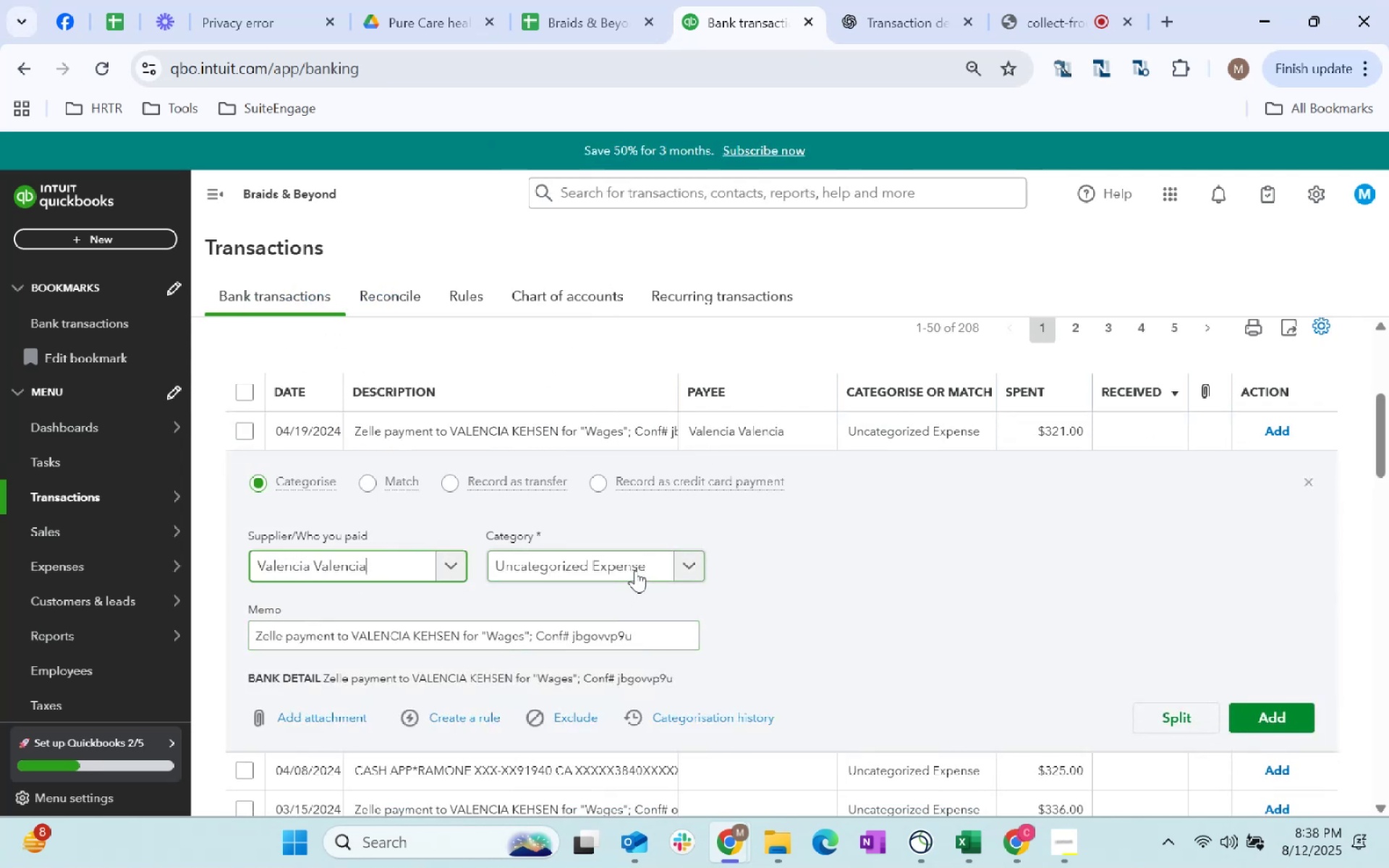 
left_click([635, 570])
 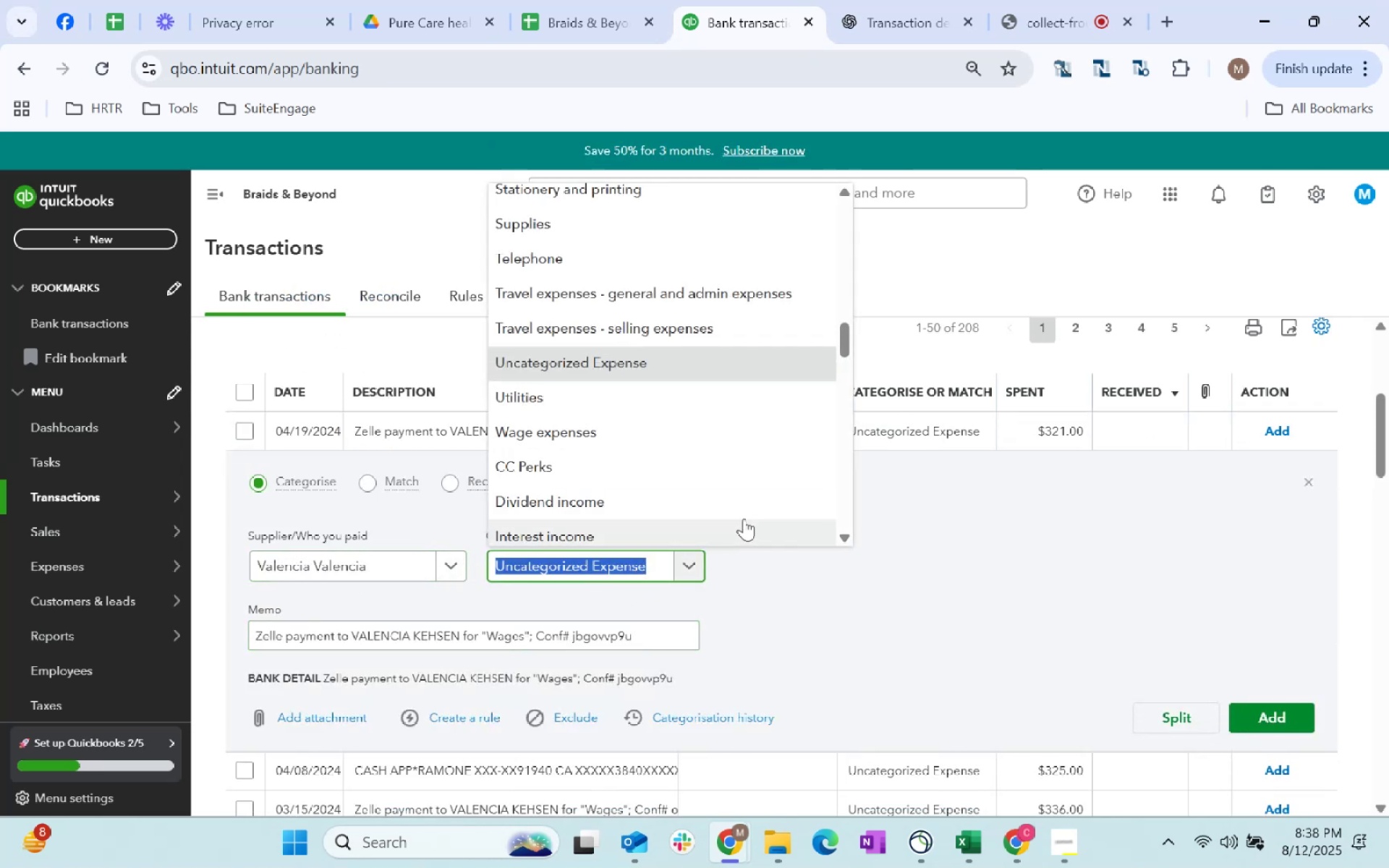 
type(wage)
key(Tab)
 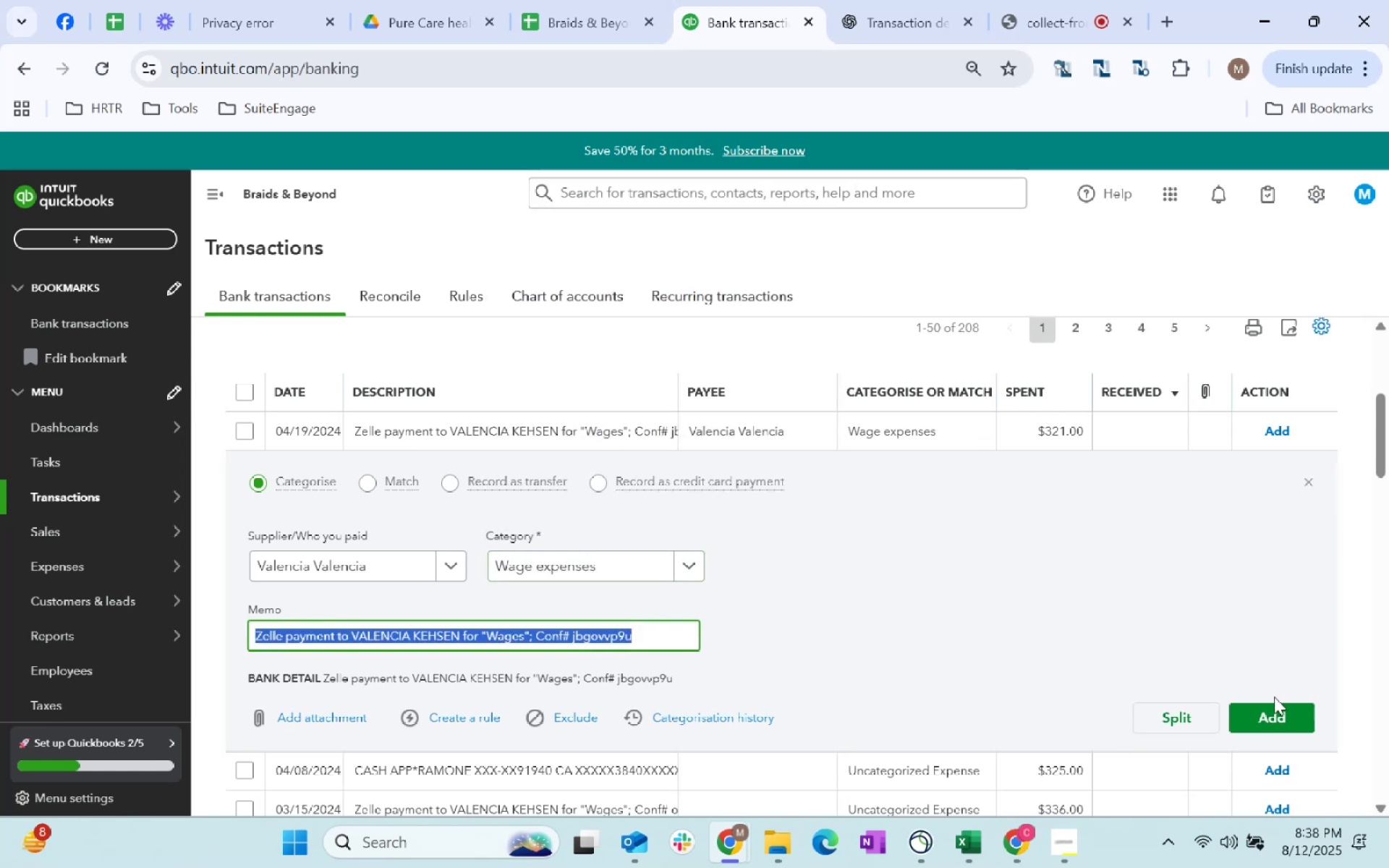 
left_click([1286, 712])
 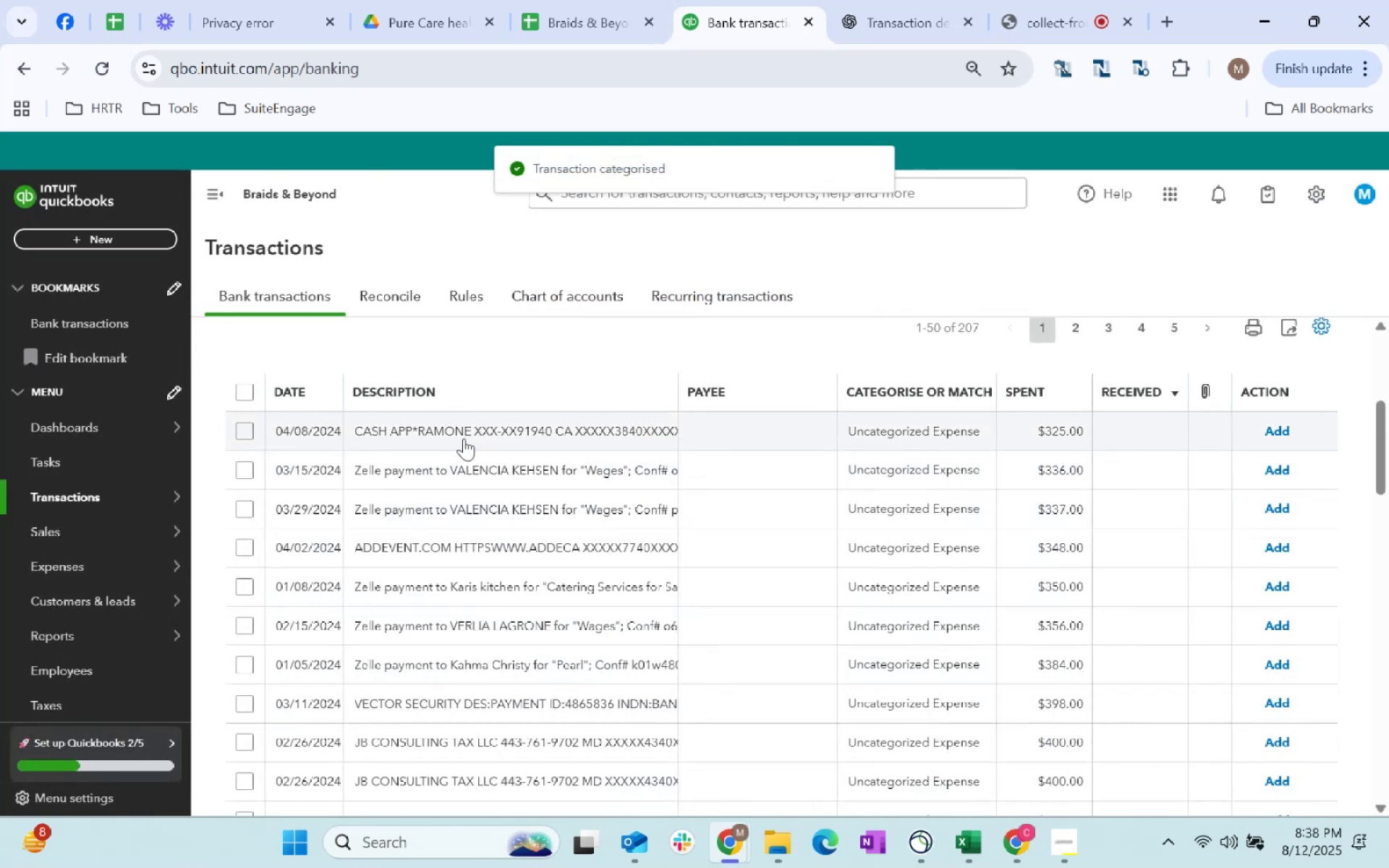 
left_click([464, 438])
 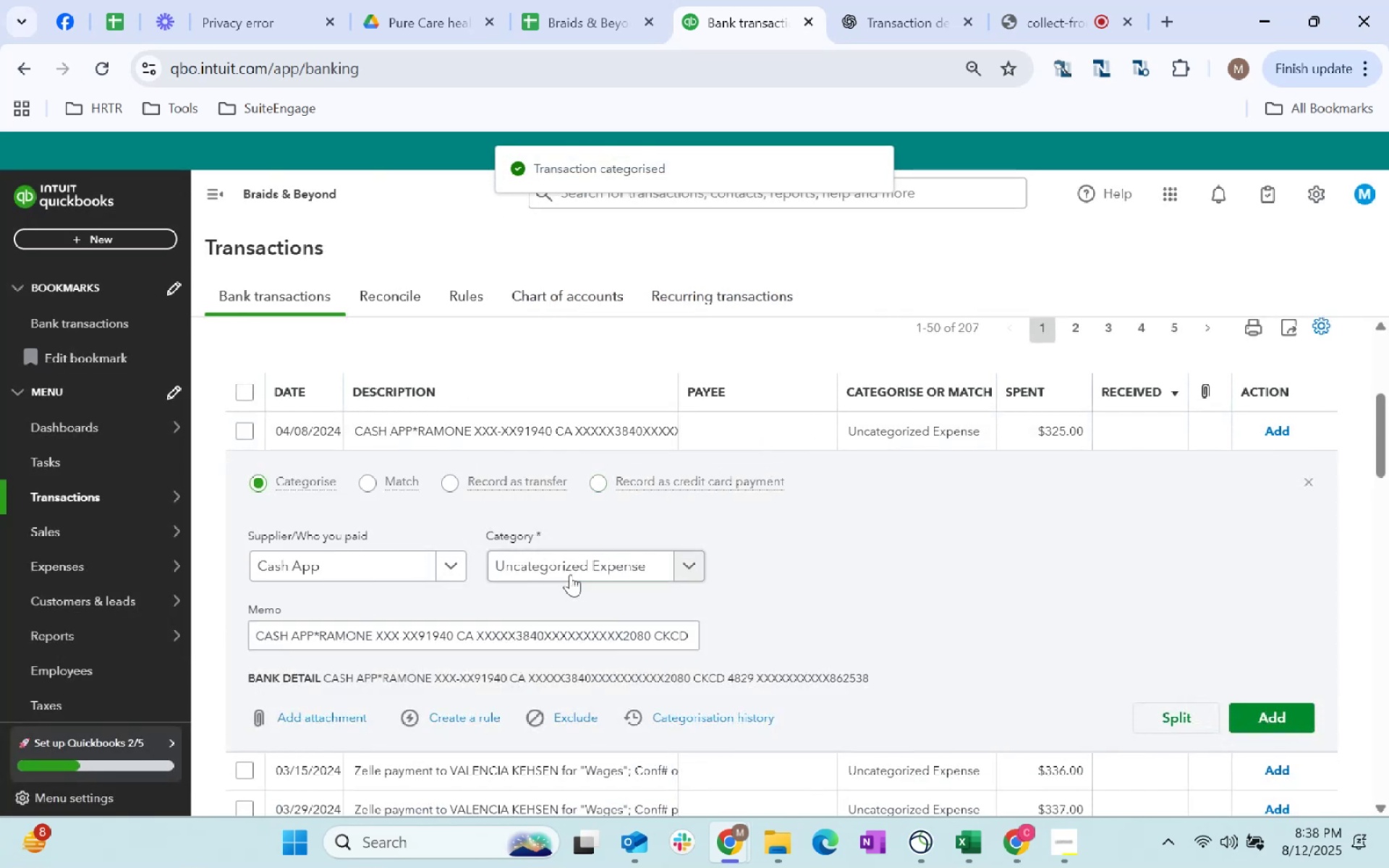 
left_click([569, 575])
 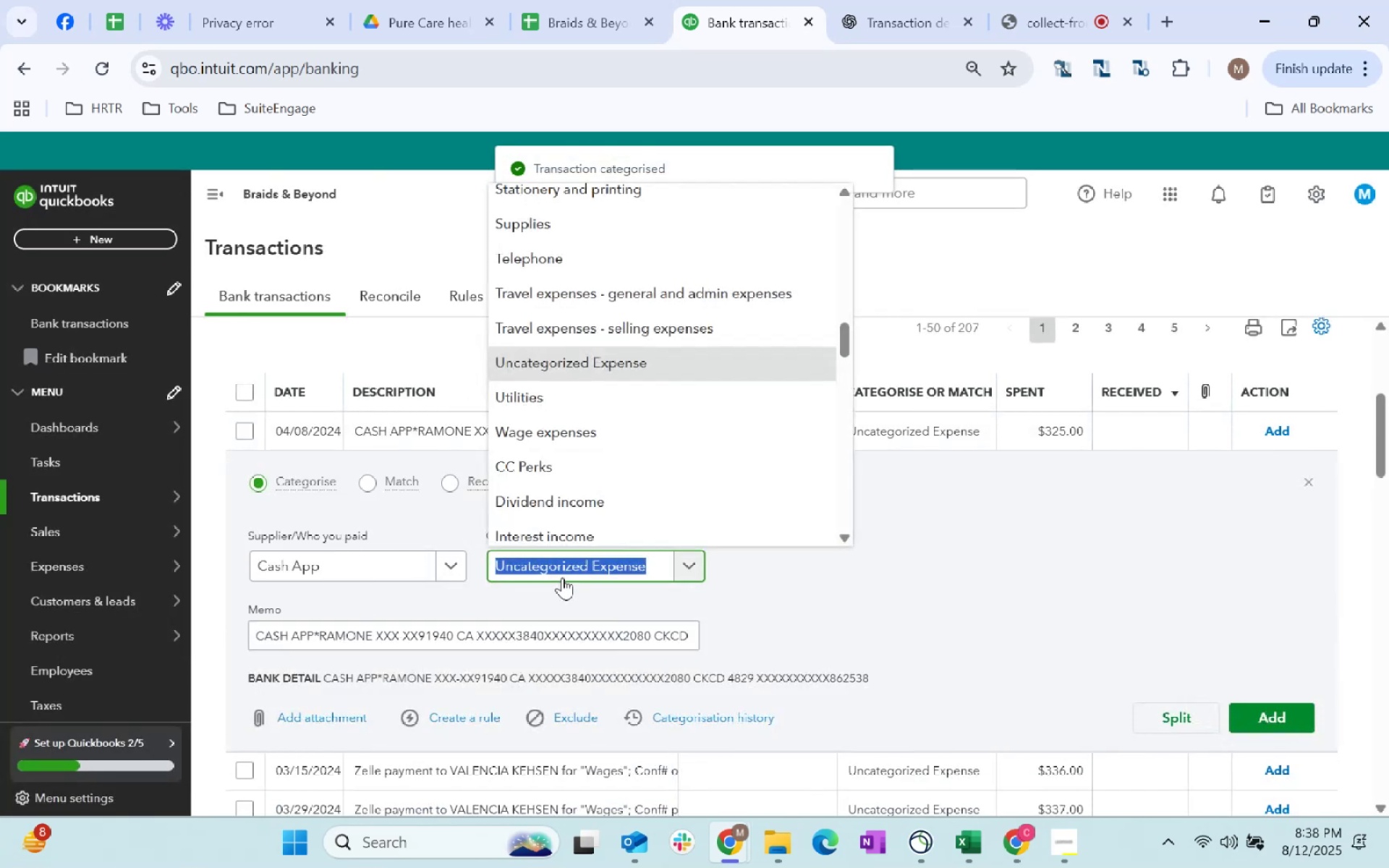 
type(supplies)
key(Tab)
 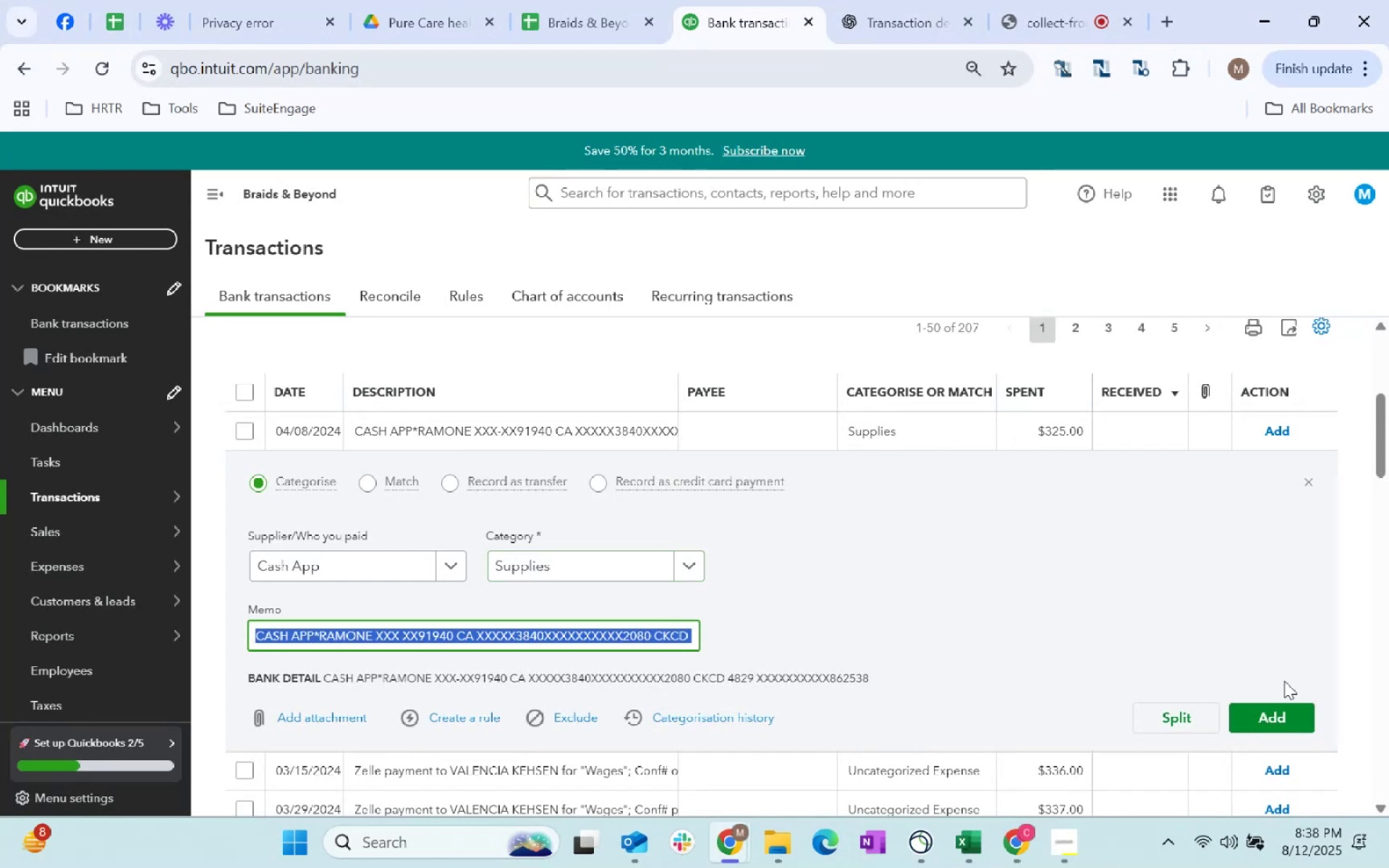 
left_click([1285, 704])
 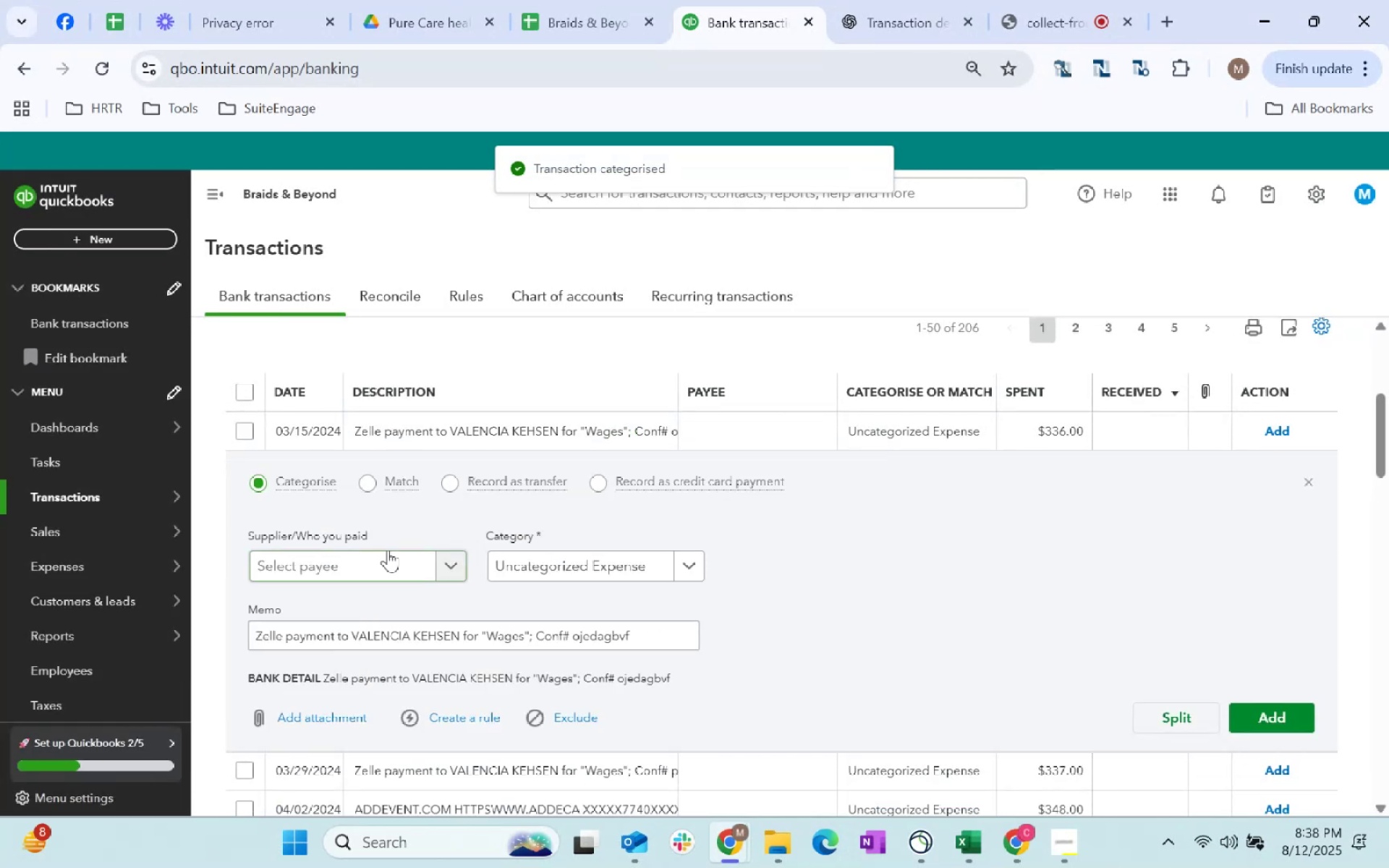 
type(Valencia)
 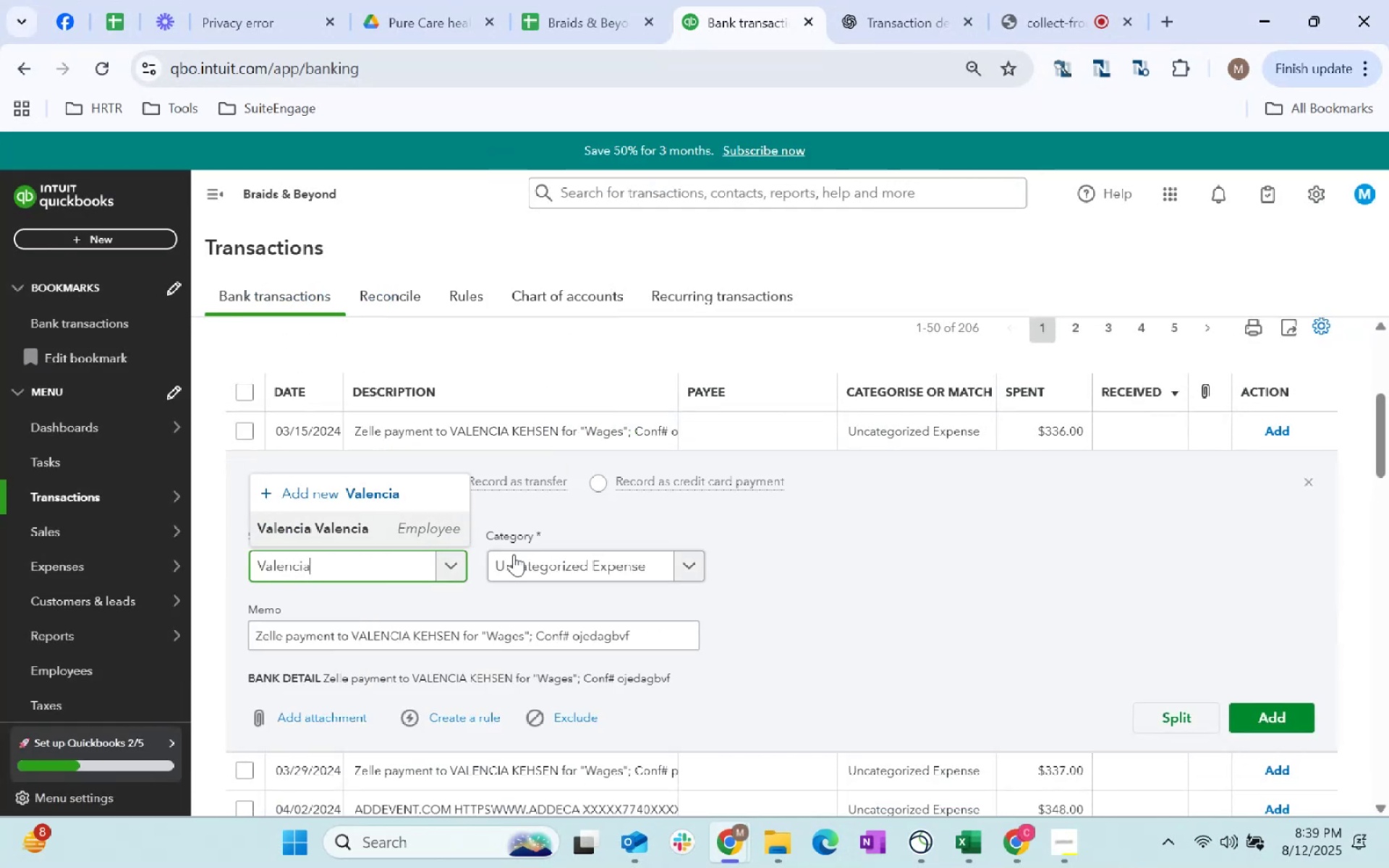 
key(Tab)
type(wage)
key(Tab)
 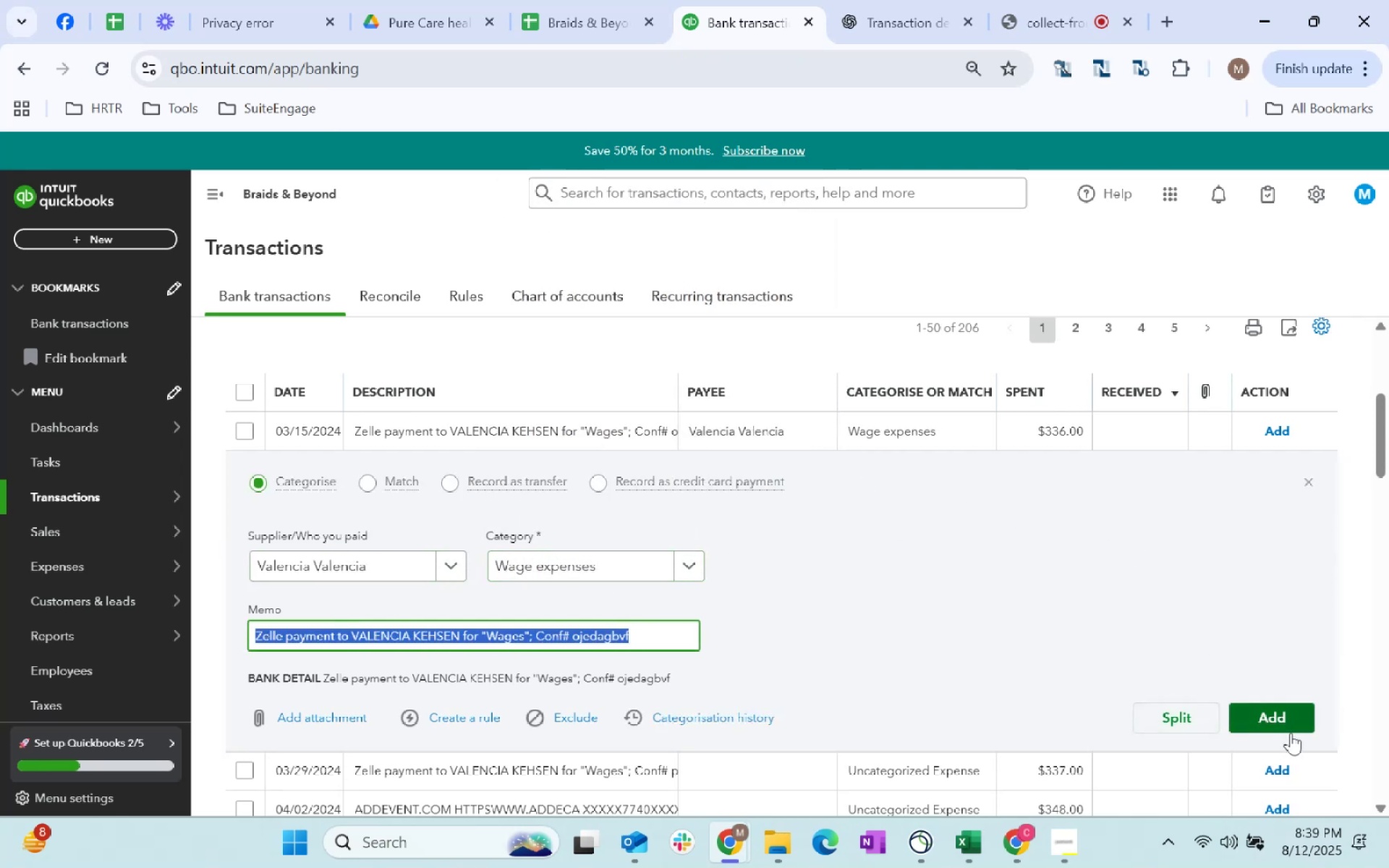 
wait(7.54)
 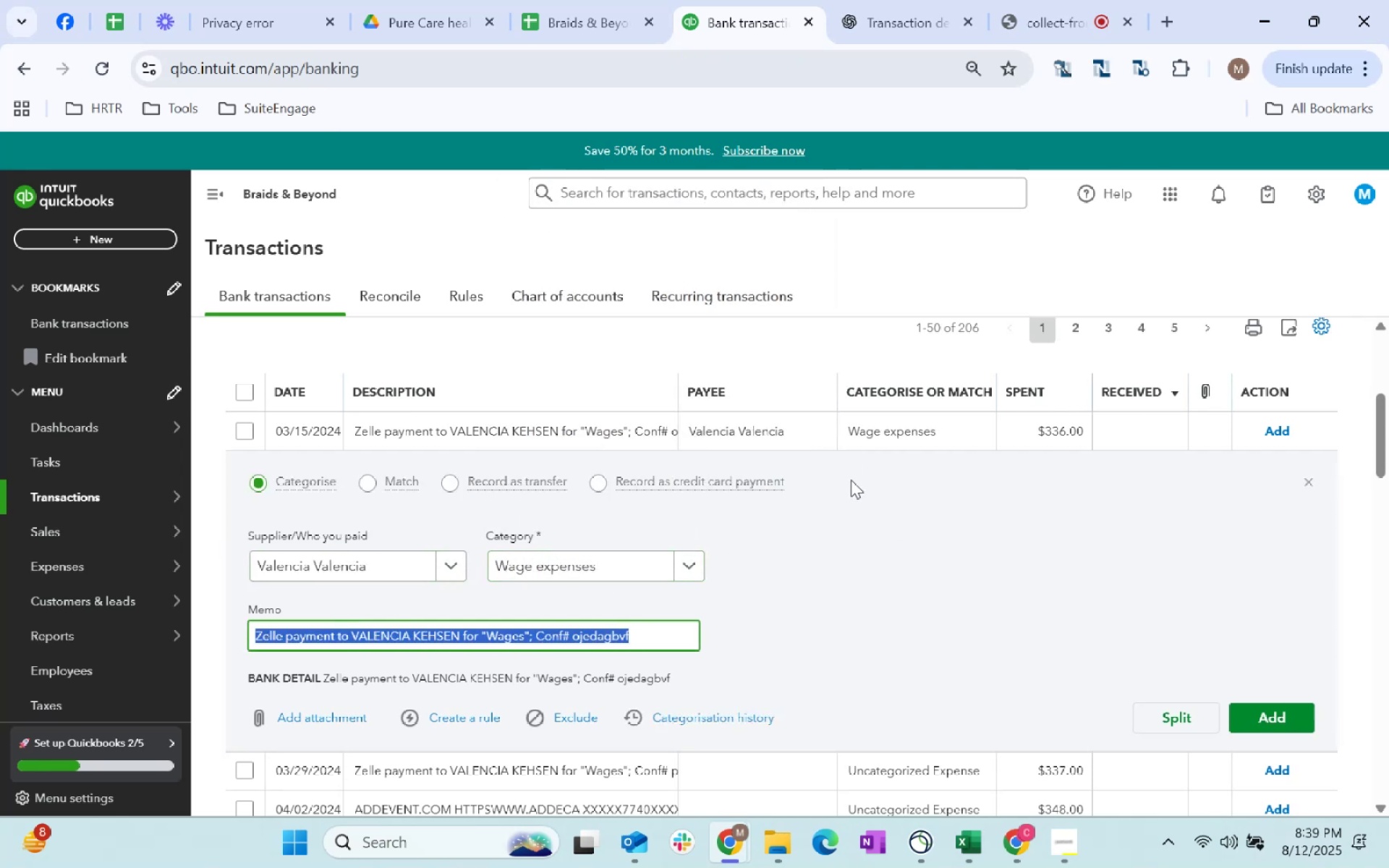 
left_click([1285, 714])
 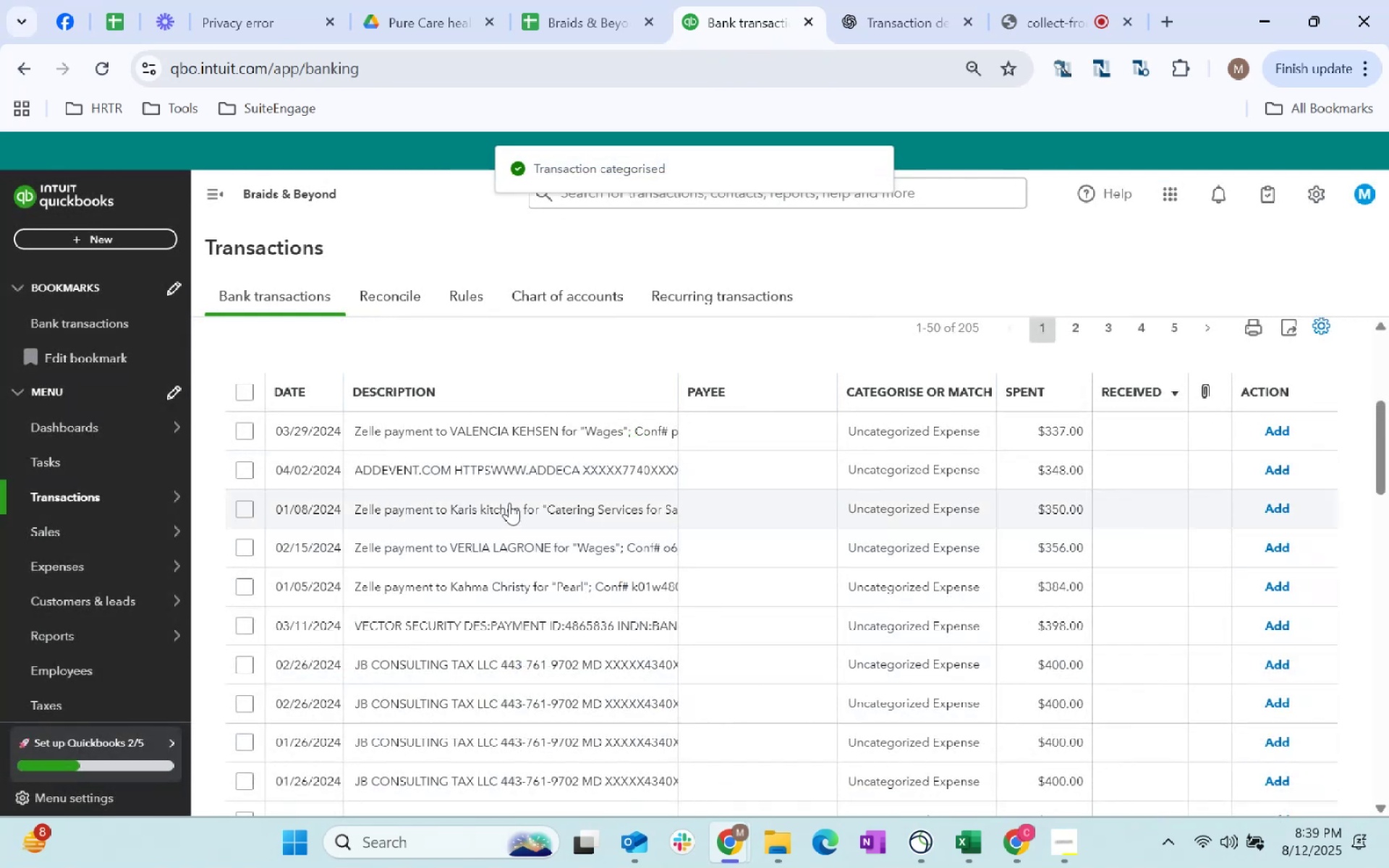 
left_click([696, 433])
 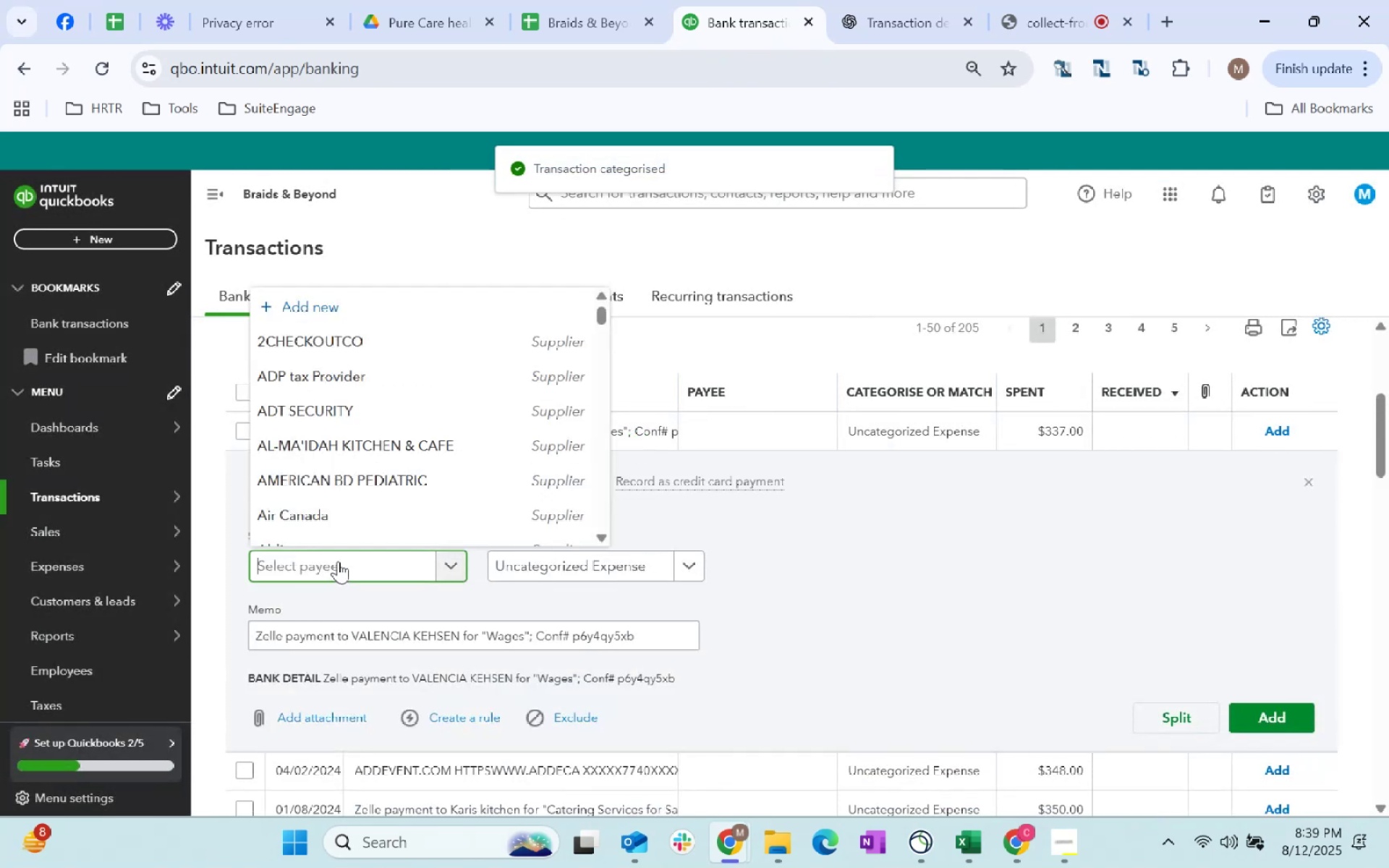 
type(valencia)
key(Tab)
type(wage)
key(Tab)
 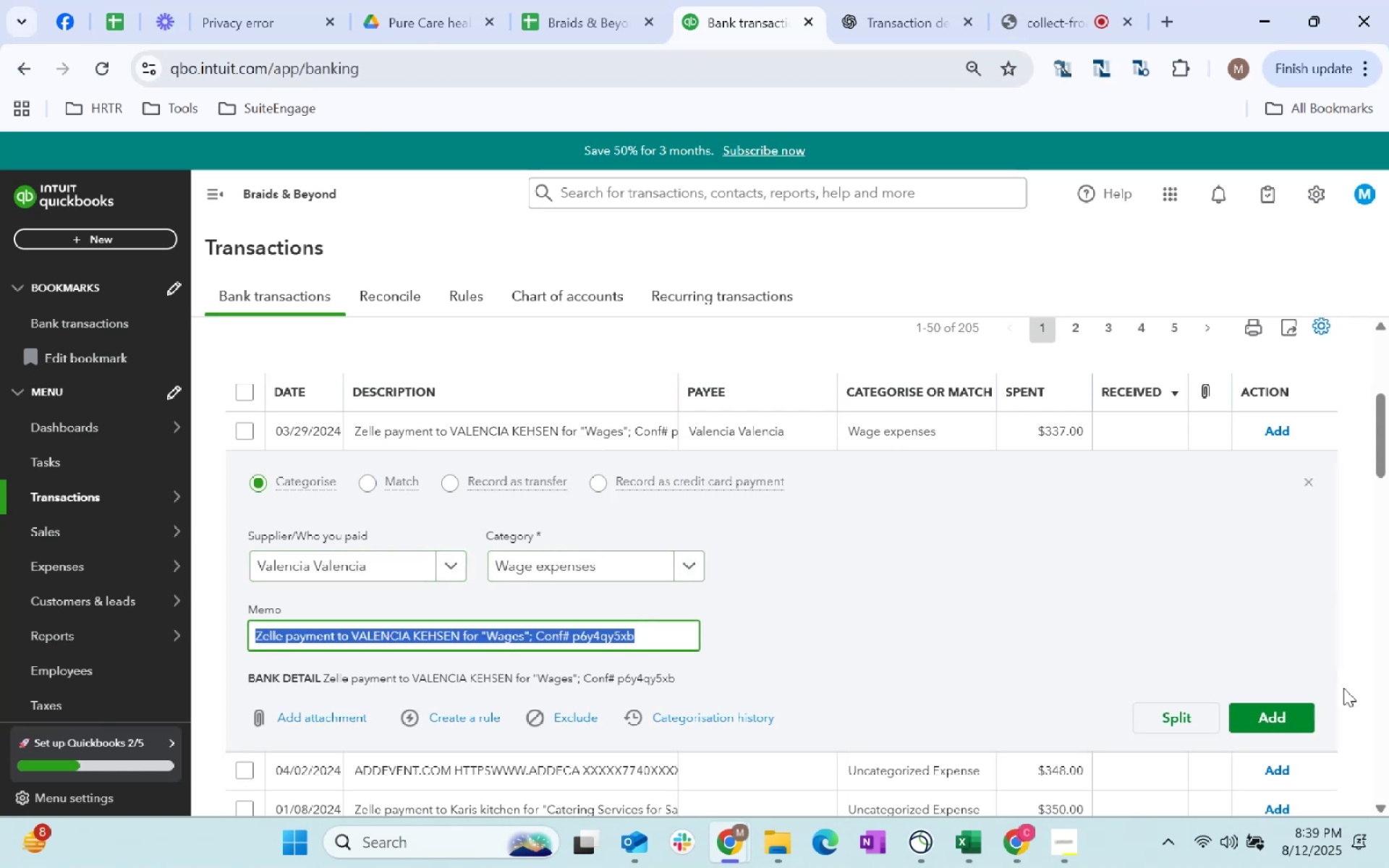 
left_click([1283, 715])
 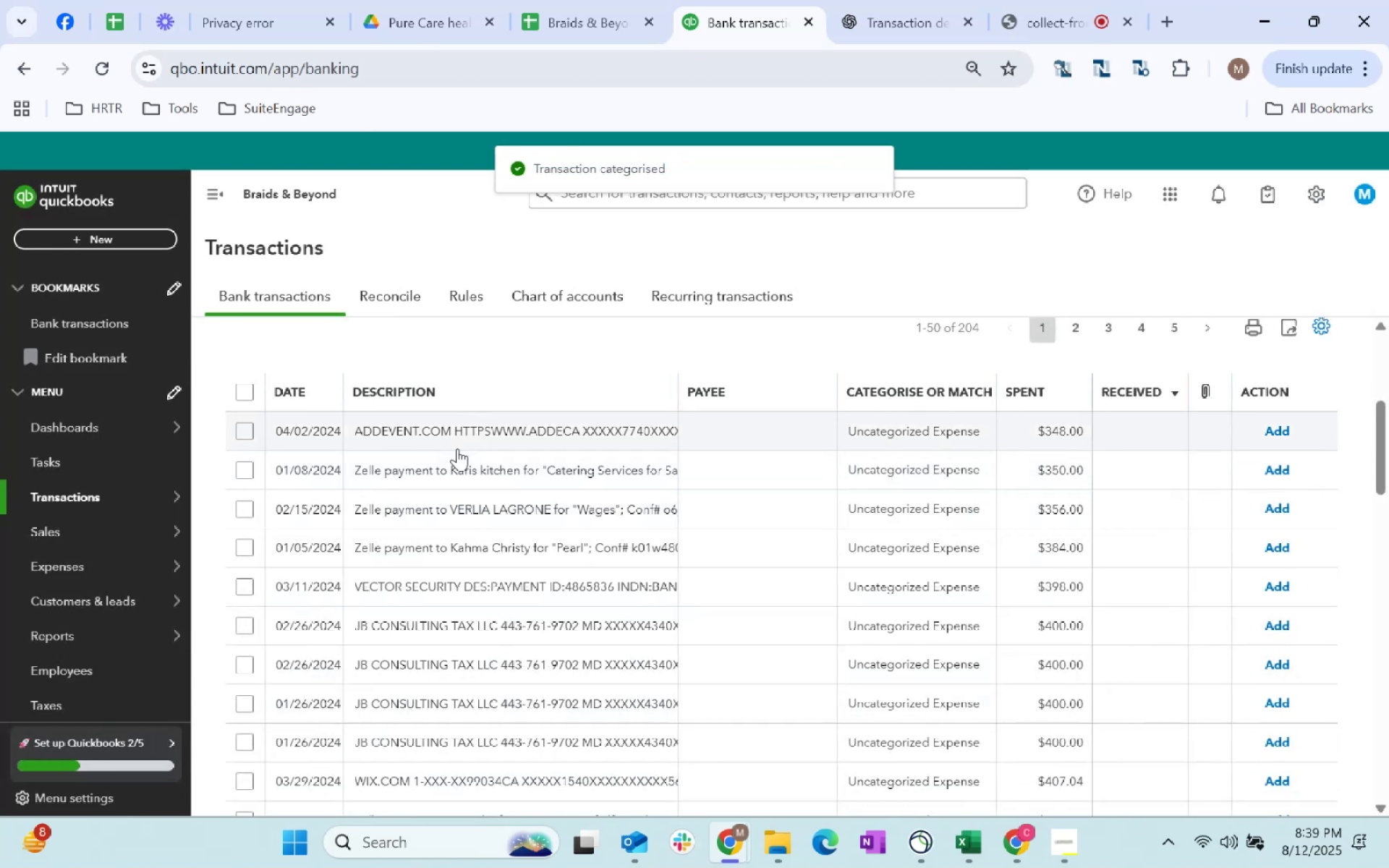 
left_click([480, 435])
 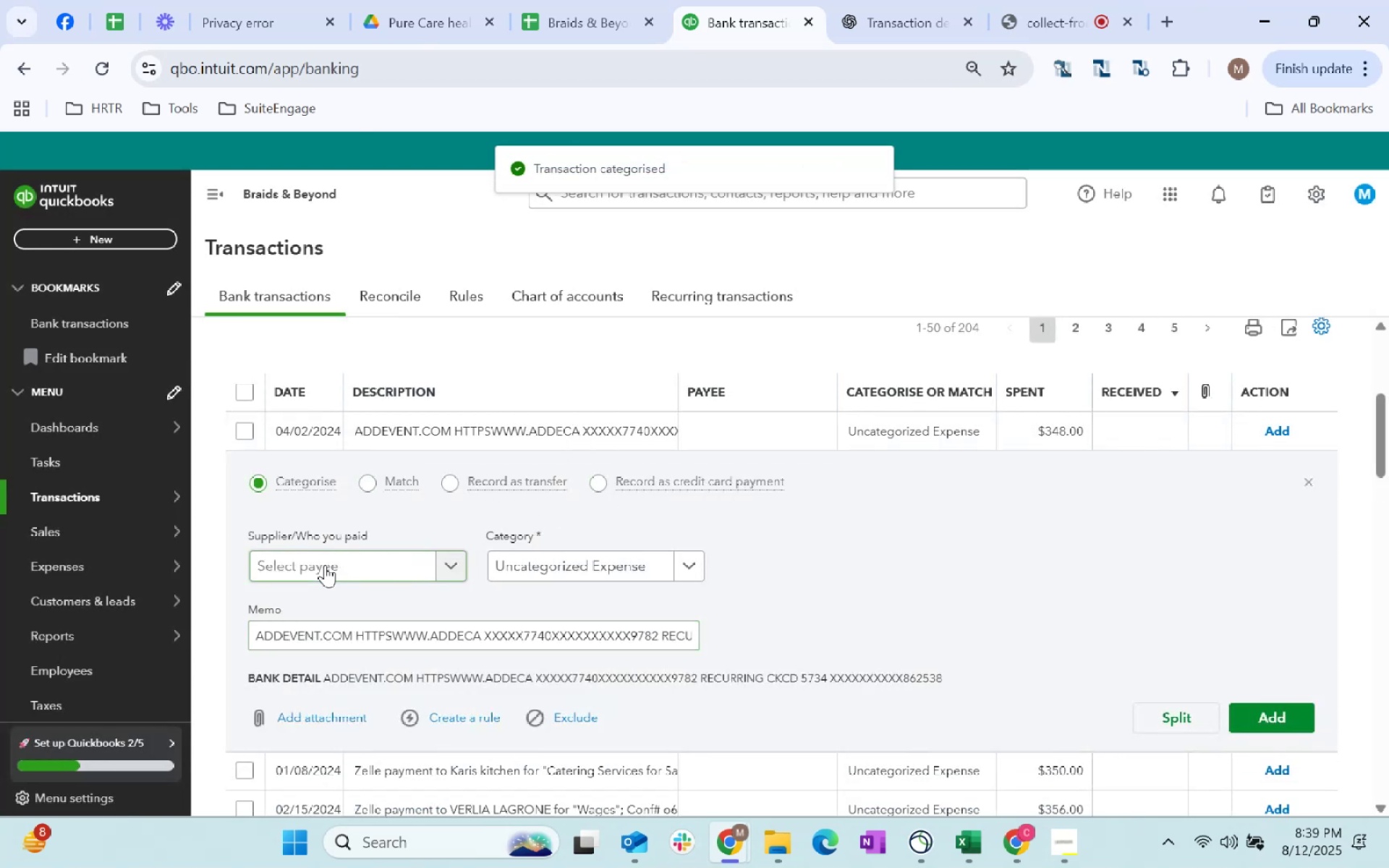 
key(Alt+AltLeft)
 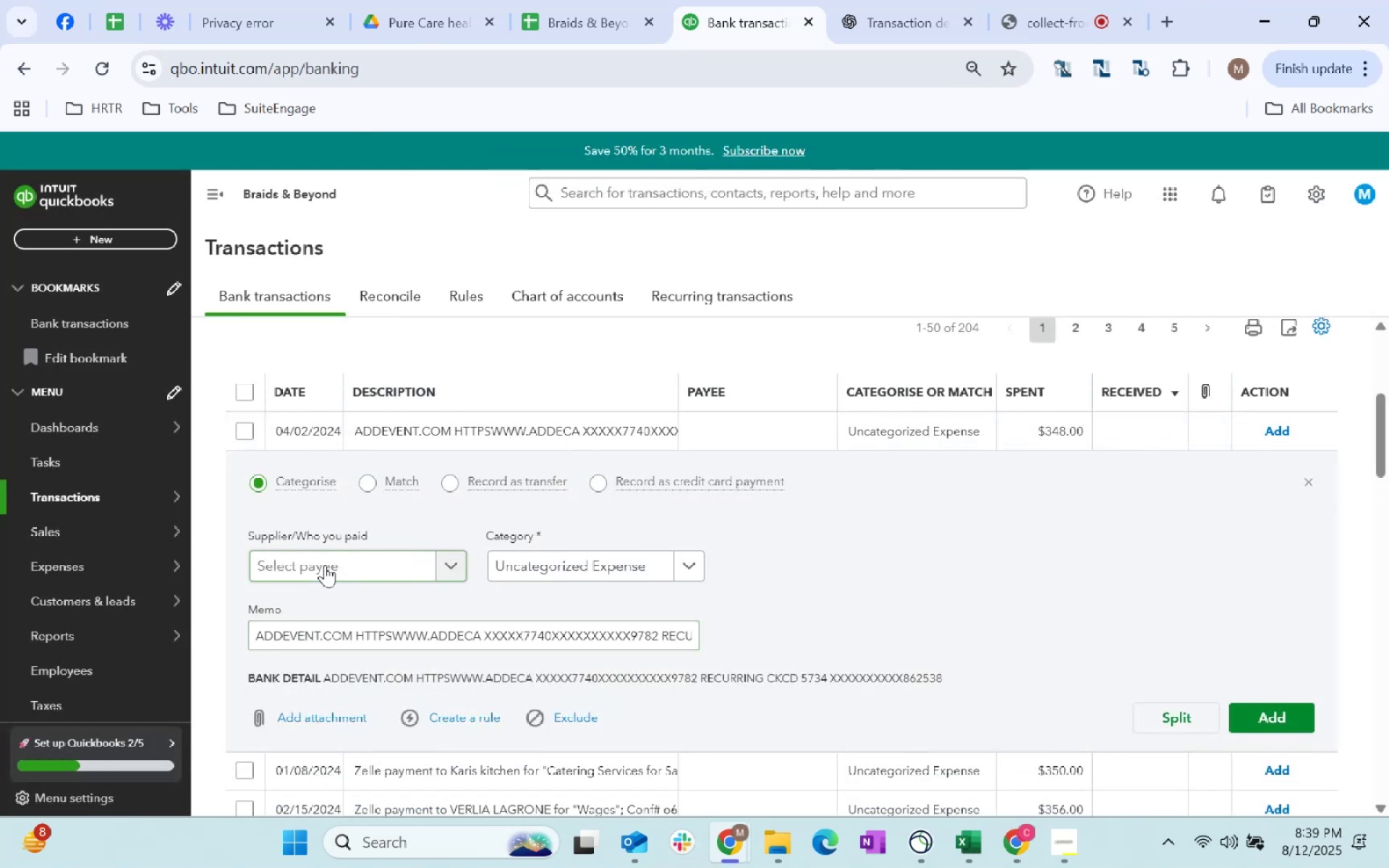 
key(Alt+Tab)
 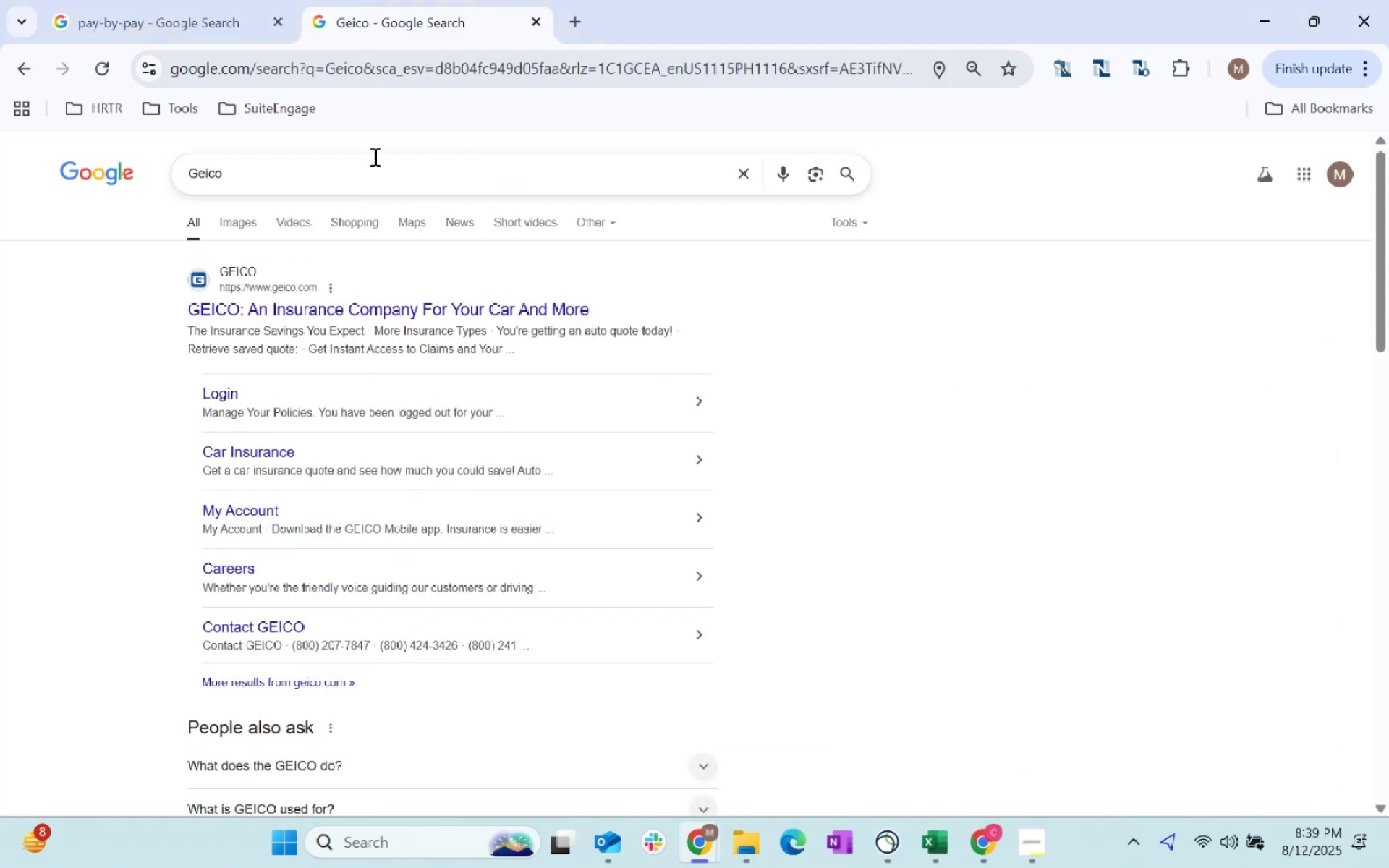 
left_click([333, 187])
 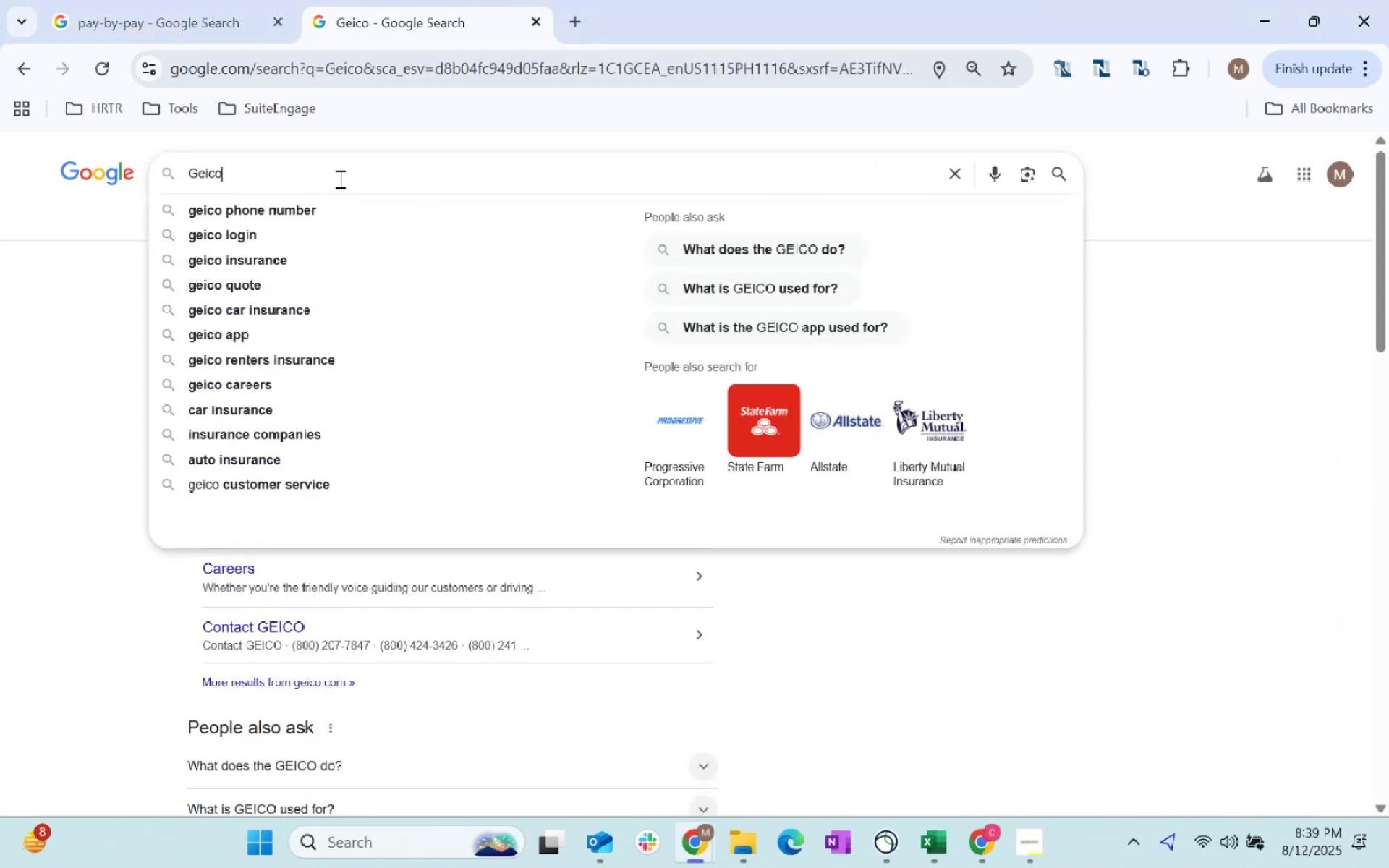 
double_click([339, 179])
 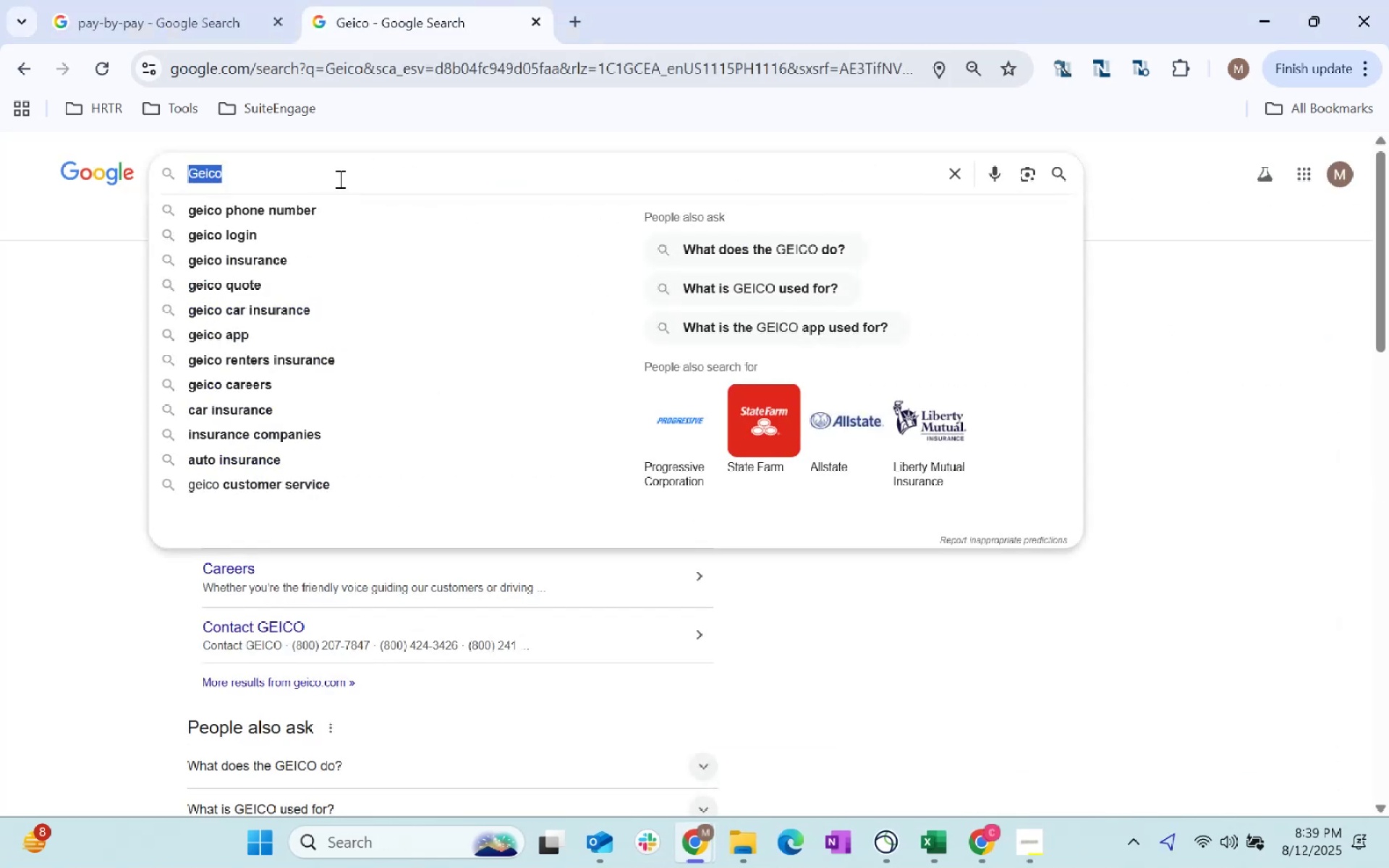 
triple_click([339, 179])
 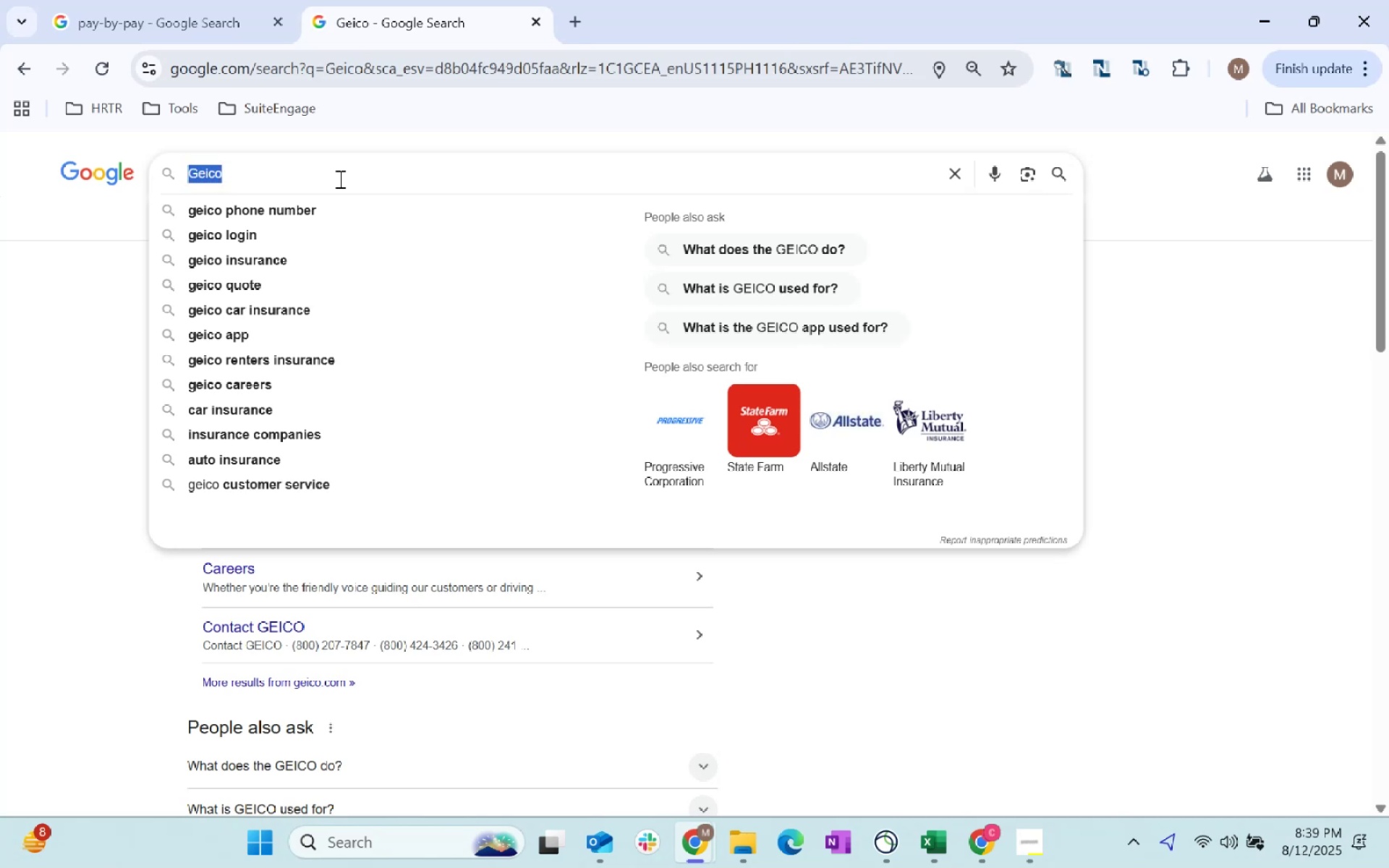 
type(Addevent)
 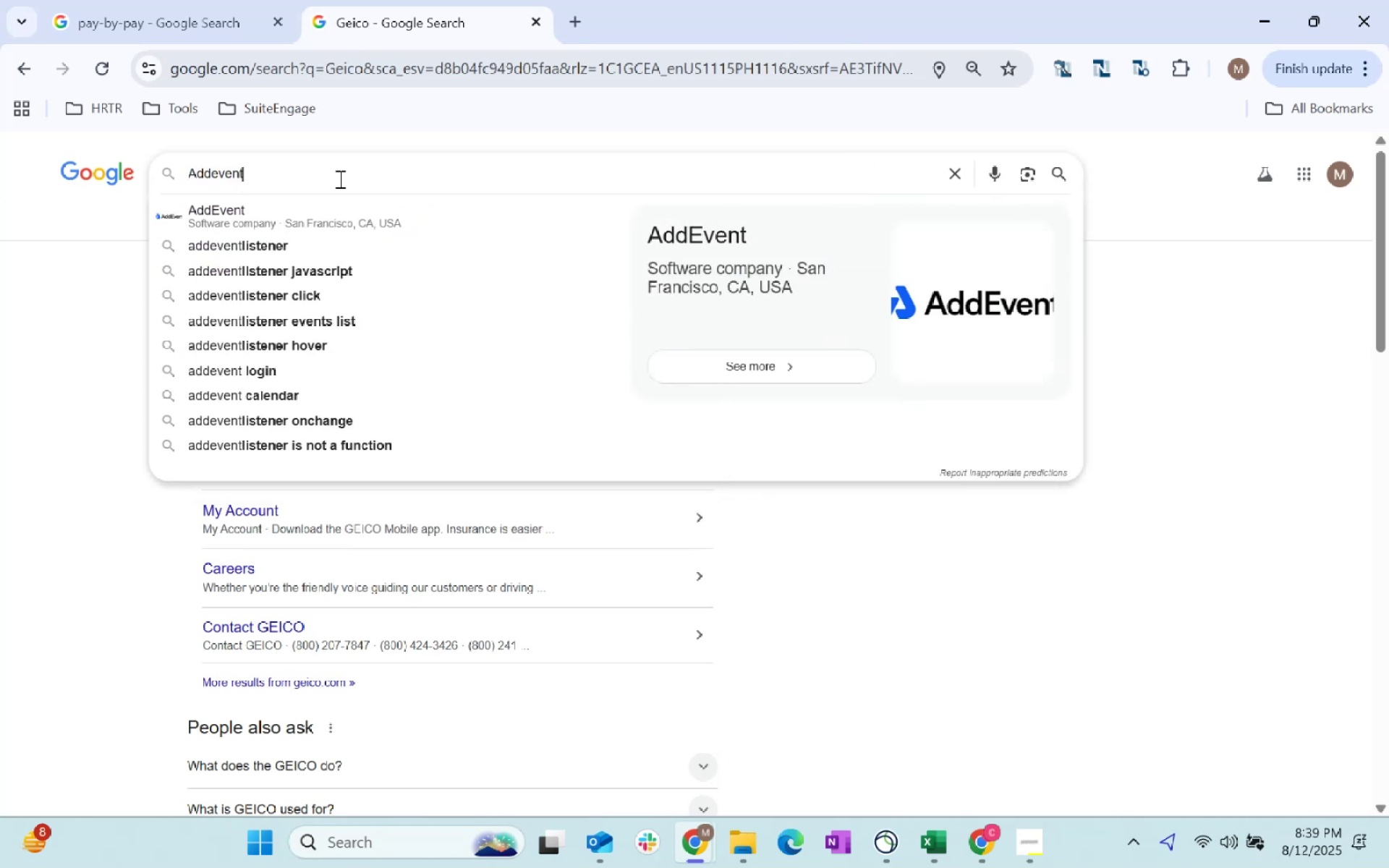 
key(Enter)
 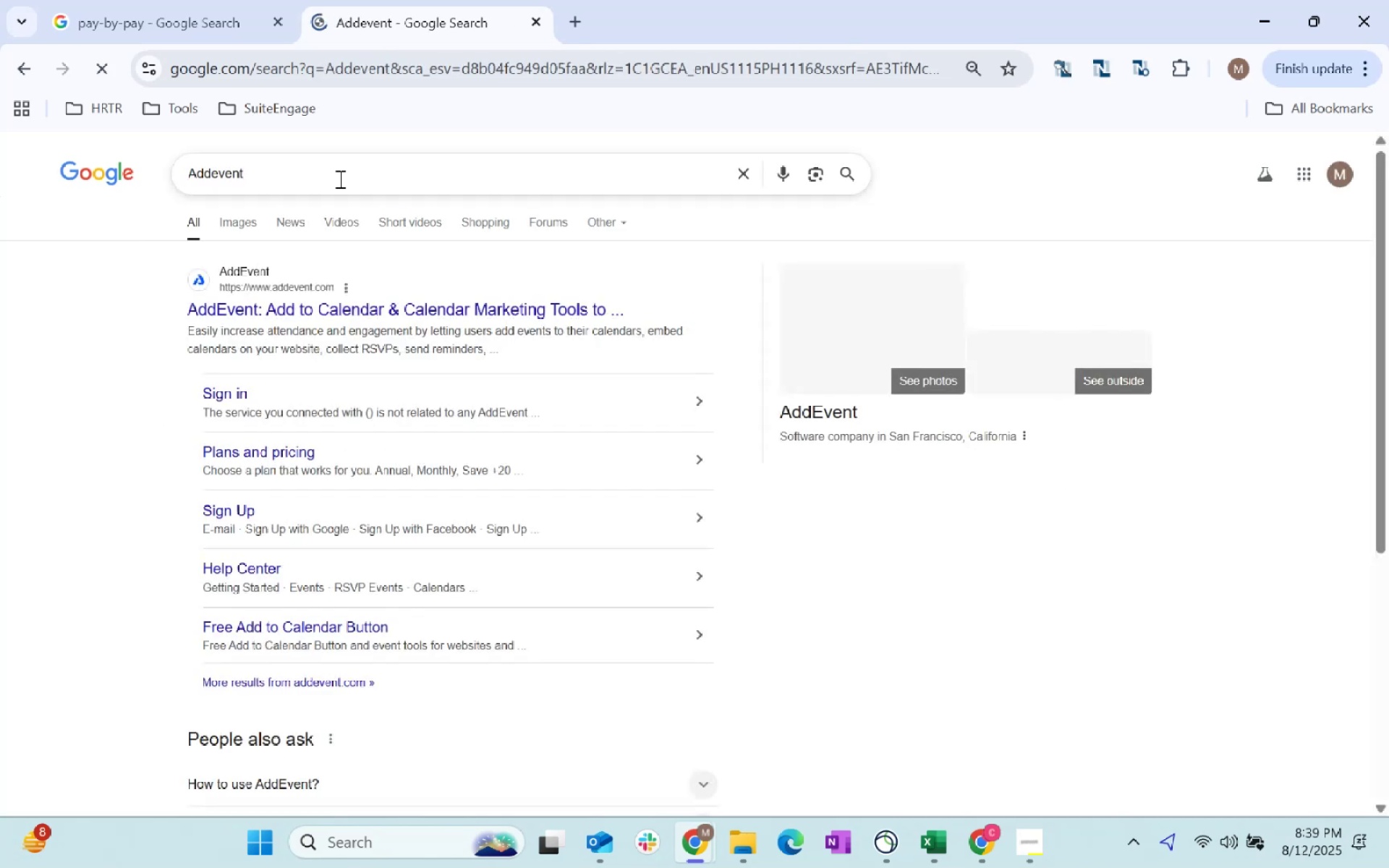 
key(Alt+AltLeft)
 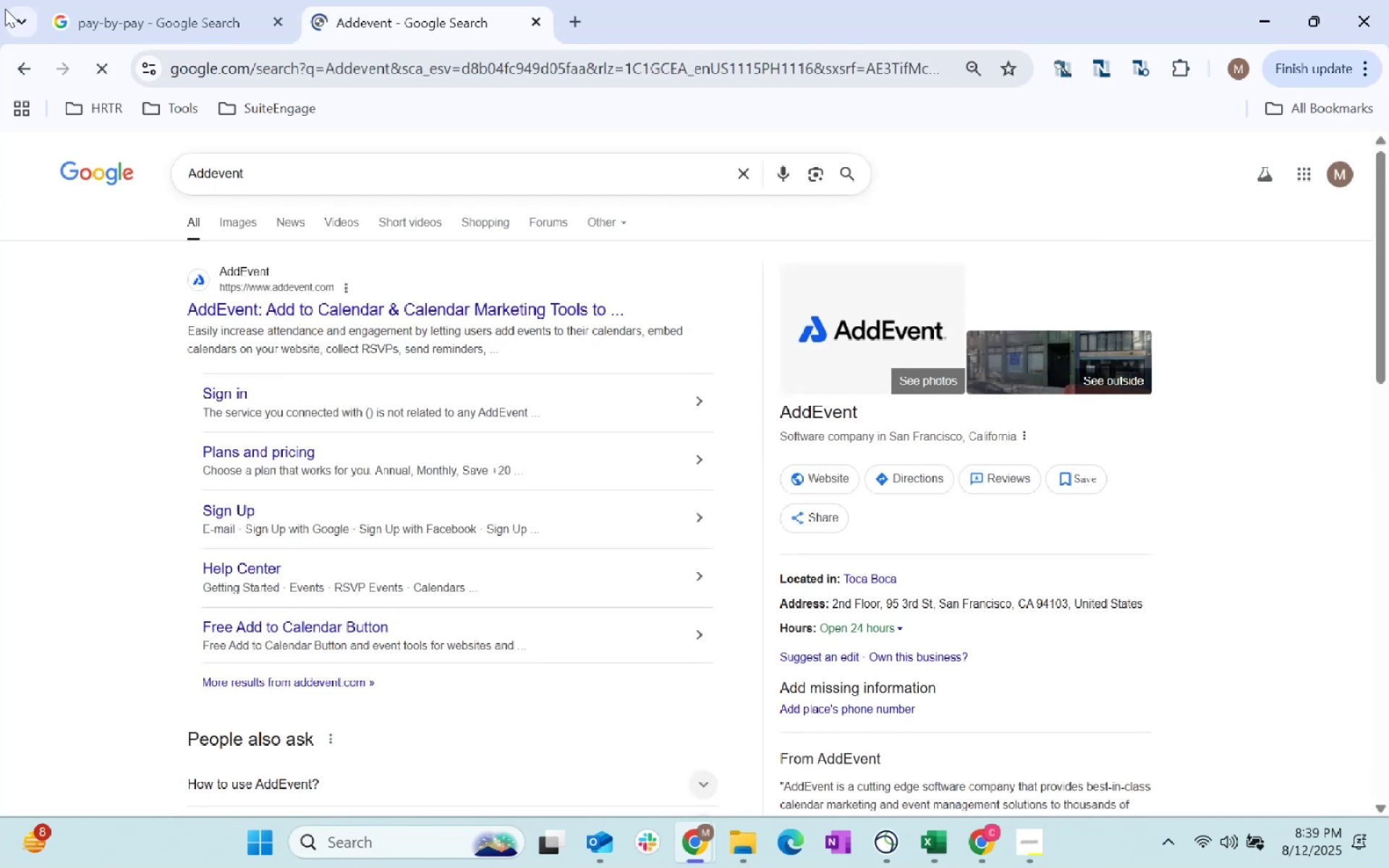 
key(Alt+Tab)
 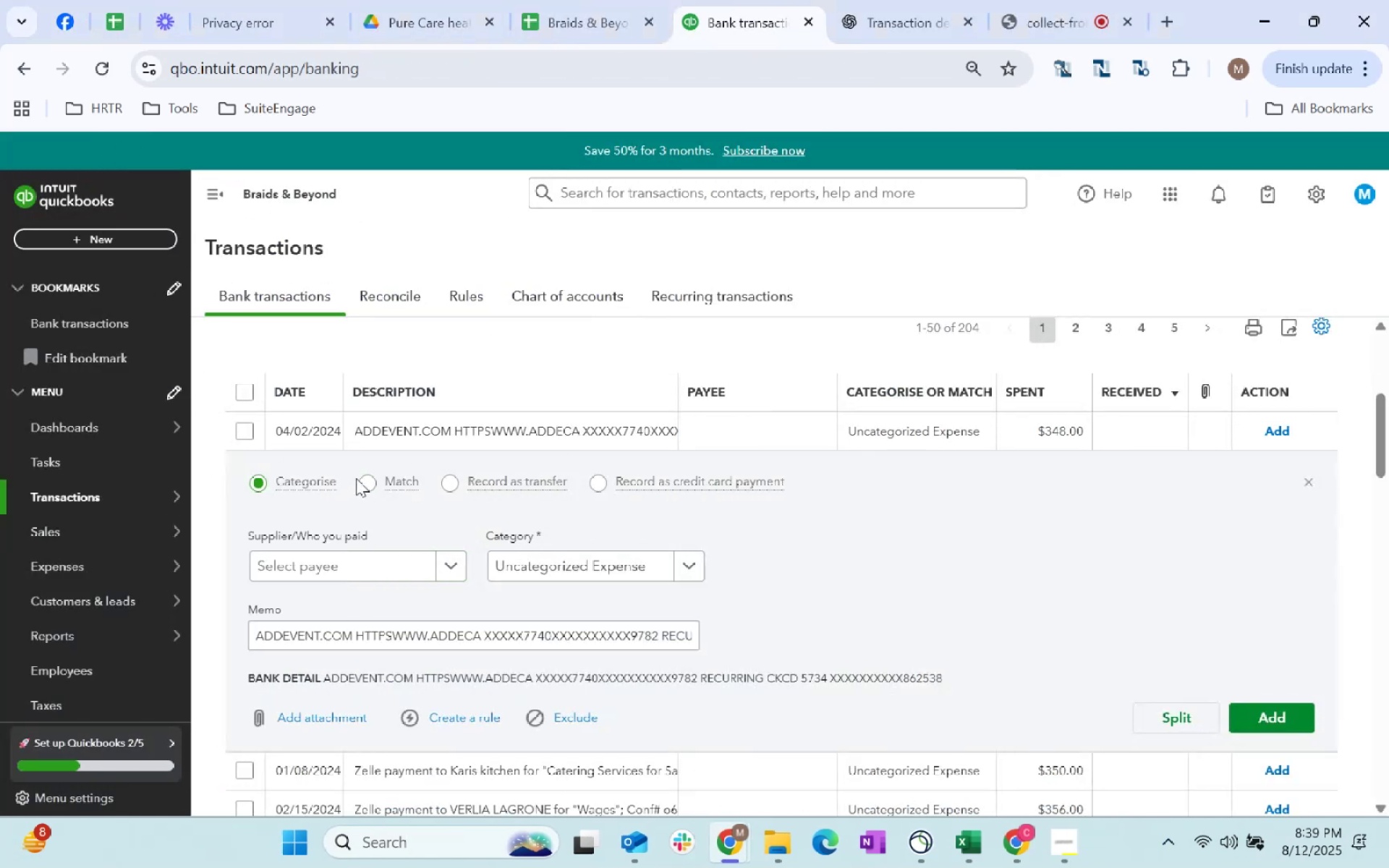 
left_click([344, 566])
 